 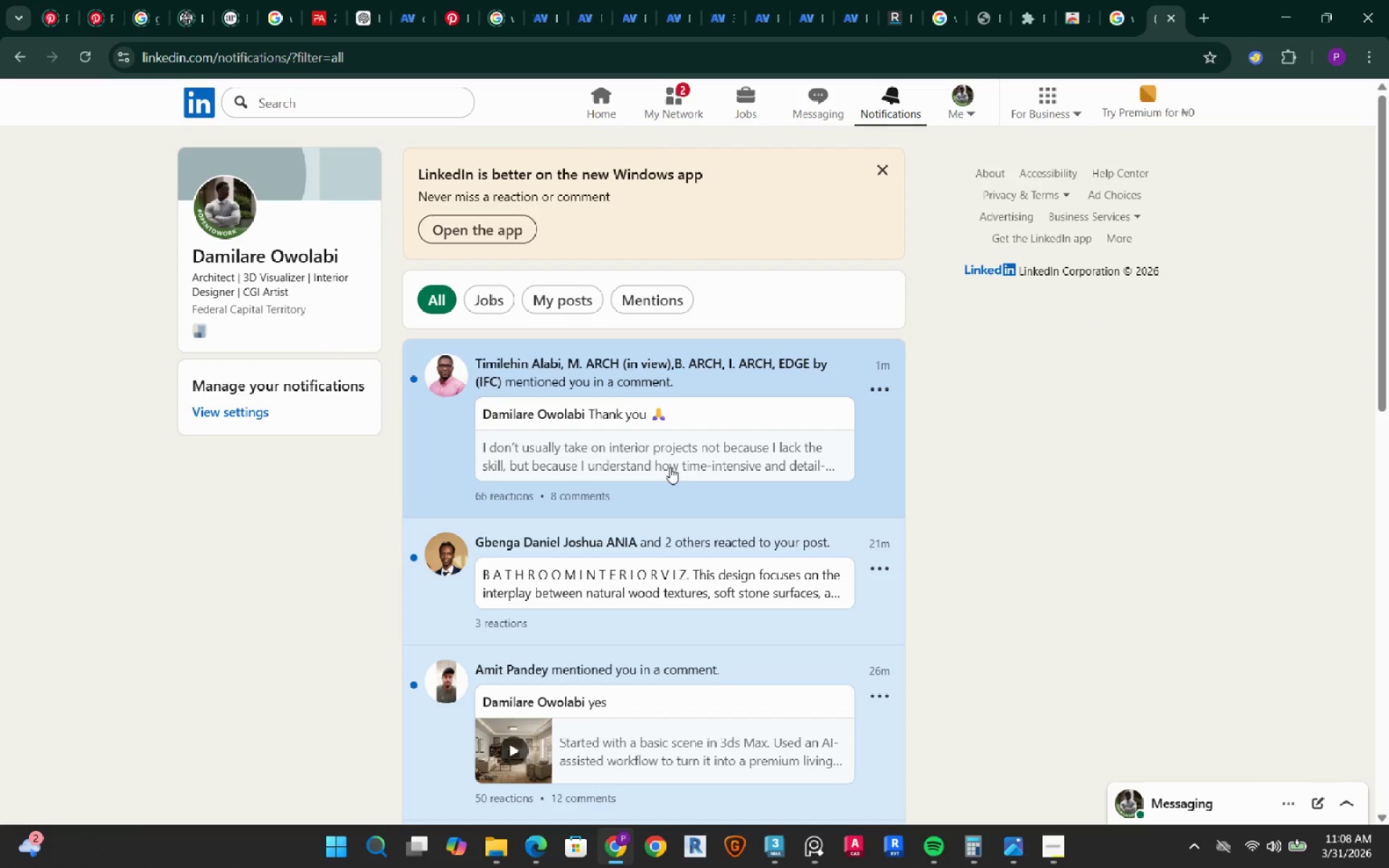 
scroll: coordinate [483, 609], scroll_direction: down, amount: 3.0
 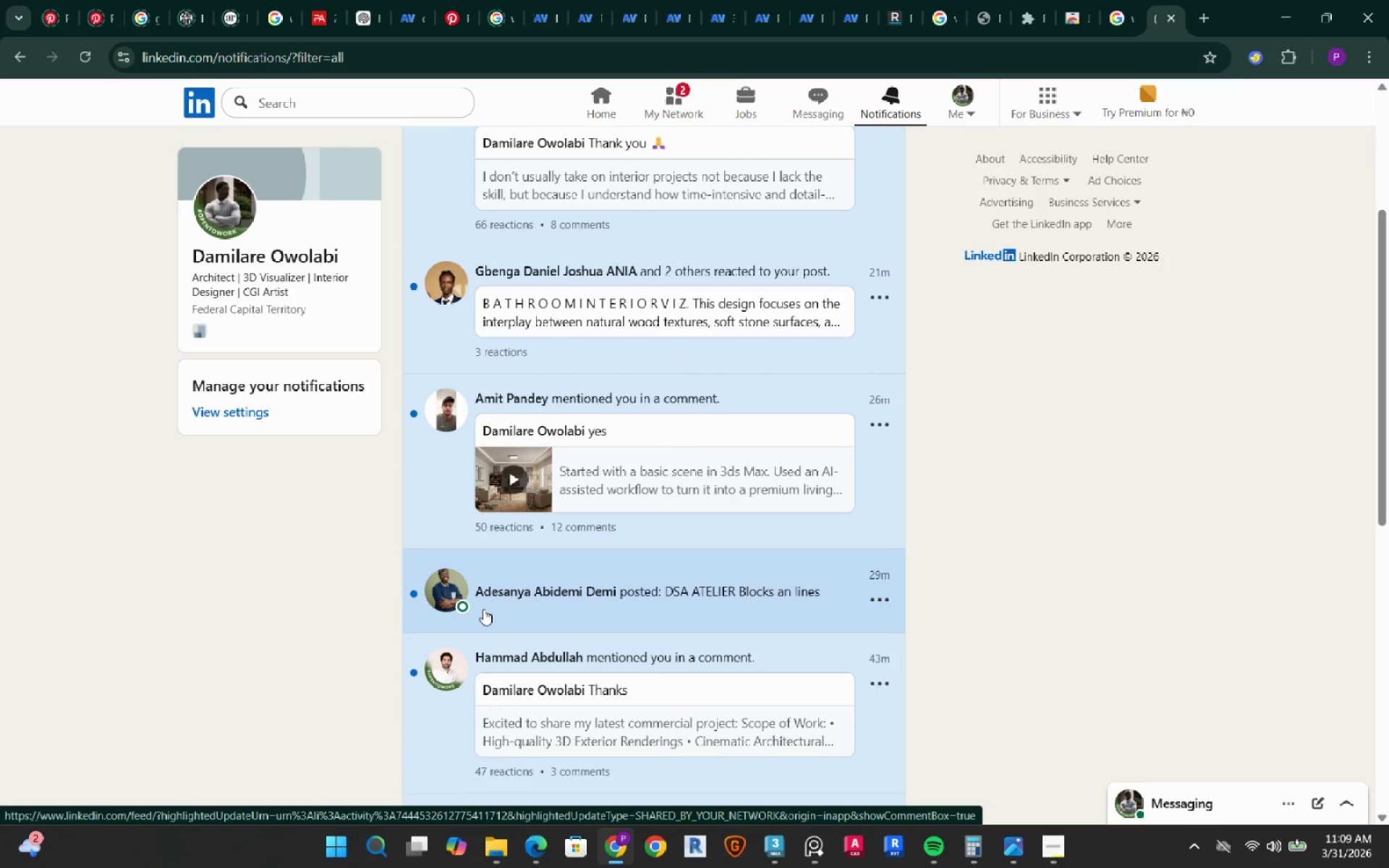 
left_click([456, 512])
 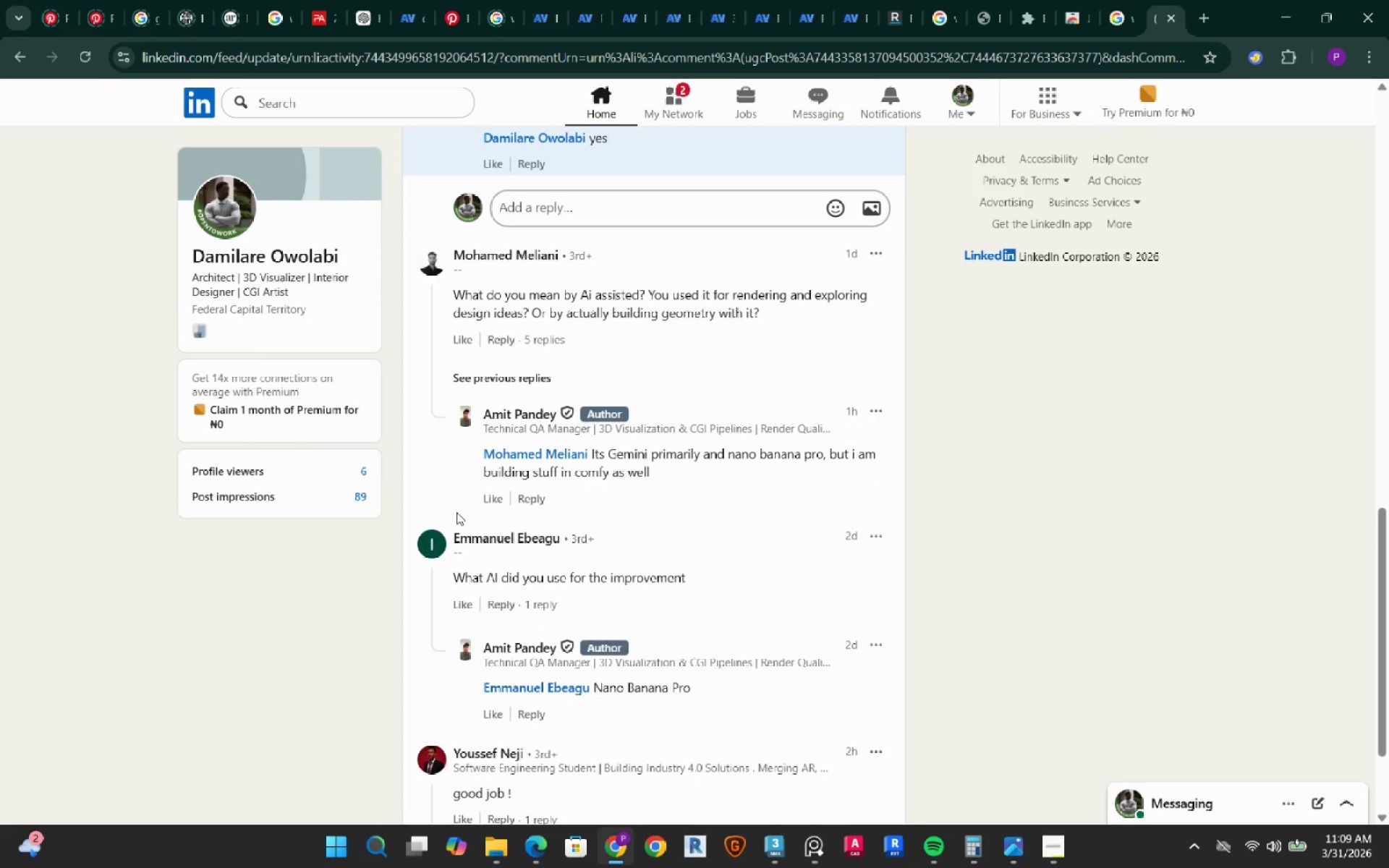 
wait(6.16)
 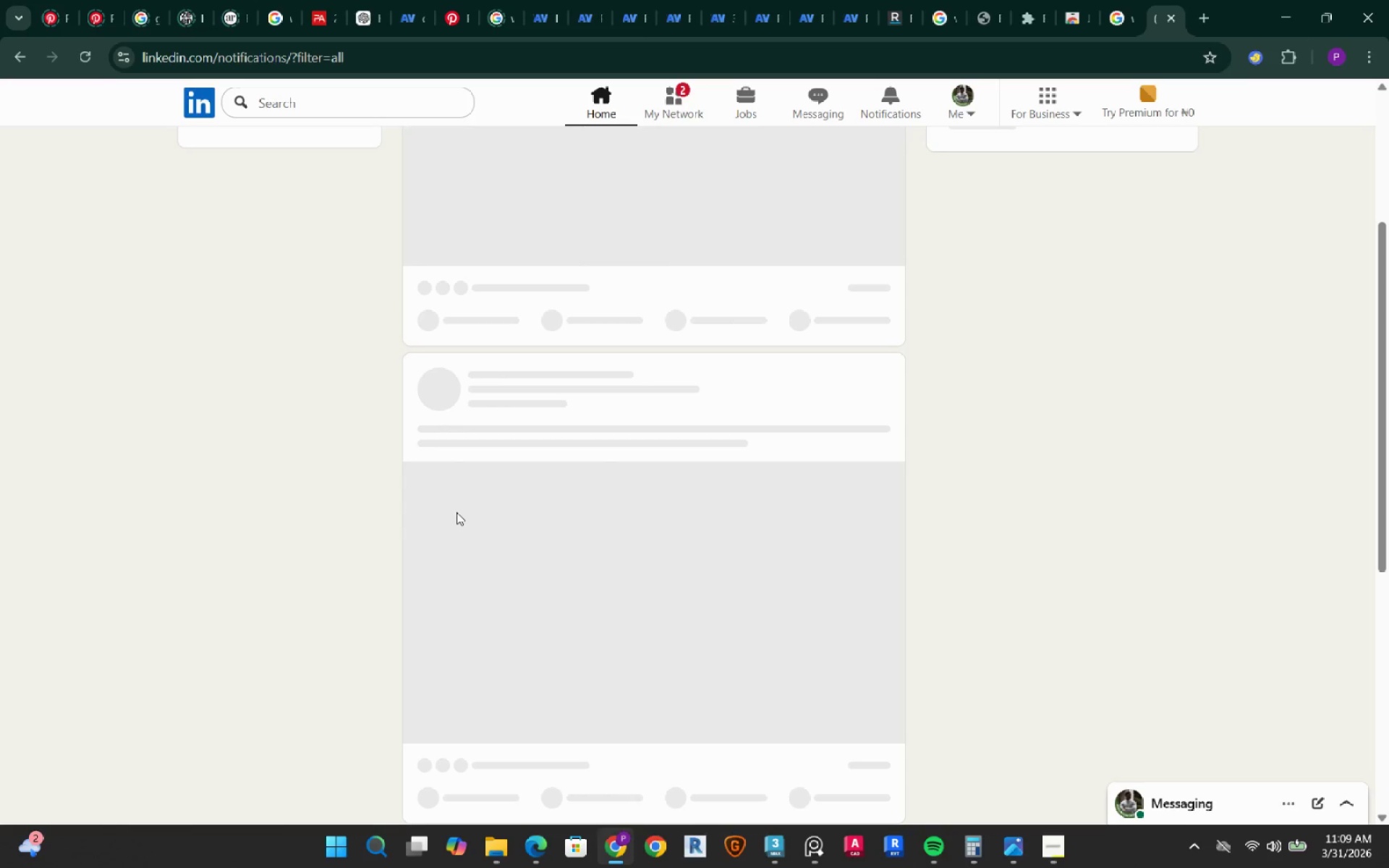 
scroll: coordinate [532, 546], scroll_direction: down, amount: 2.0
 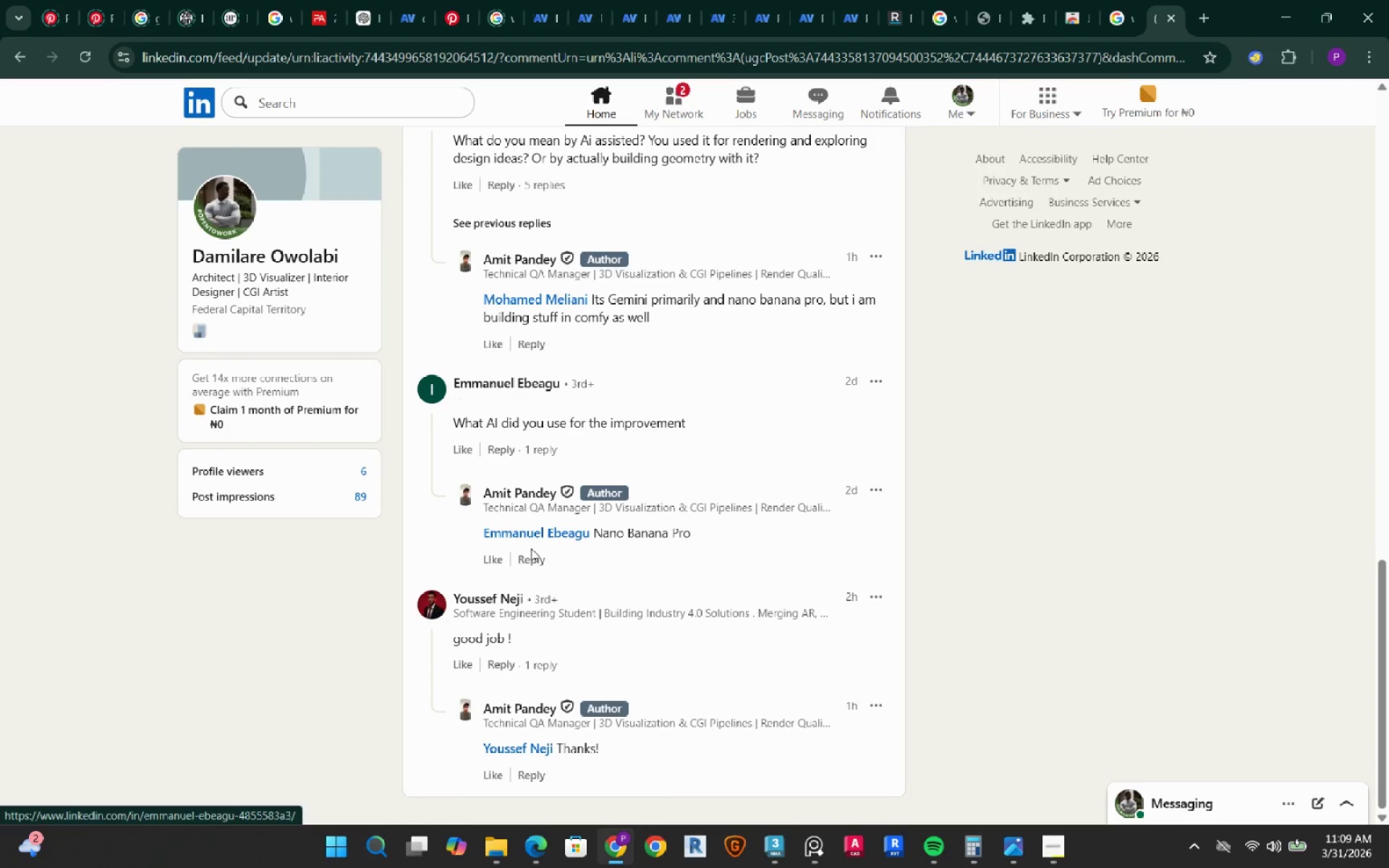 
scroll: coordinate [531, 548], scroll_direction: up, amount: 4.0
 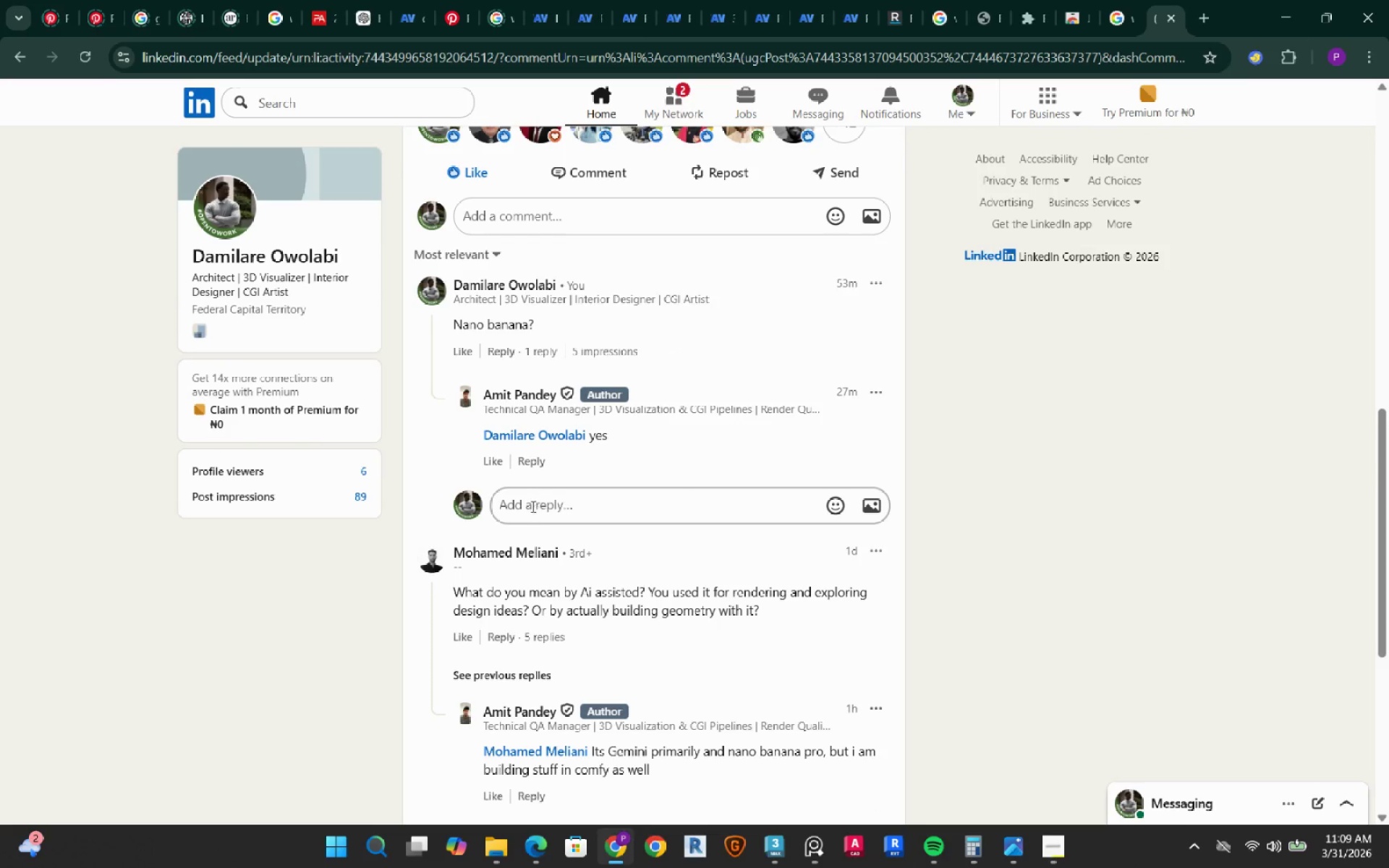 
left_click([563, 503])
 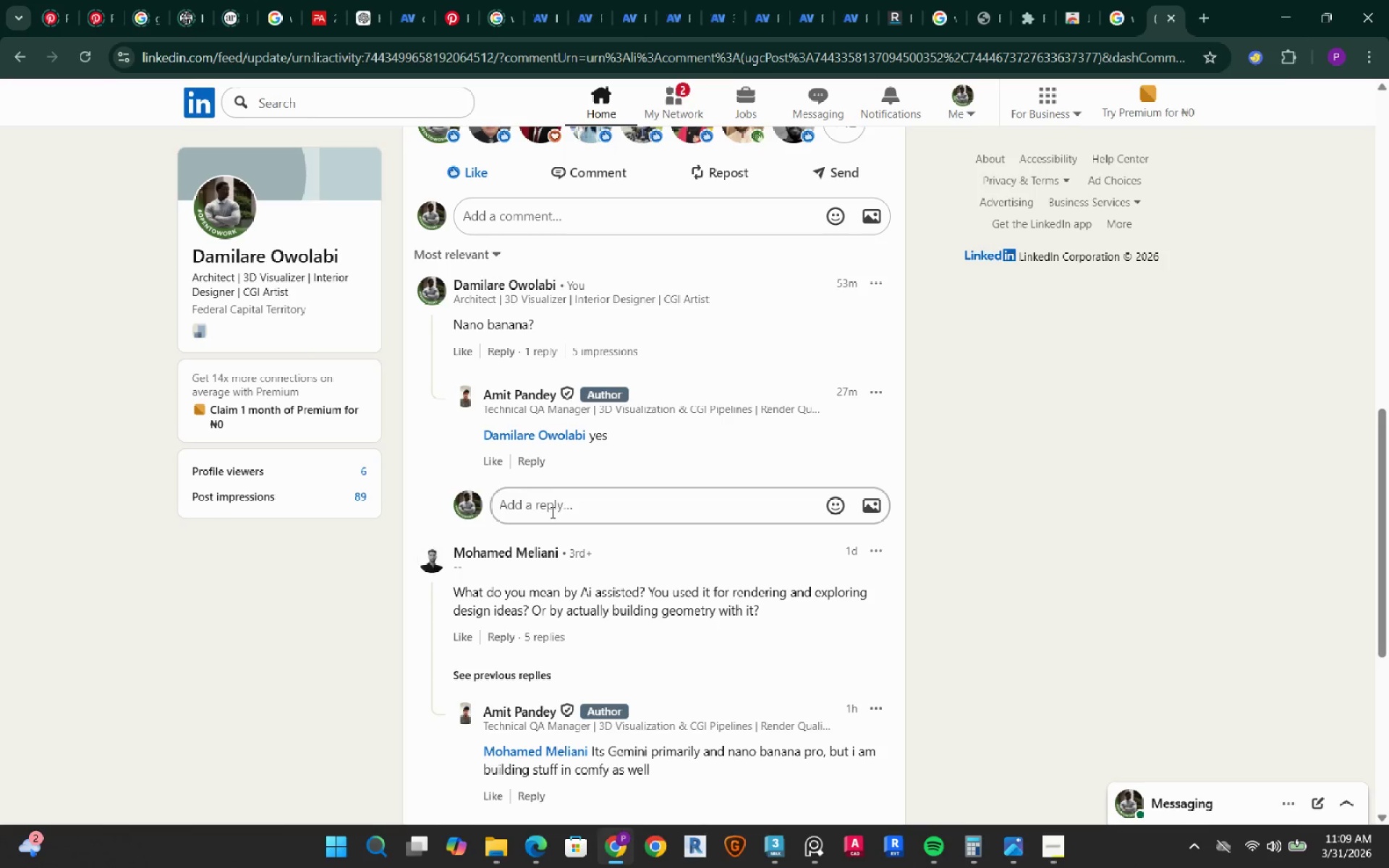 
key(Shift+ShiftLeft)
 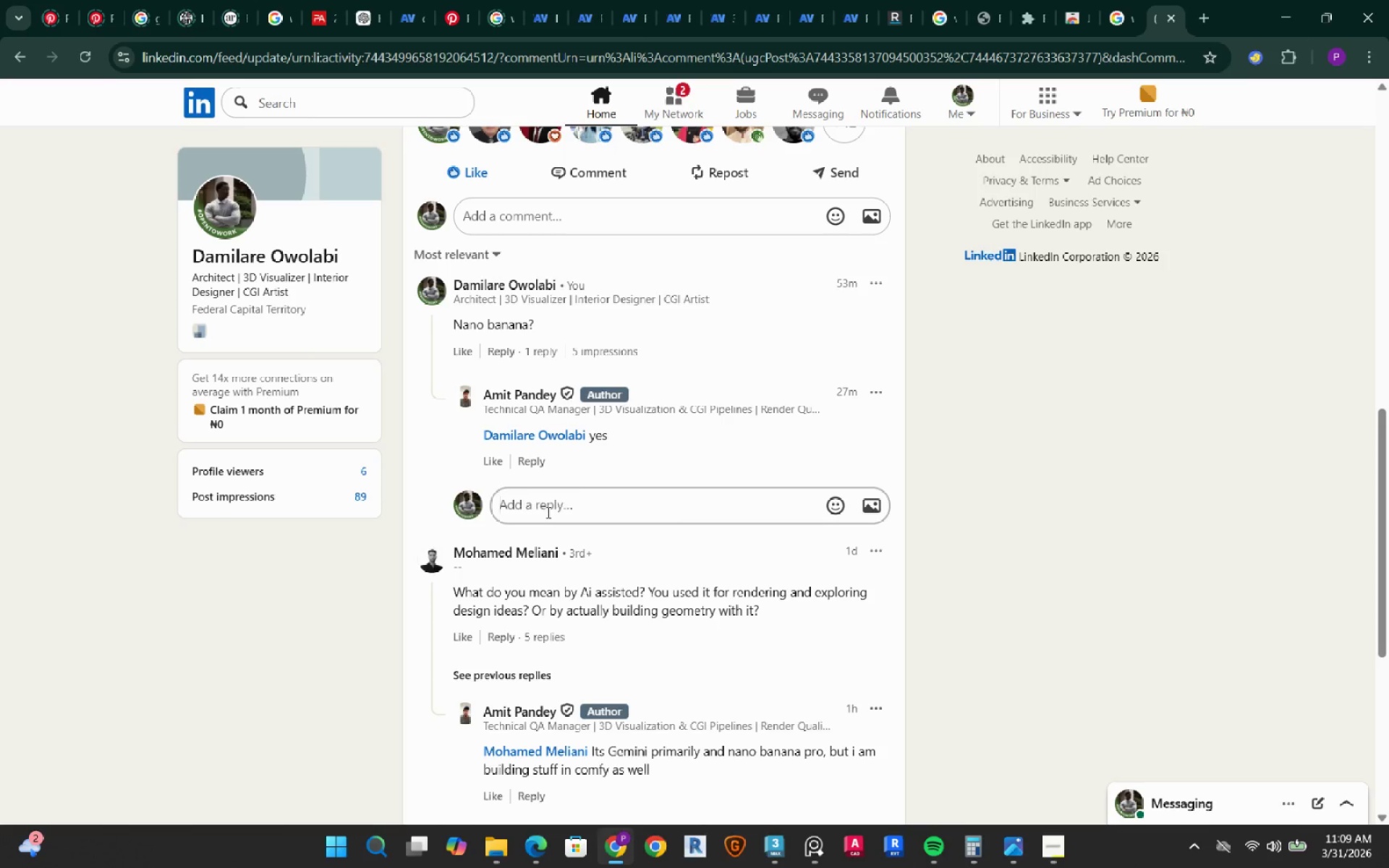 
type(Nicee)
 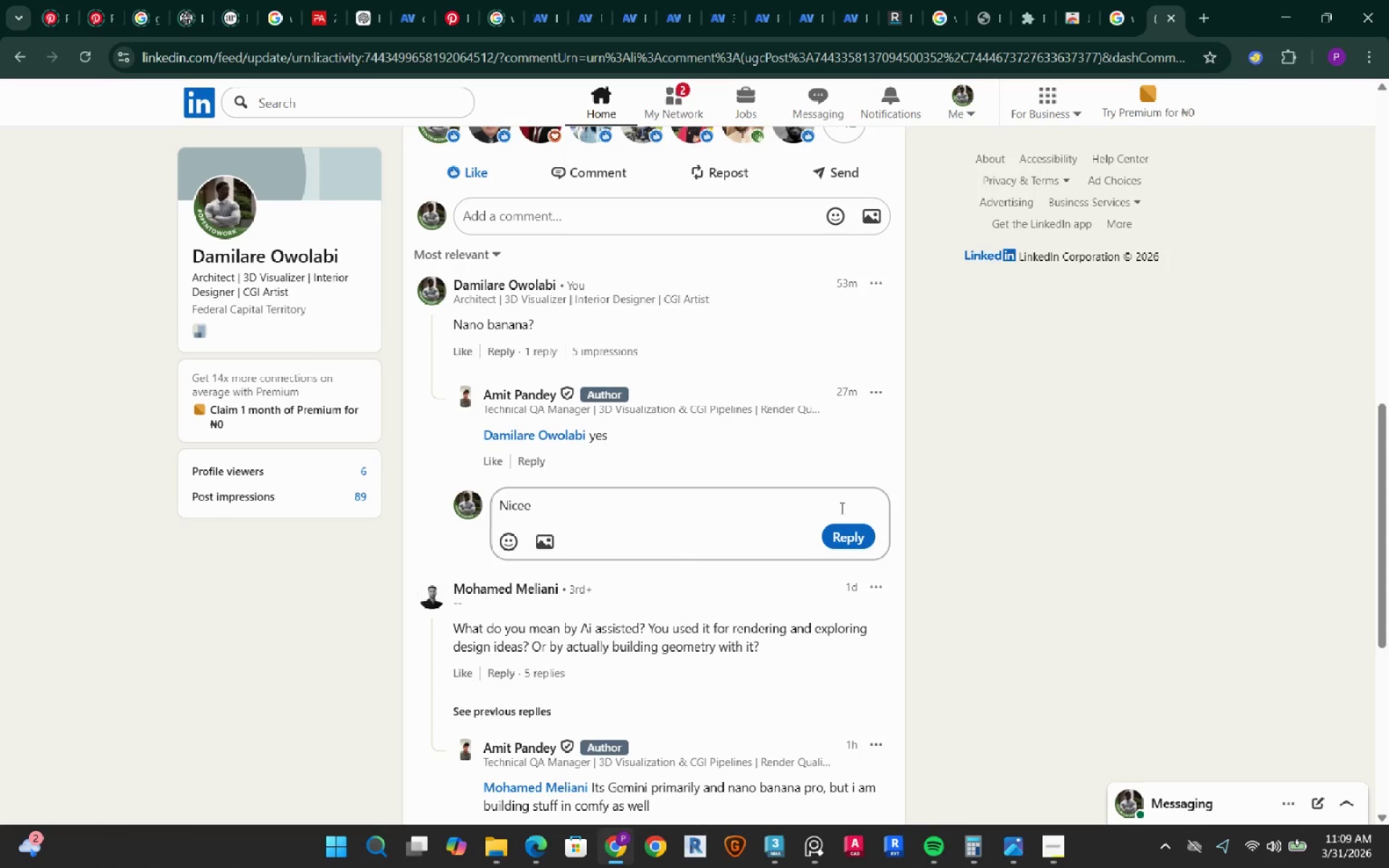 
left_click([852, 538])
 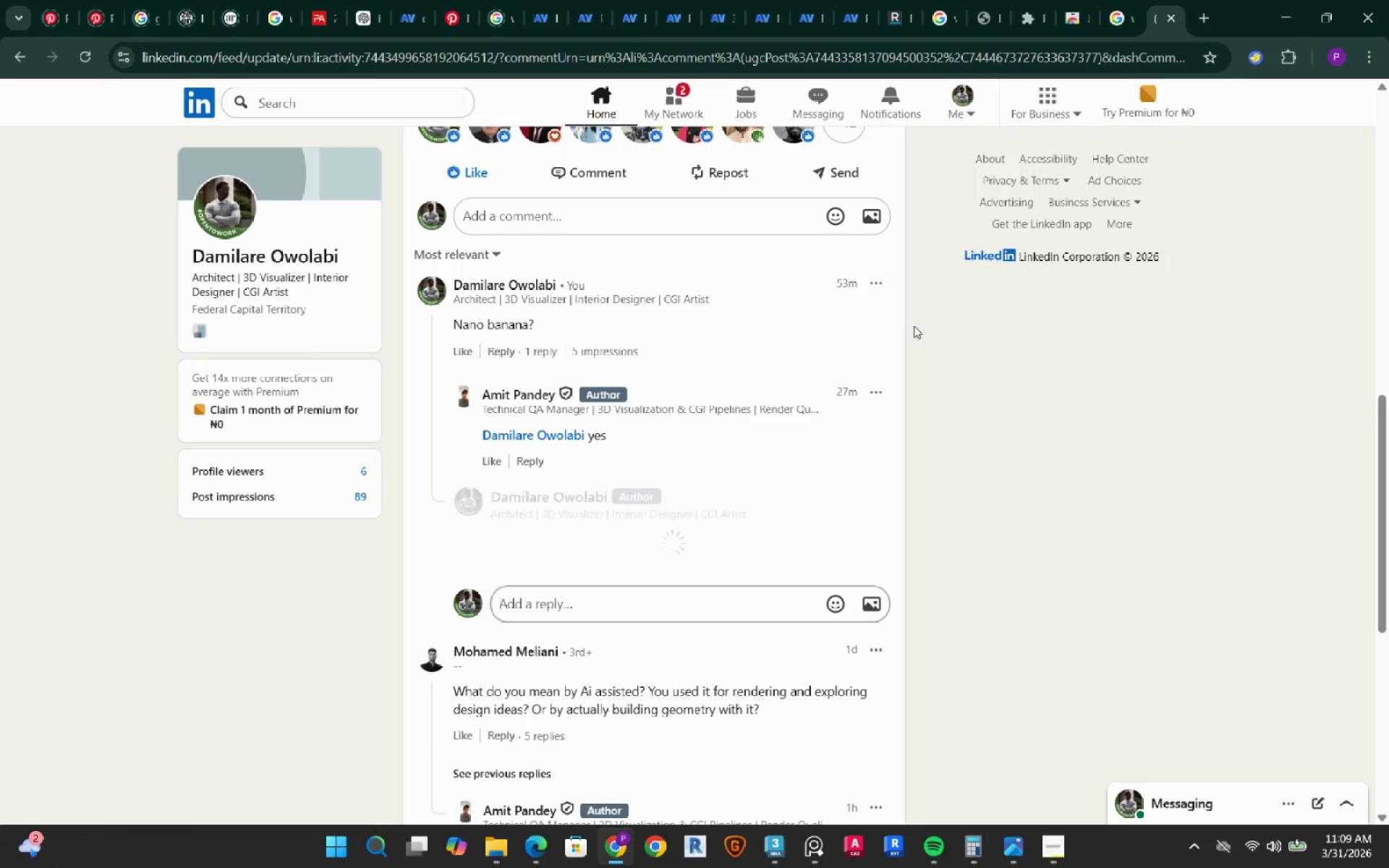 
 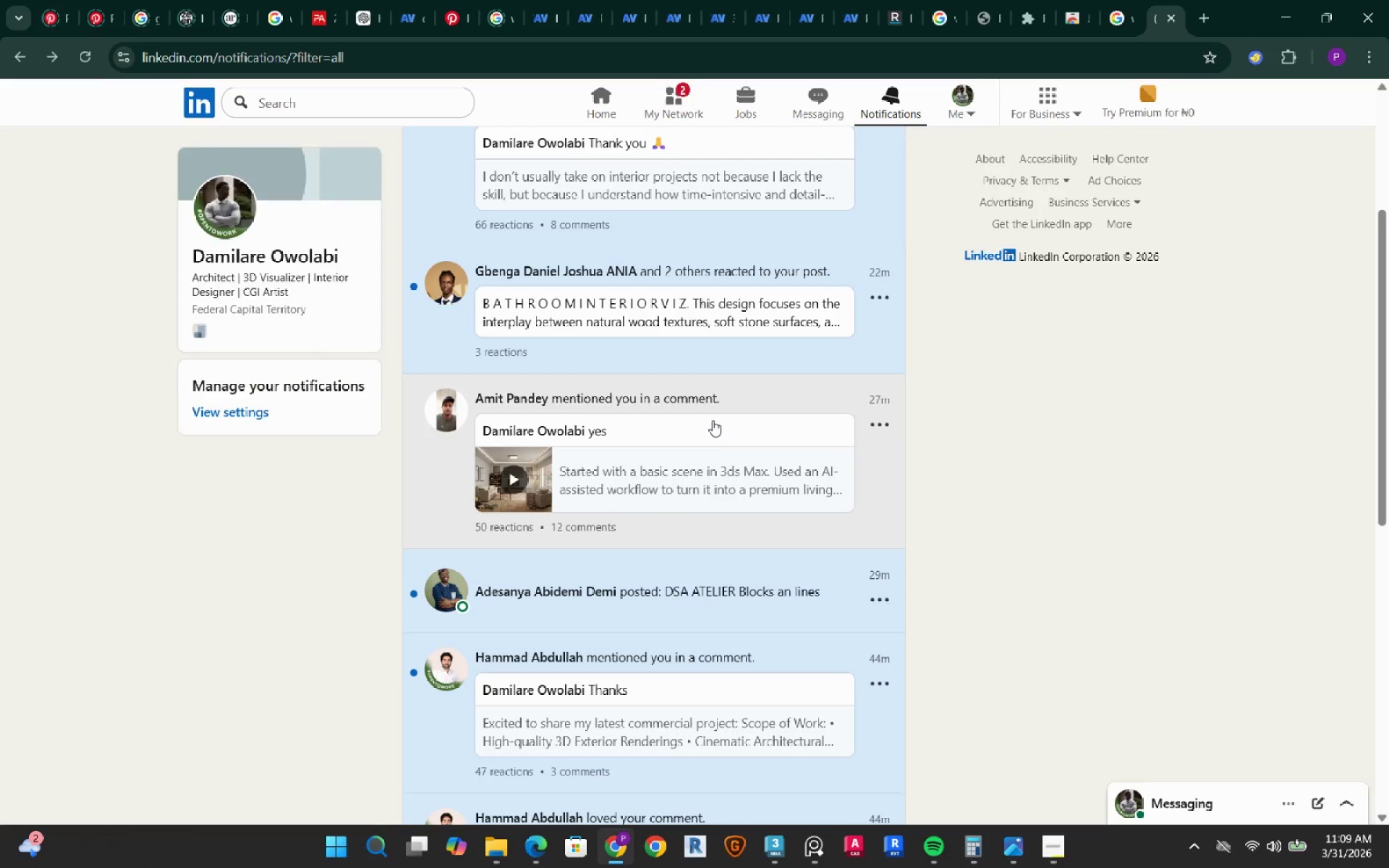 
scroll: coordinate [714, 450], scroll_direction: down, amount: 6.0
 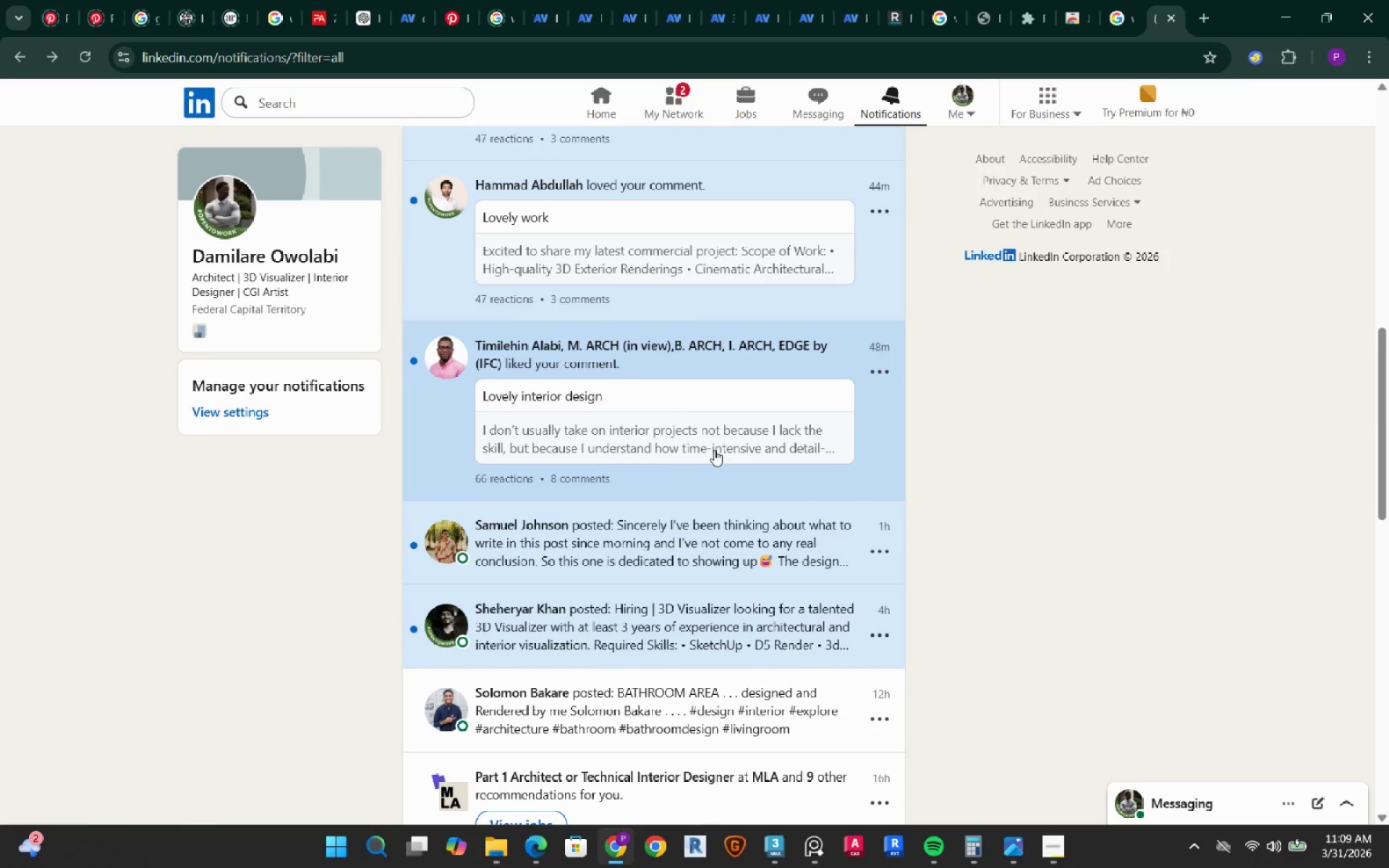 
scroll: coordinate [714, 450], scroll_direction: down, amount: 2.0
 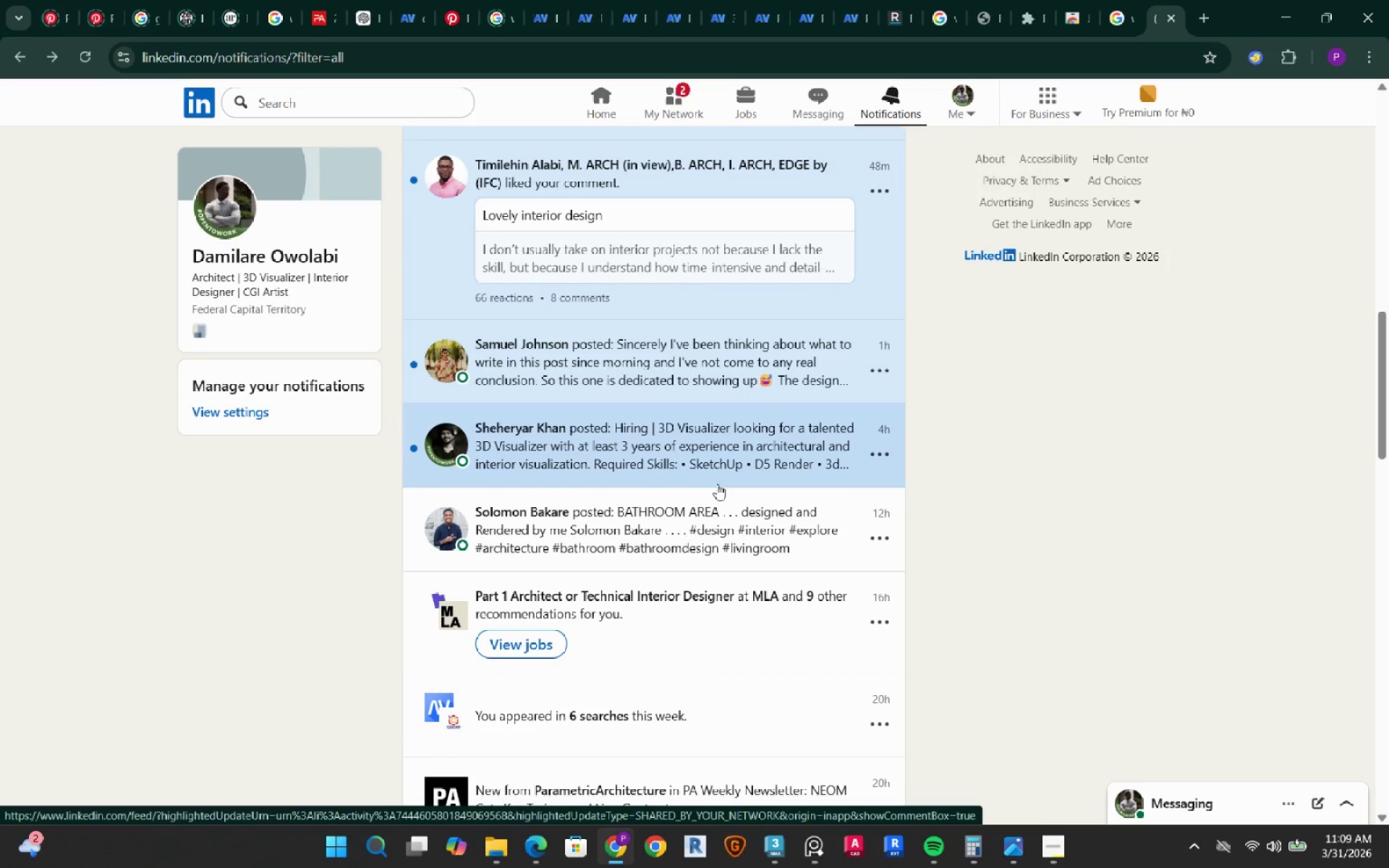 
scroll: coordinate [717, 484], scroll_direction: up, amount: 1.0
 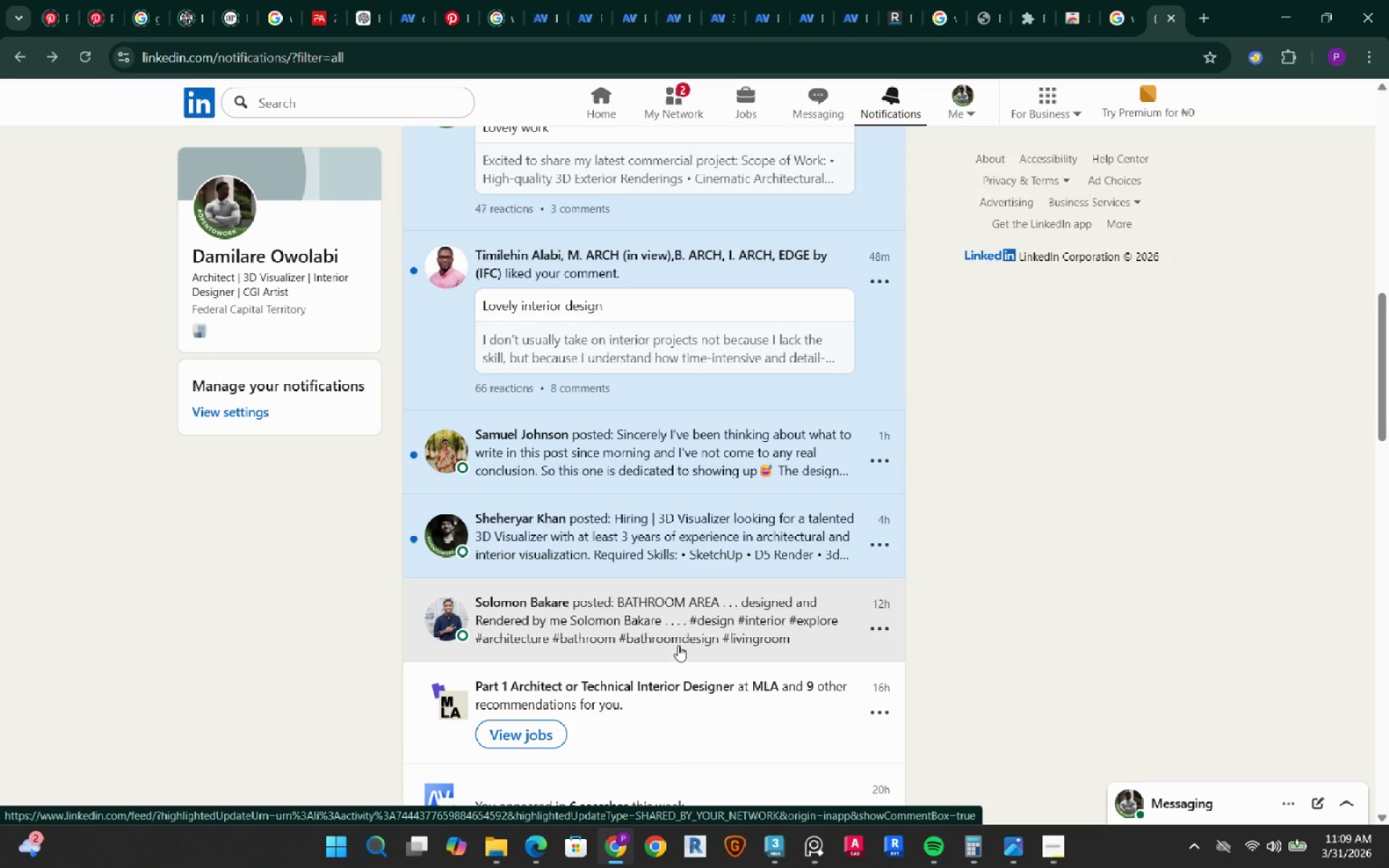 
left_click([705, 525])
 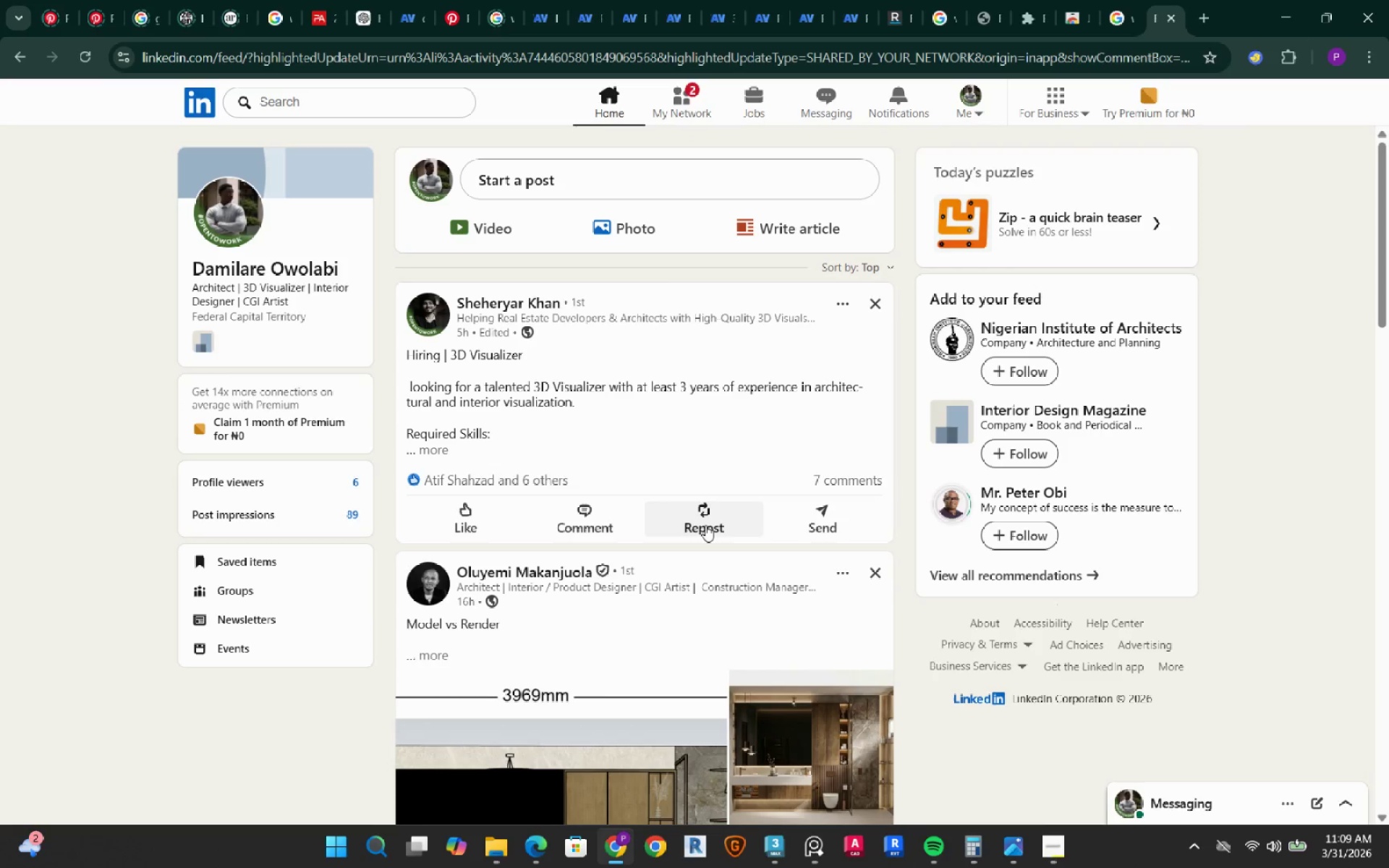 
wait(8.33)
 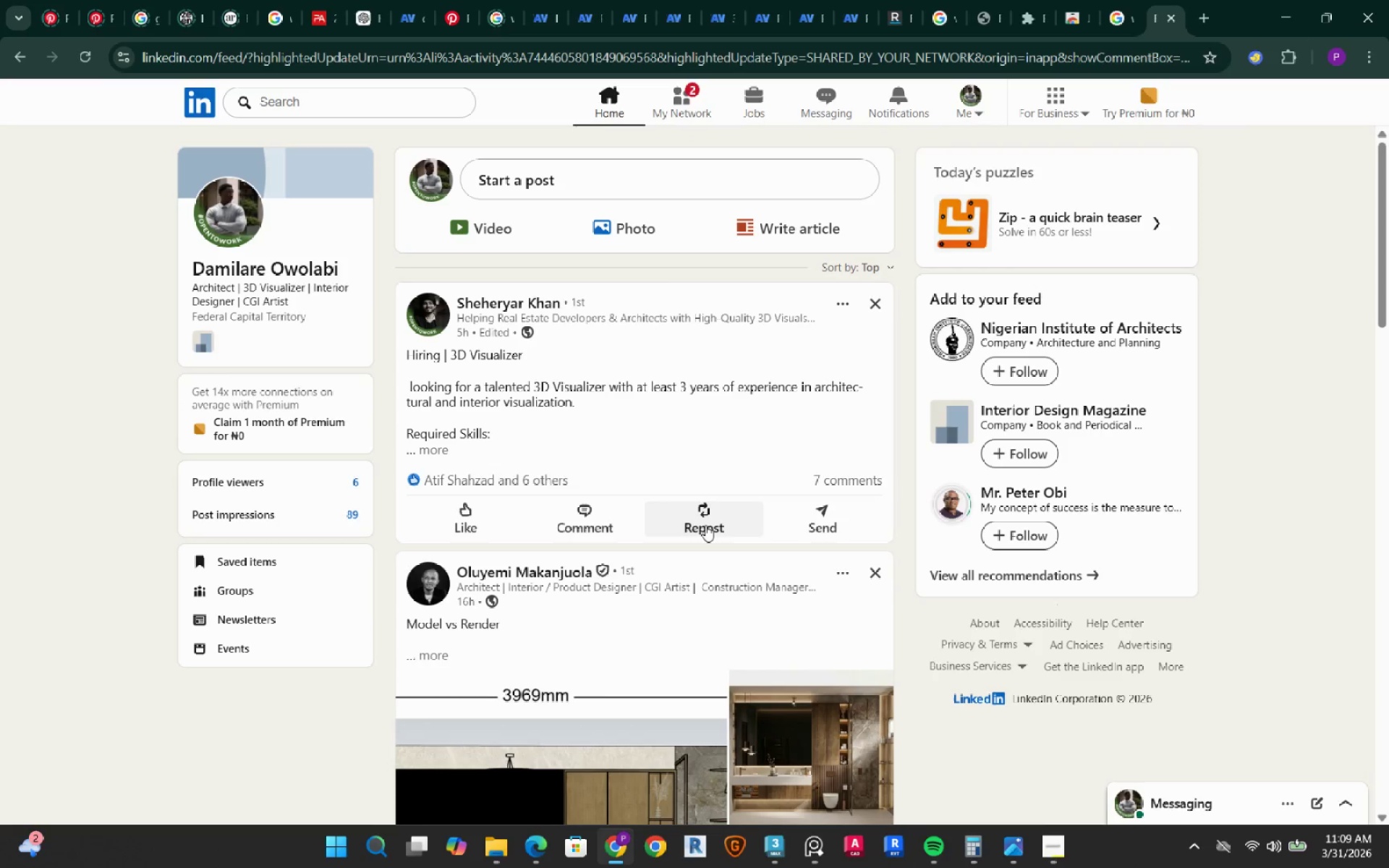 
left_click([442, 454])
 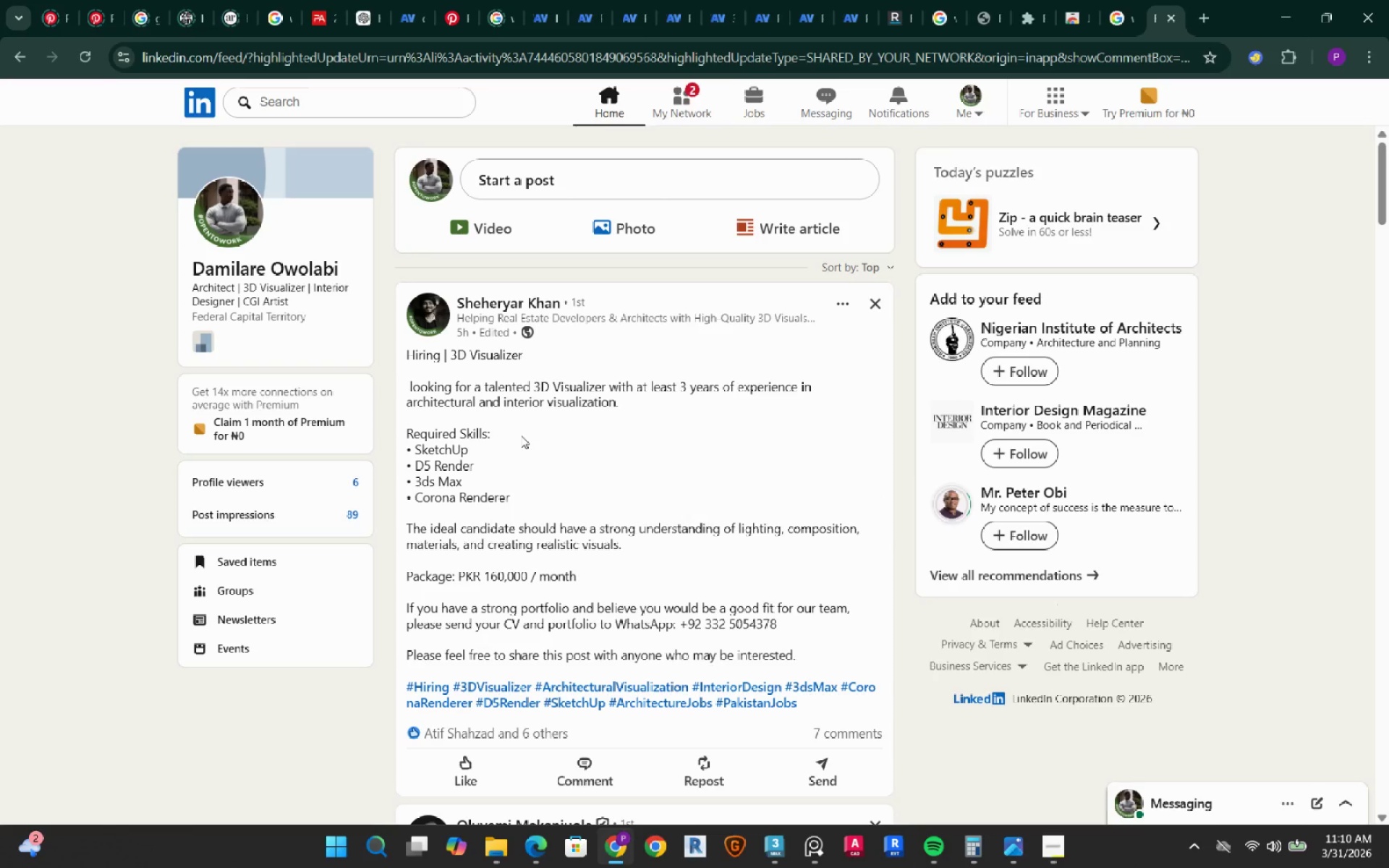 
scroll: coordinate [521, 435], scroll_direction: down, amount: 1.0
 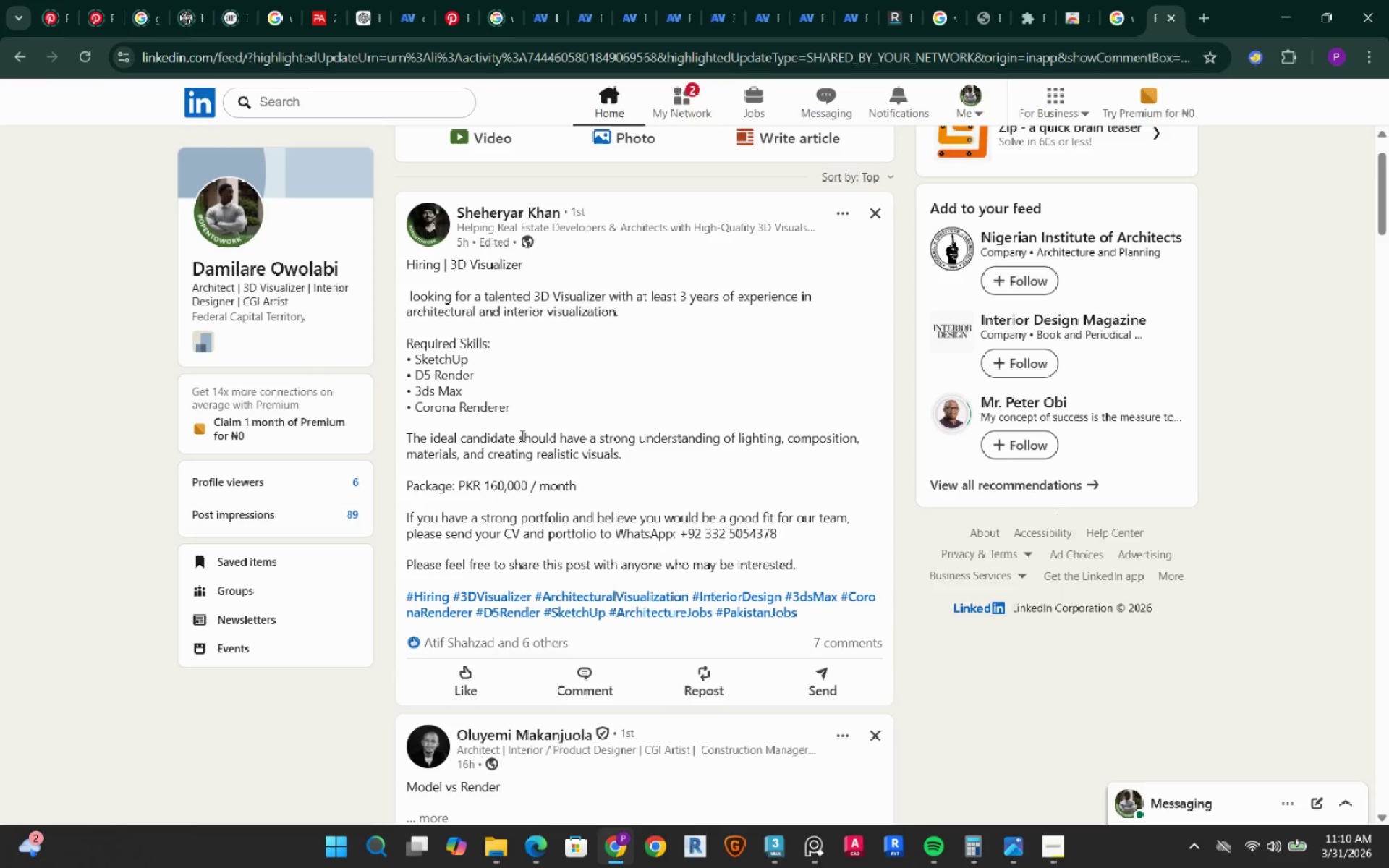 
scroll: coordinate [521, 435], scroll_direction: up, amount: 1.0
 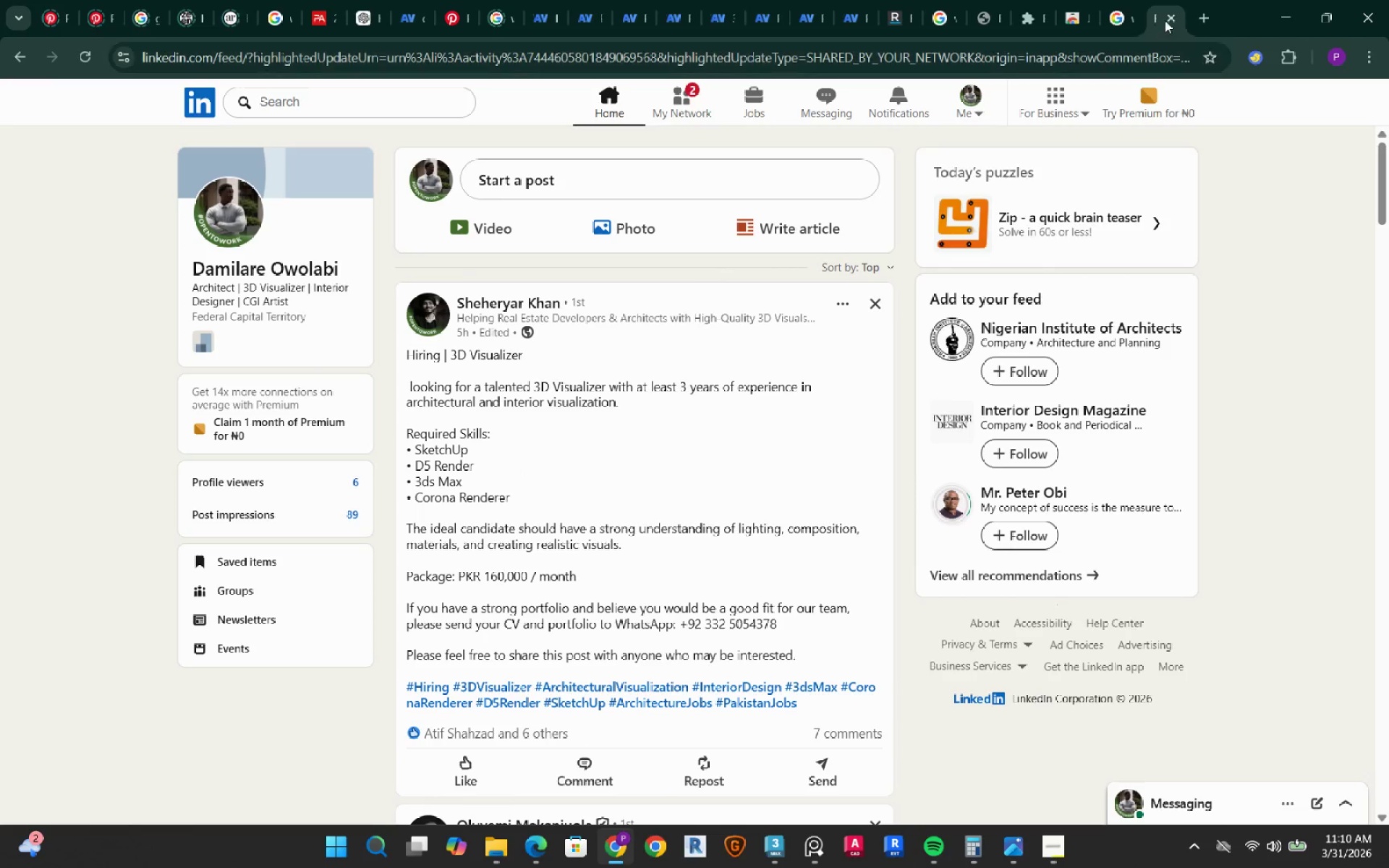 
left_click([1205, 13])
 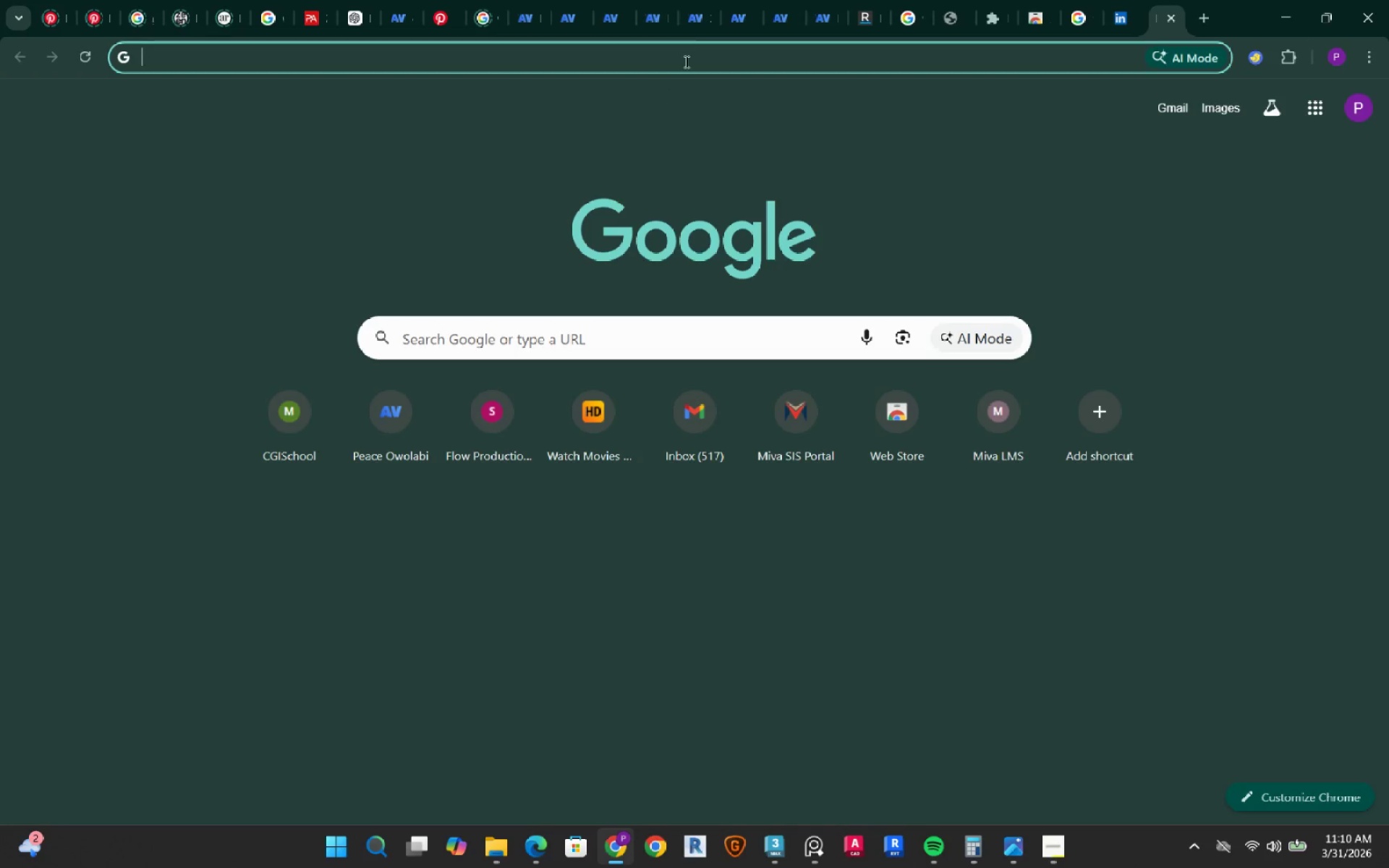 
left_click([693, 54])
 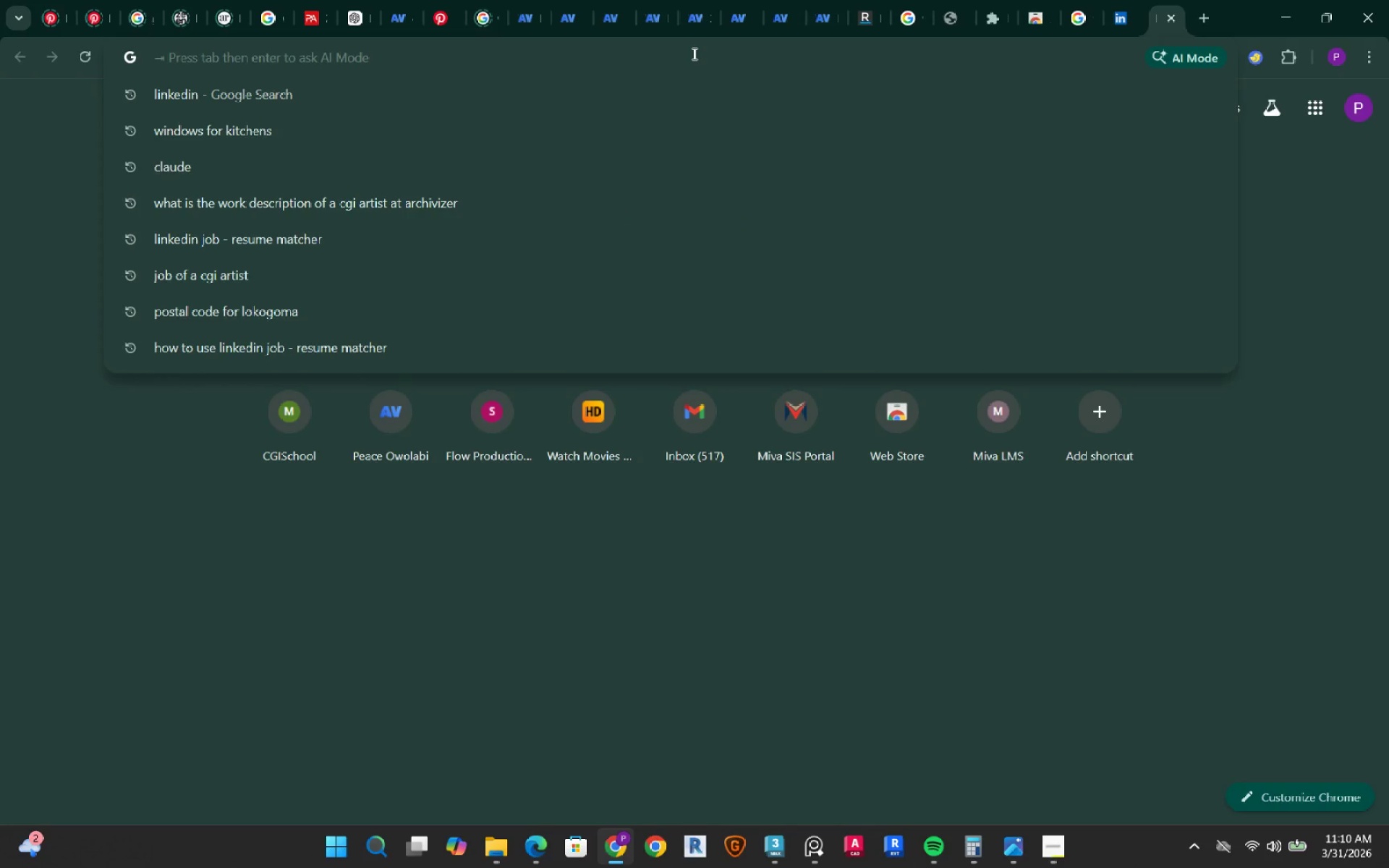 
type(pkr is whuch currency)
 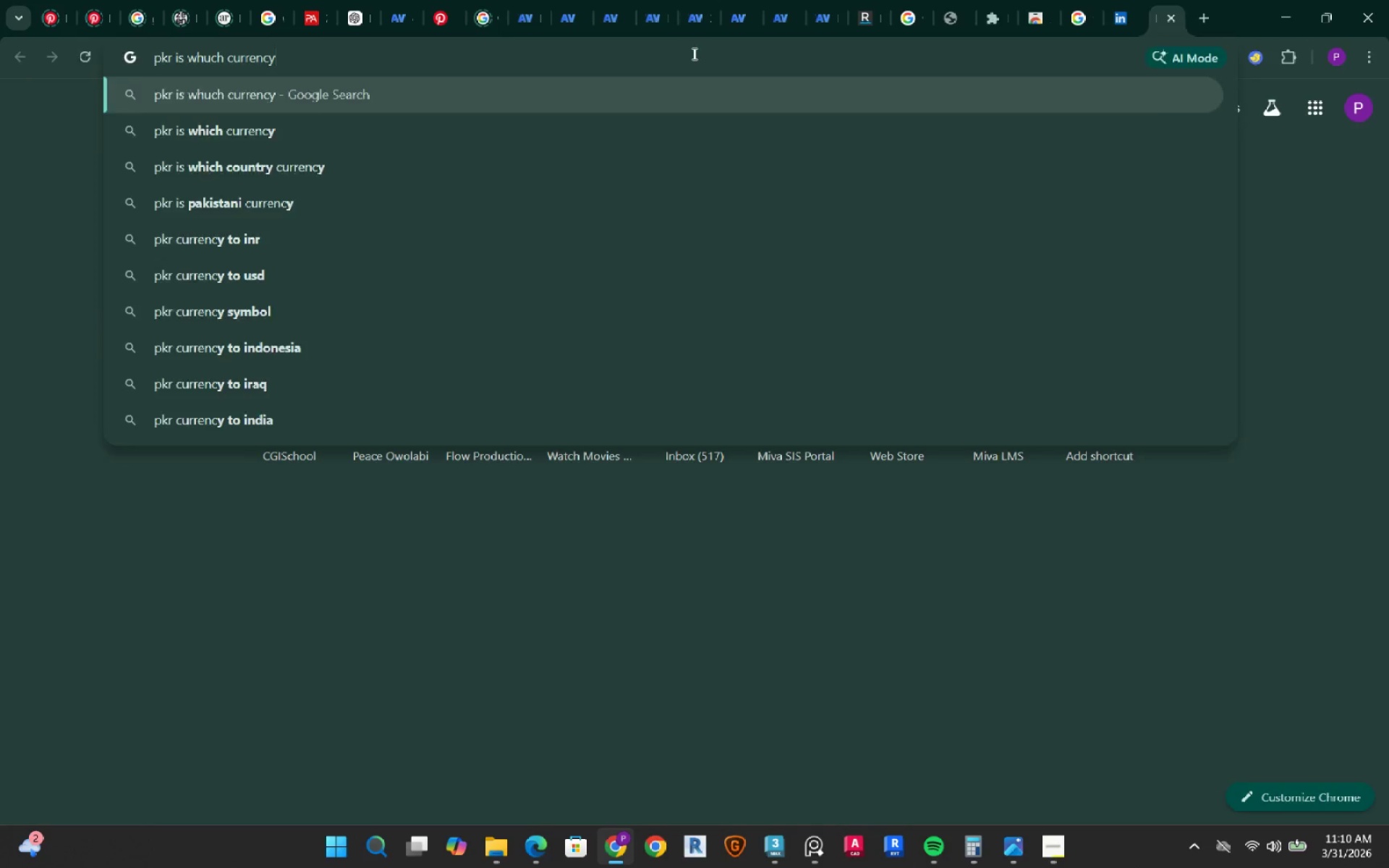 
key(Enter)
 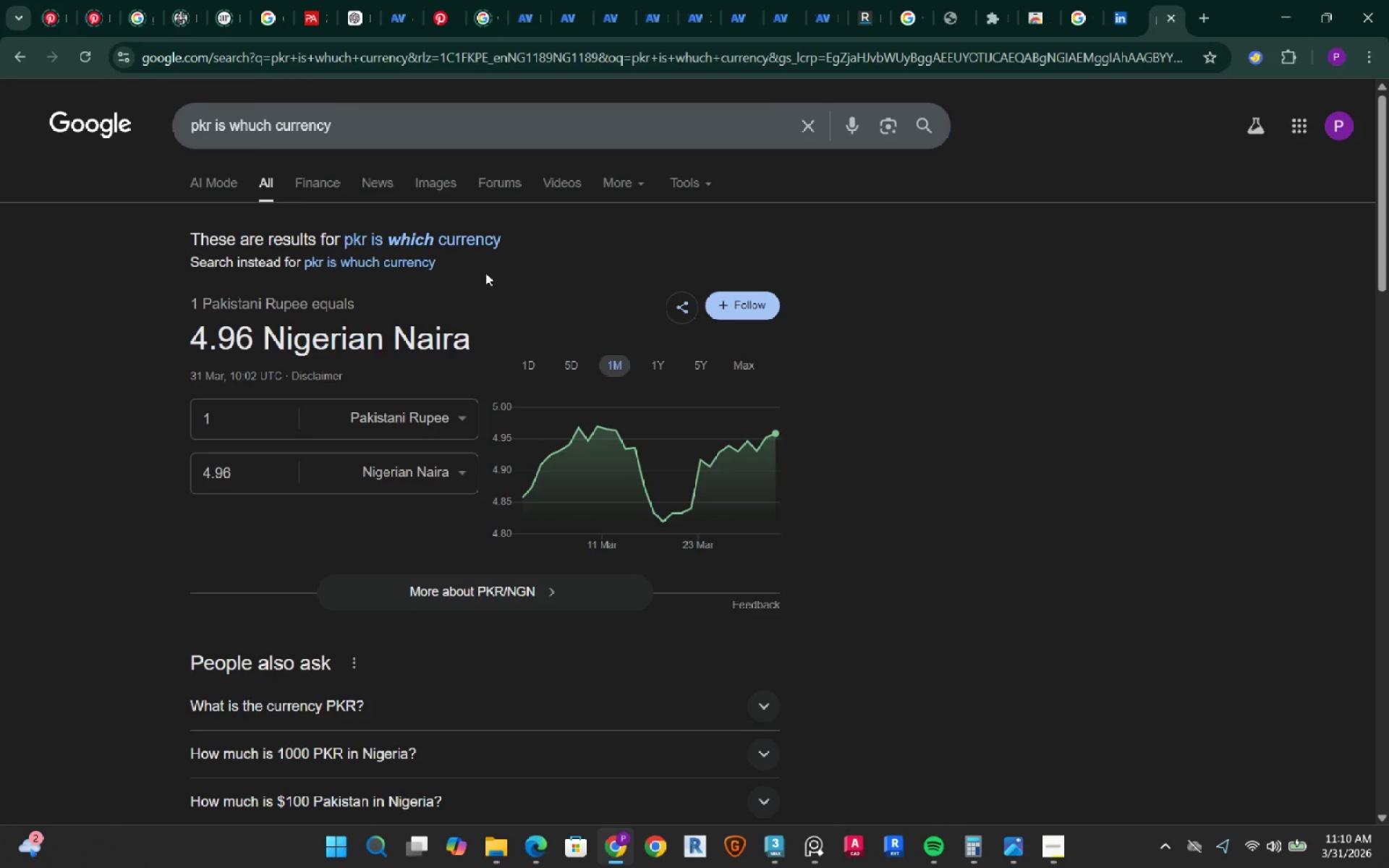 
wait(10.73)
 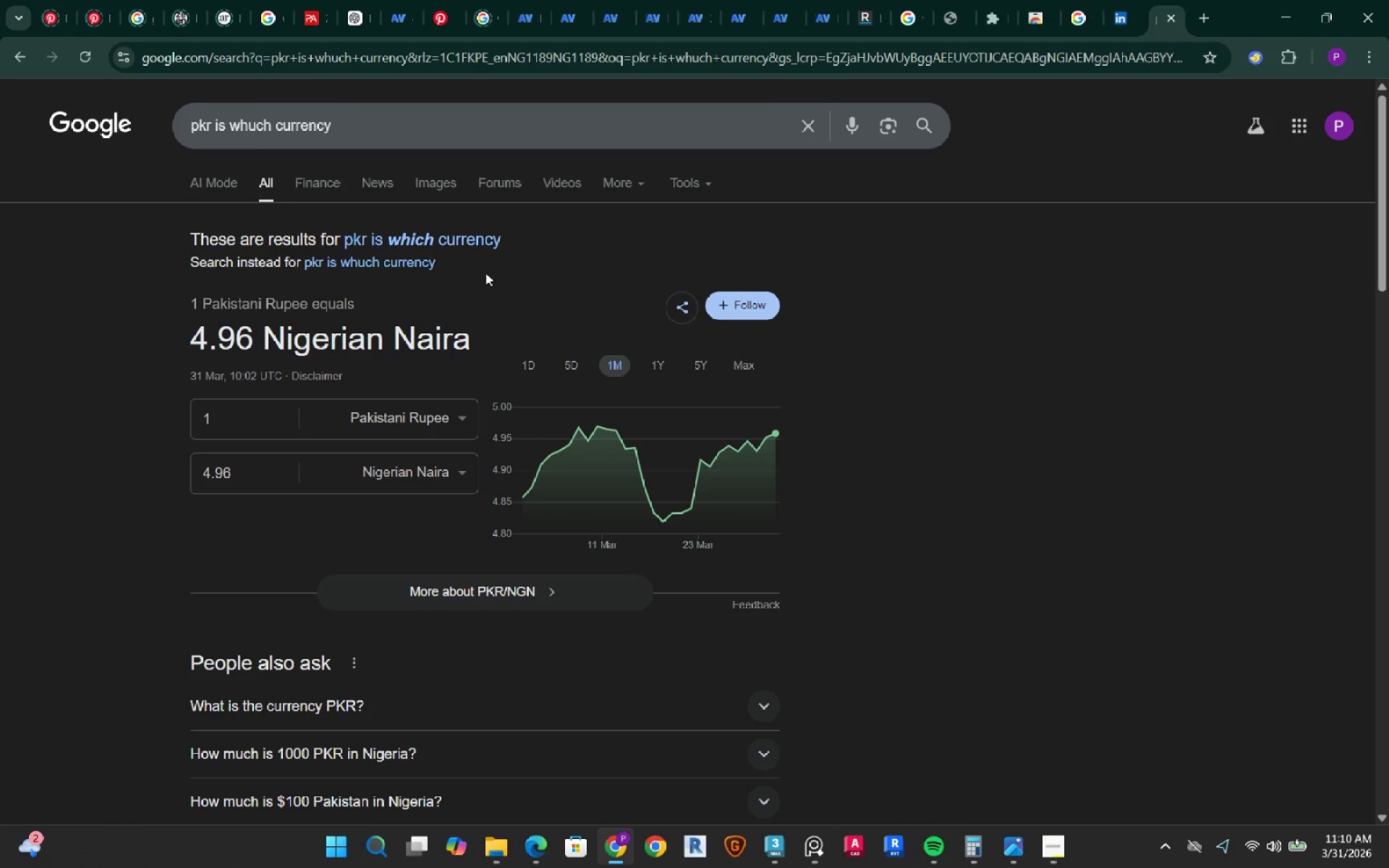 
left_click_drag(start_coordinate=[229, 416], to_coordinate=[153, 414])
 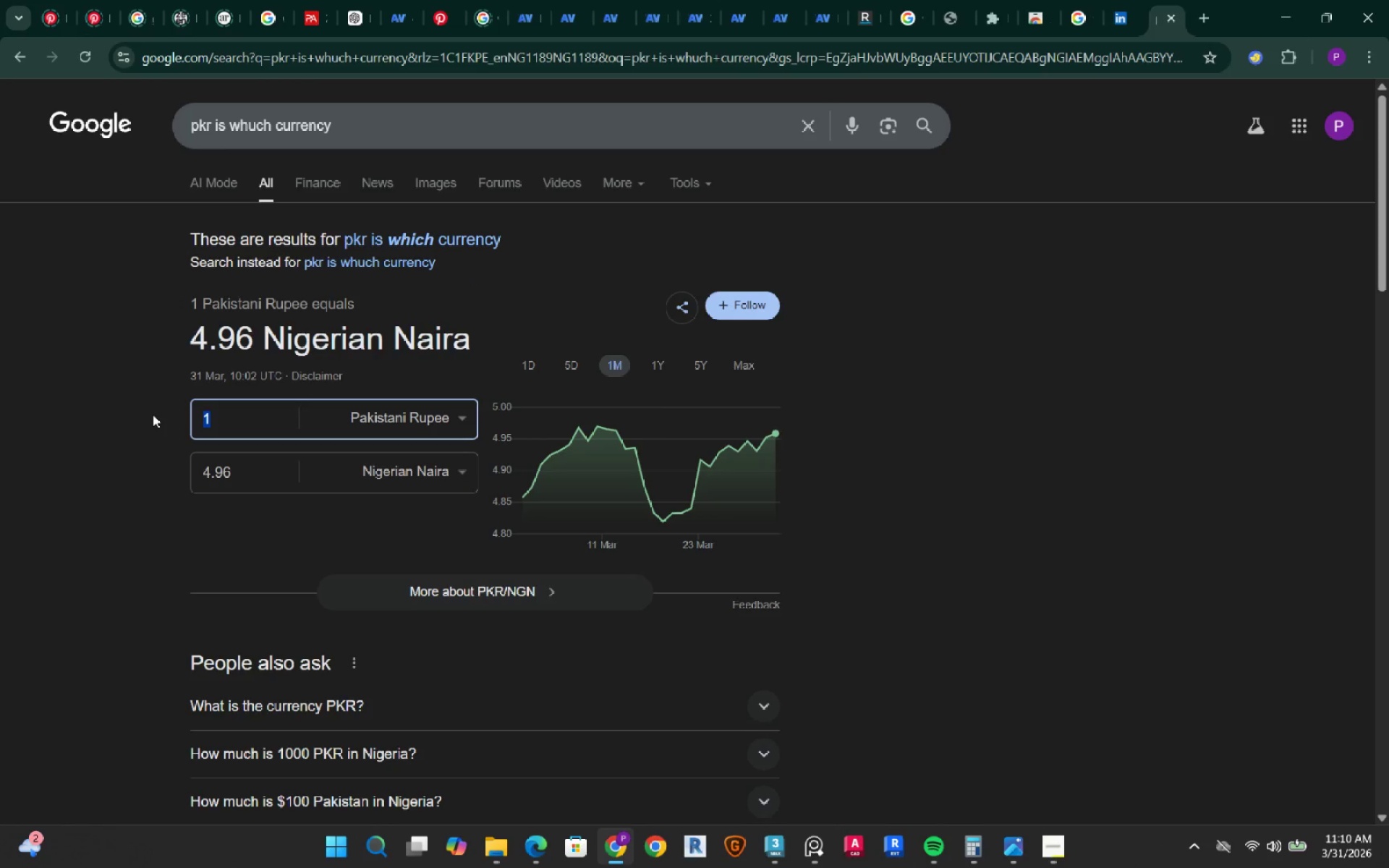 
key(Numpad1)
 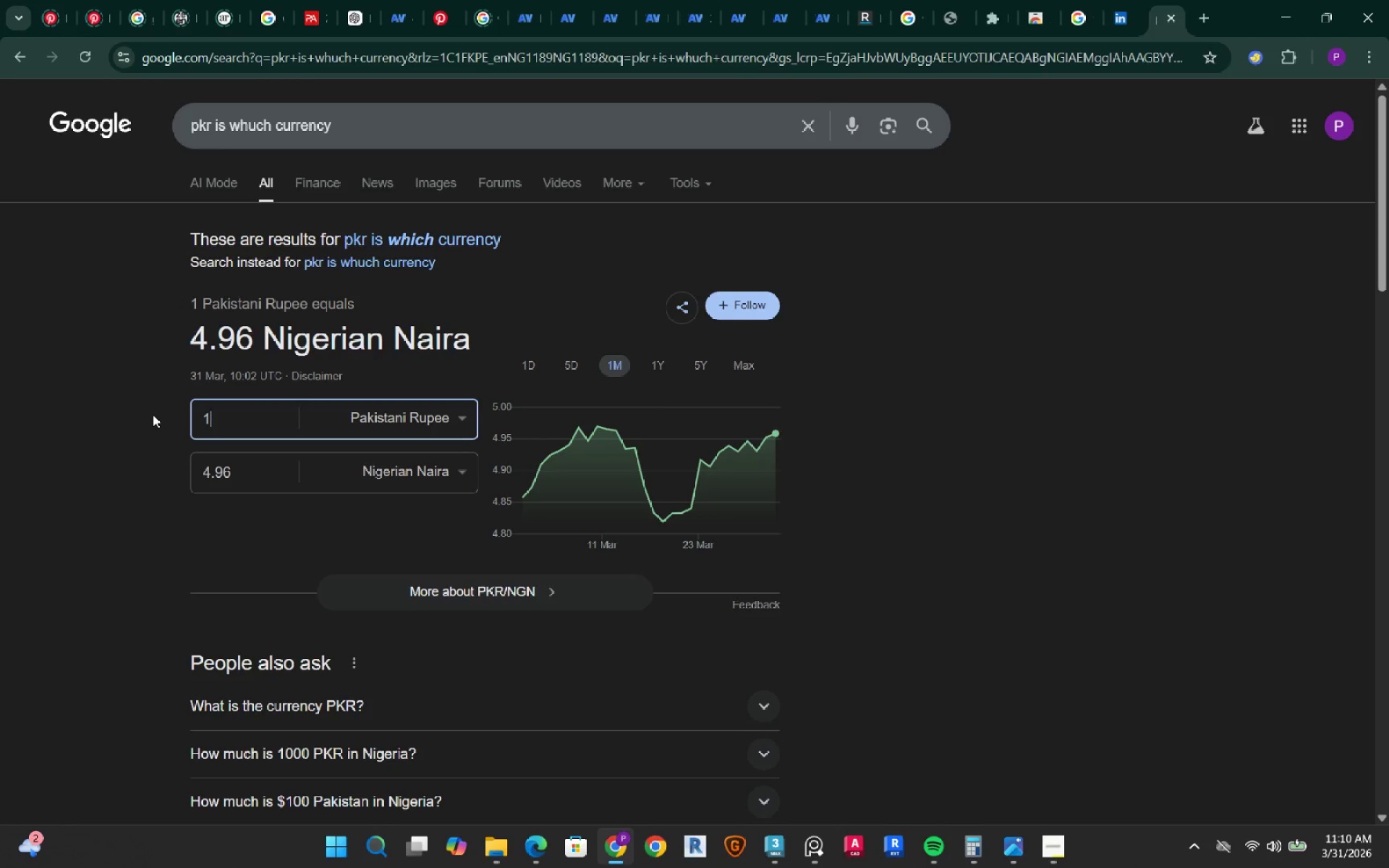 
key(Numpad6)
 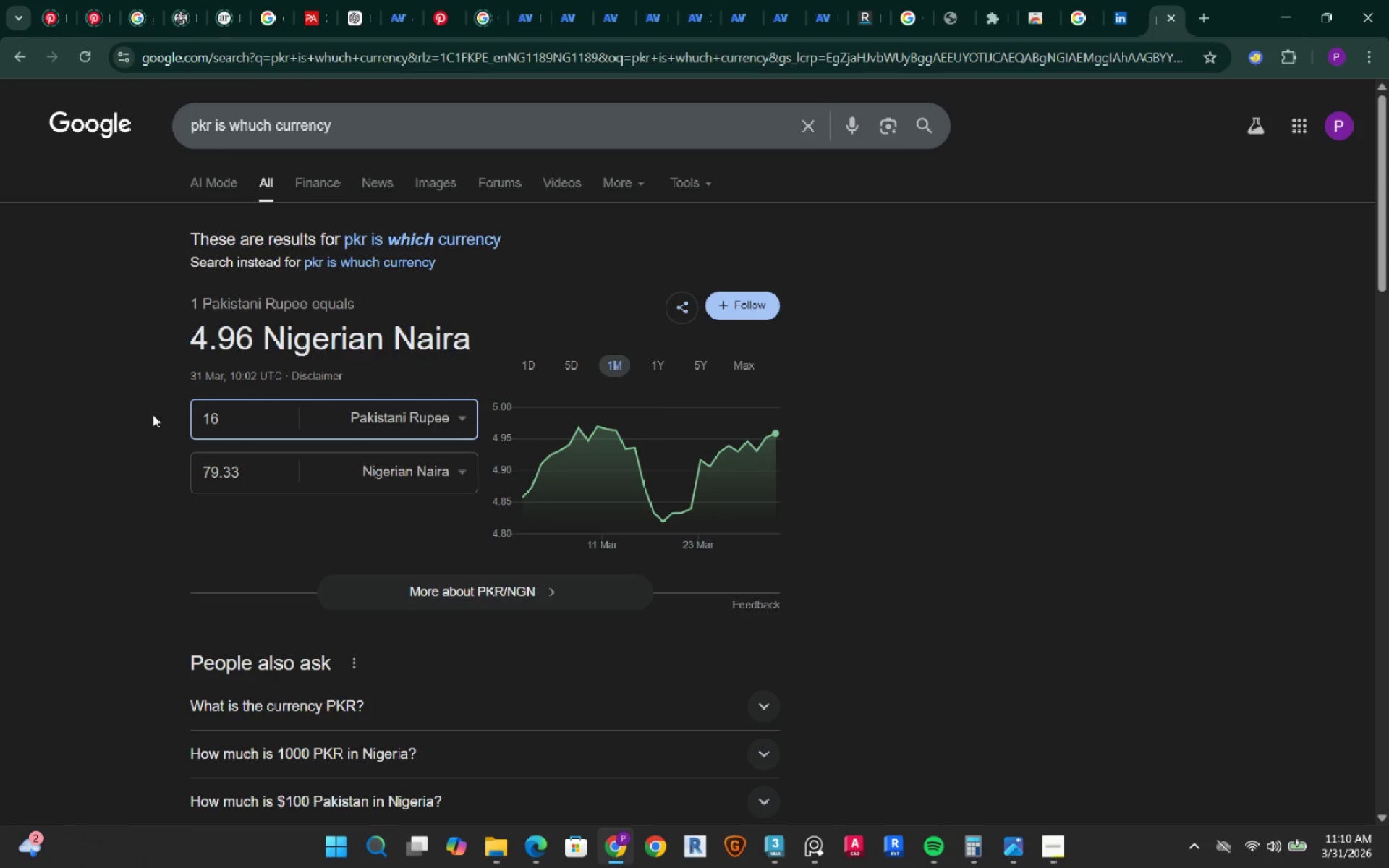 
key(Numpad0)
 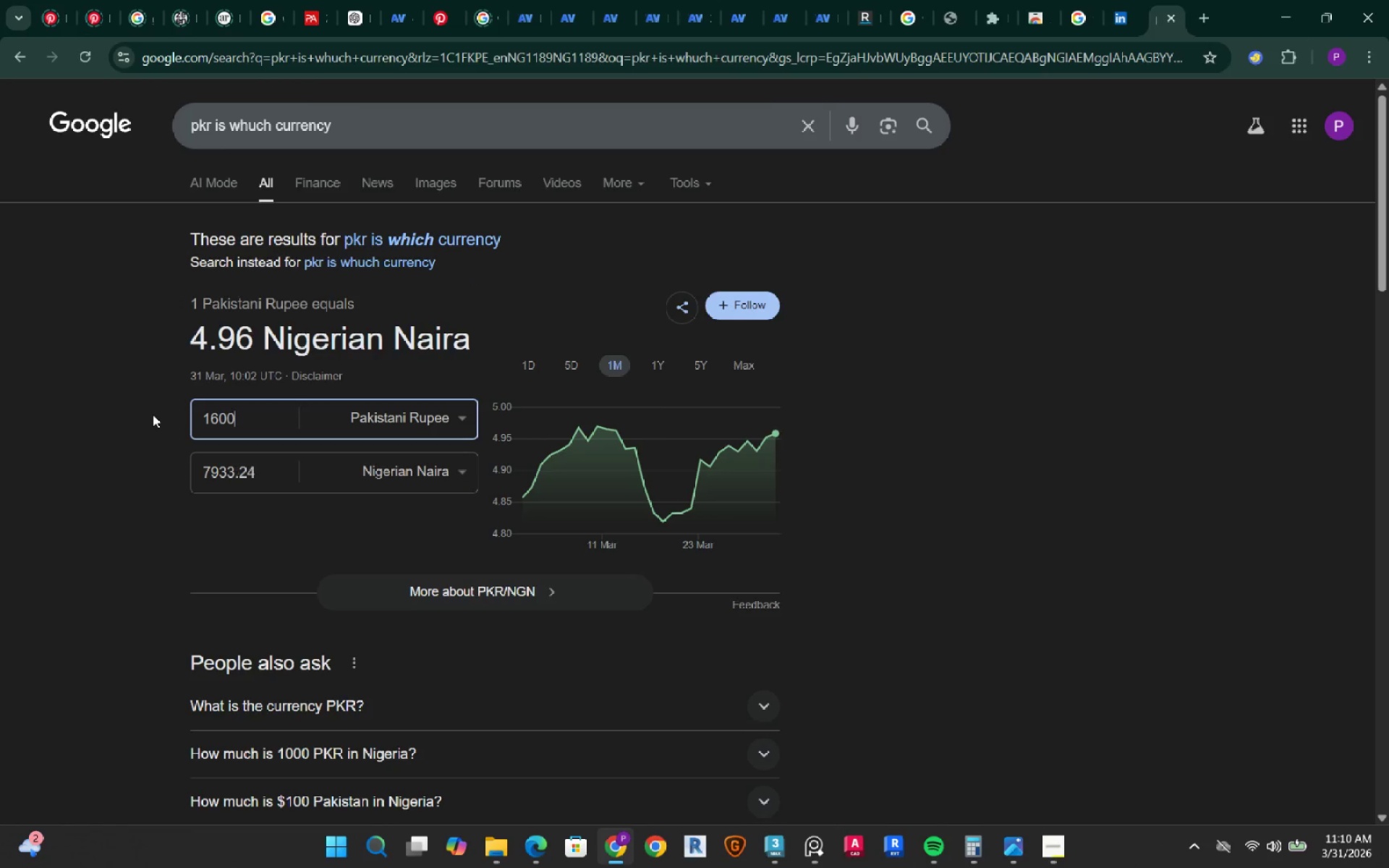 
key(Numpad0)
 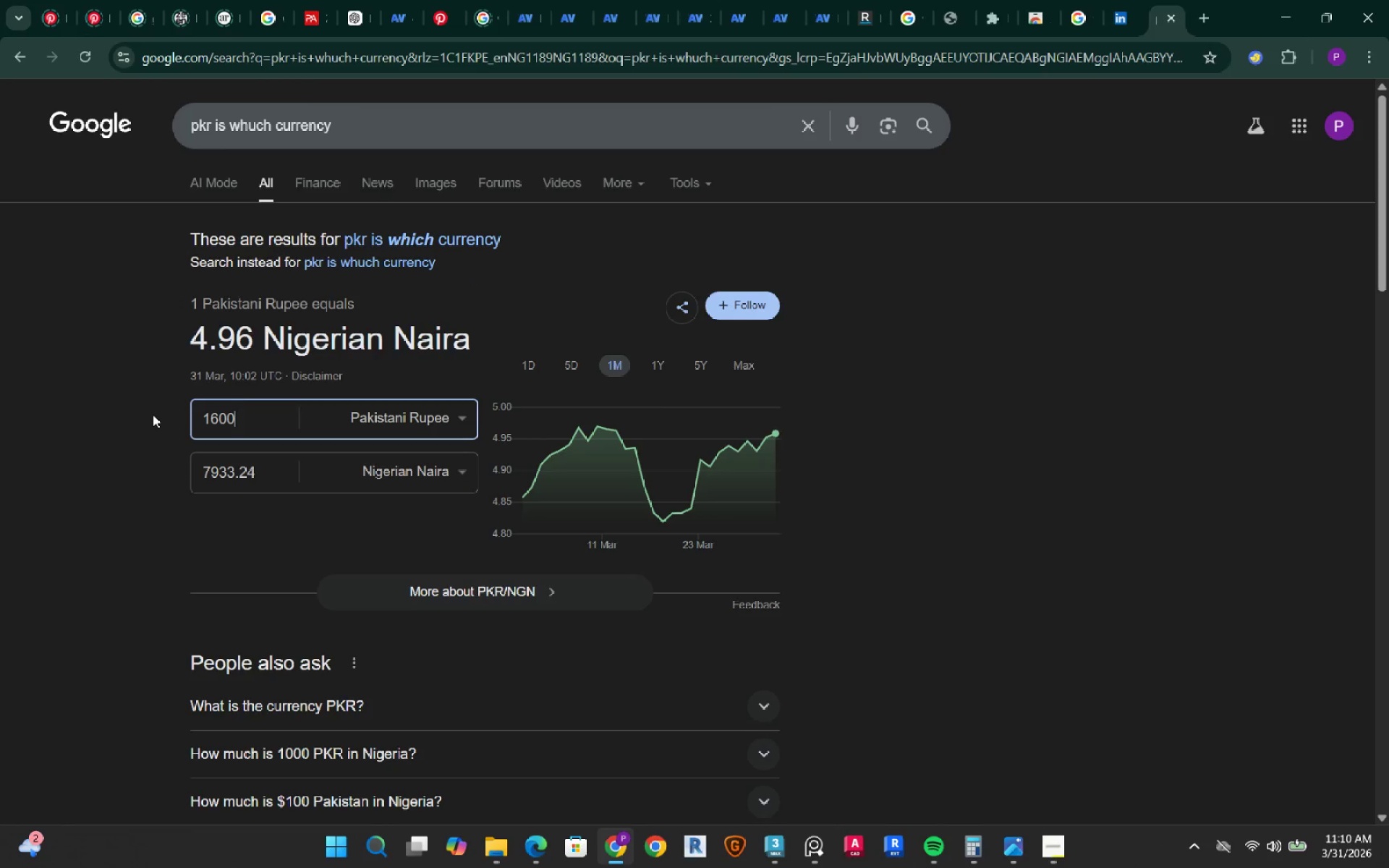 
key(Numpad0)
 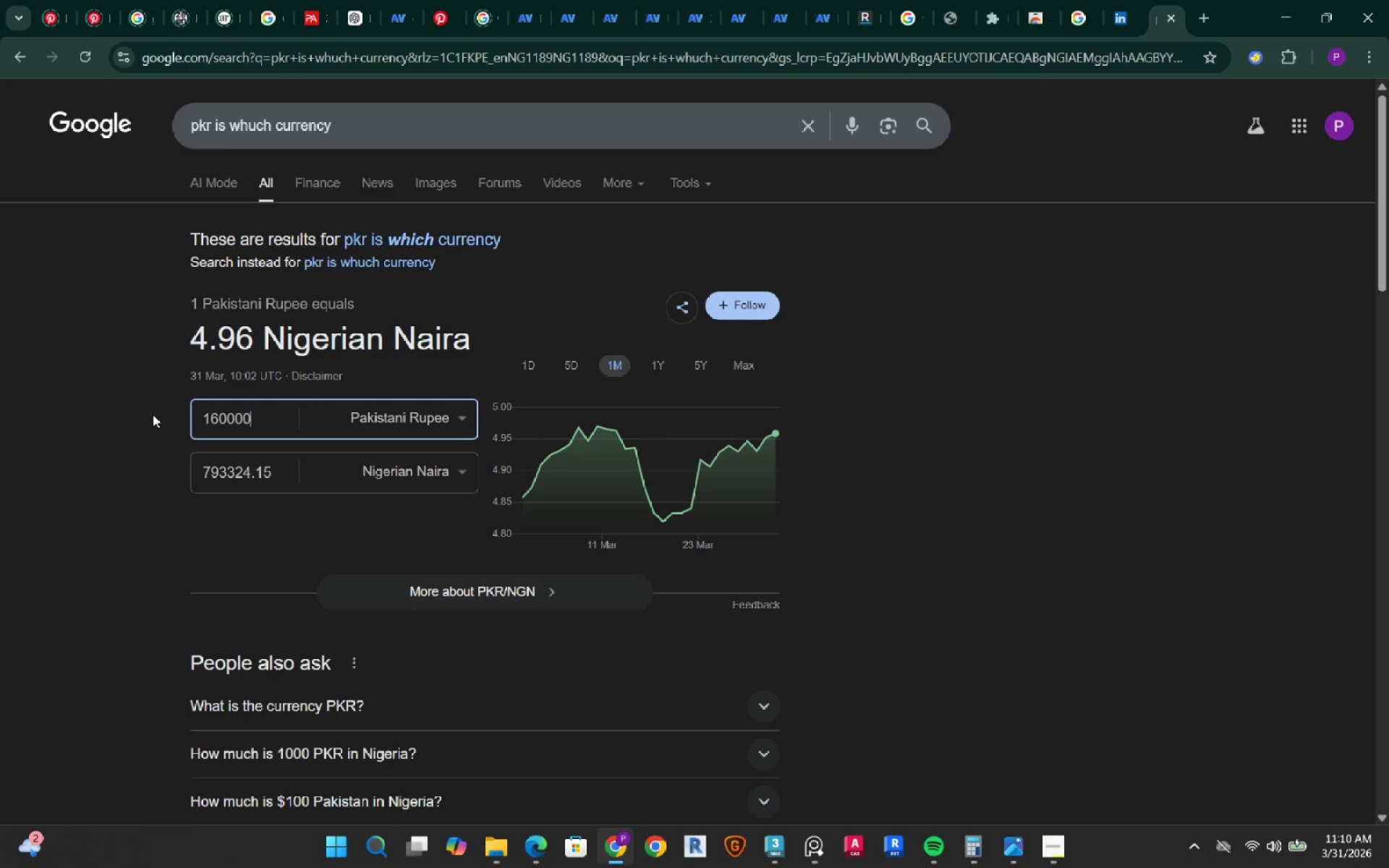 
key(Numpad0)
 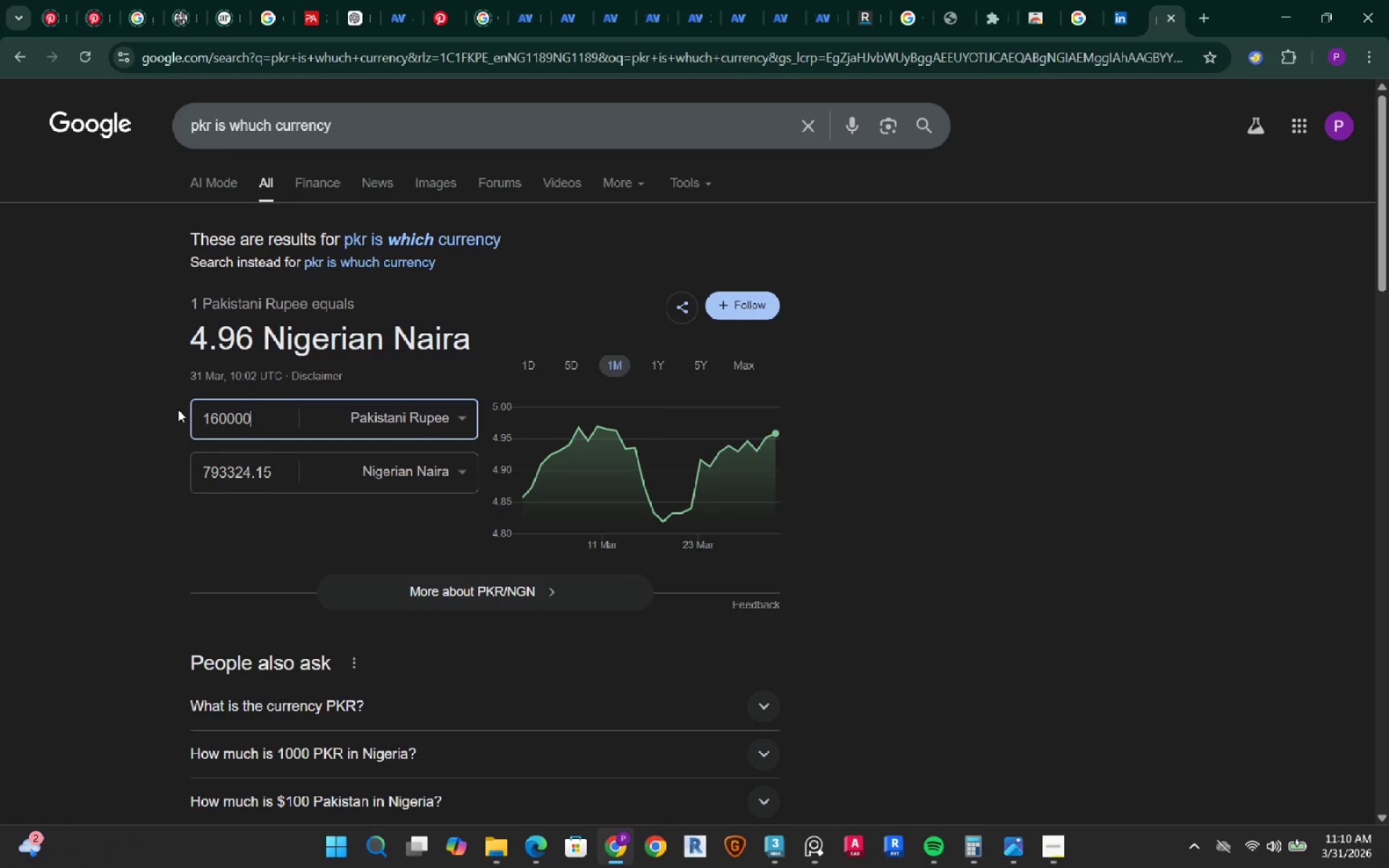 
wait(6.19)
 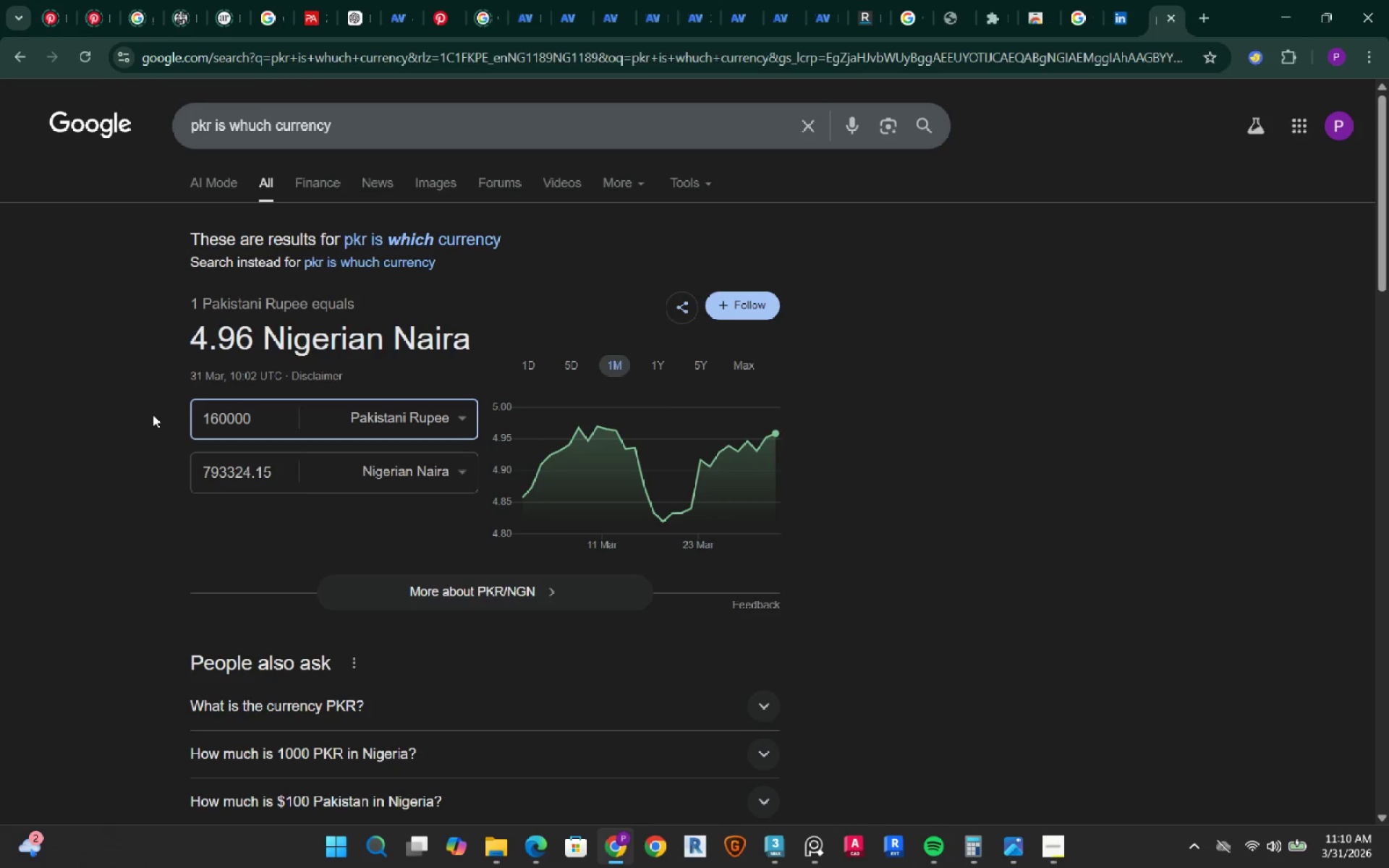 
left_click([225, 412])
 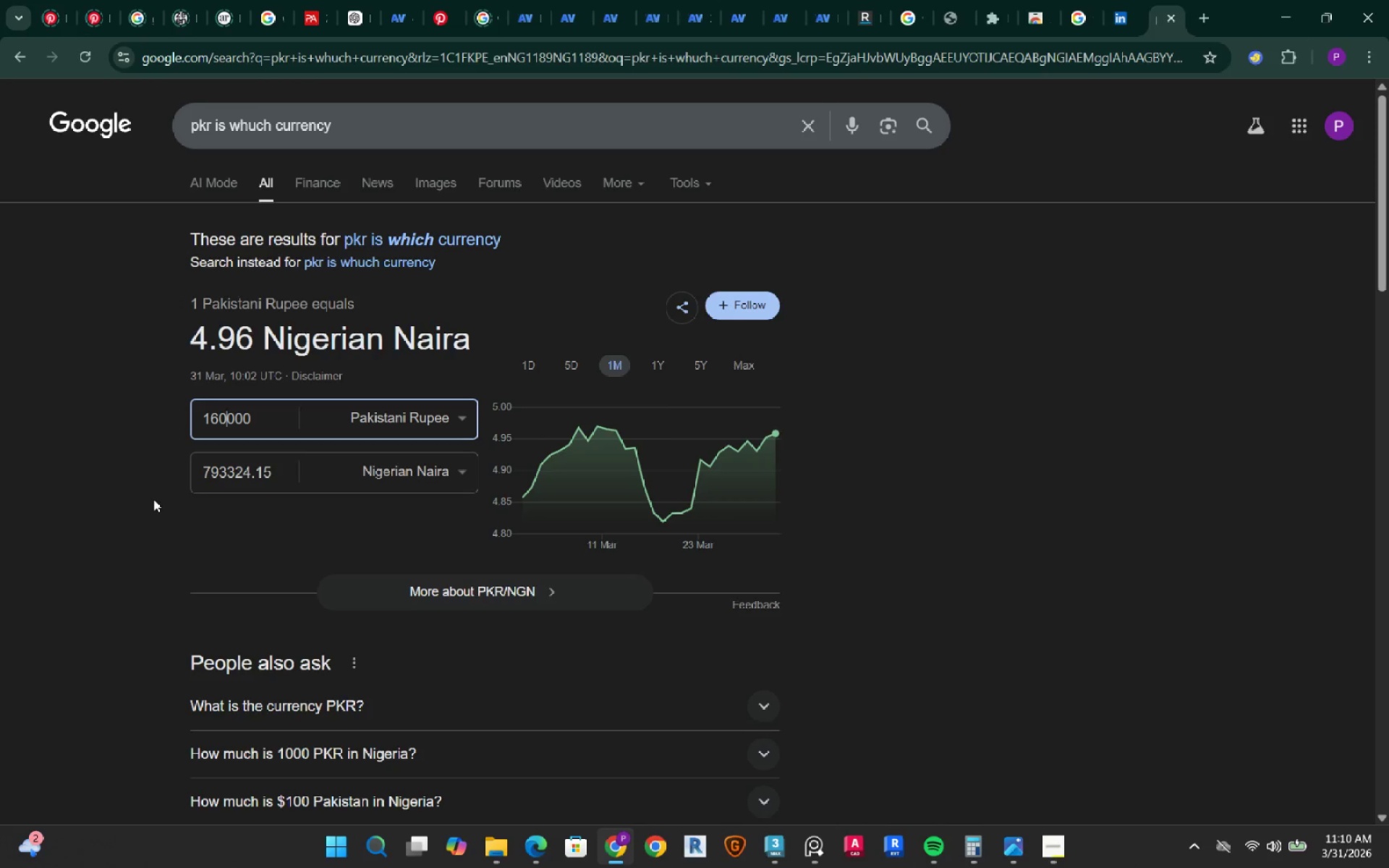 
wait(7.11)
 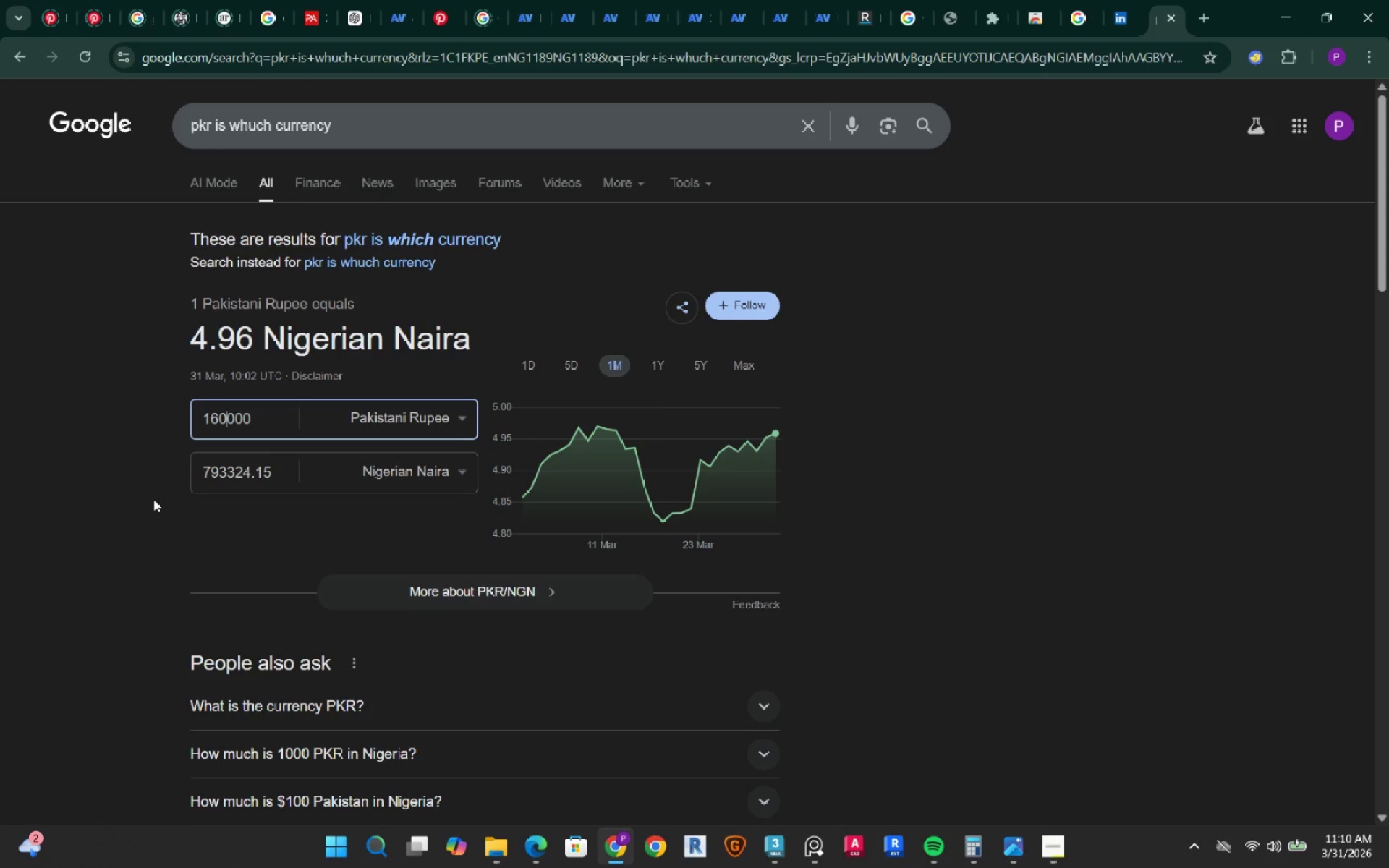 
scroll: coordinate [152, 485], scroll_direction: down, amount: 2.0
 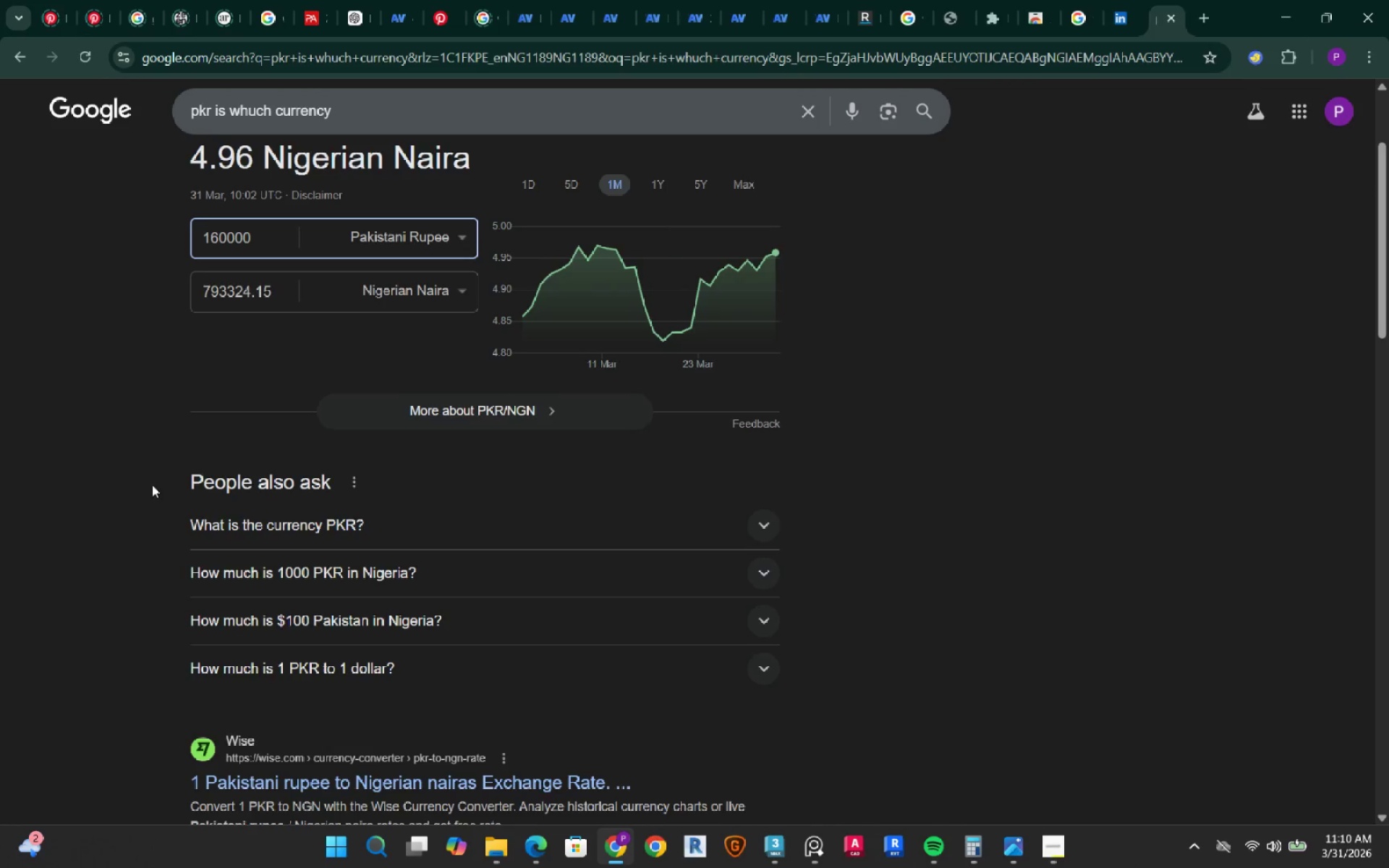 
scroll: coordinate [152, 485], scroll_direction: up, amount: 2.0
 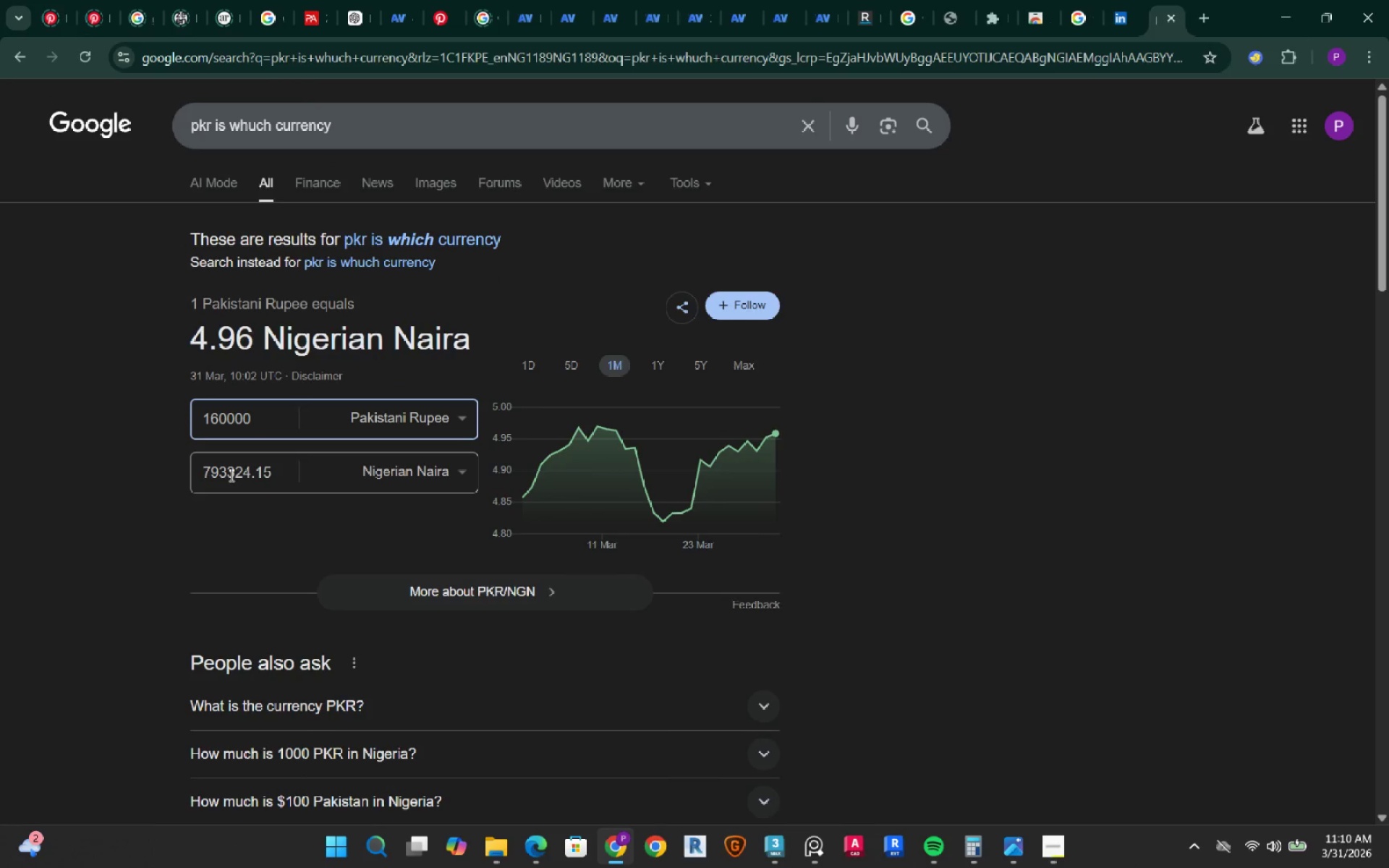 
left_click([221, 473])
 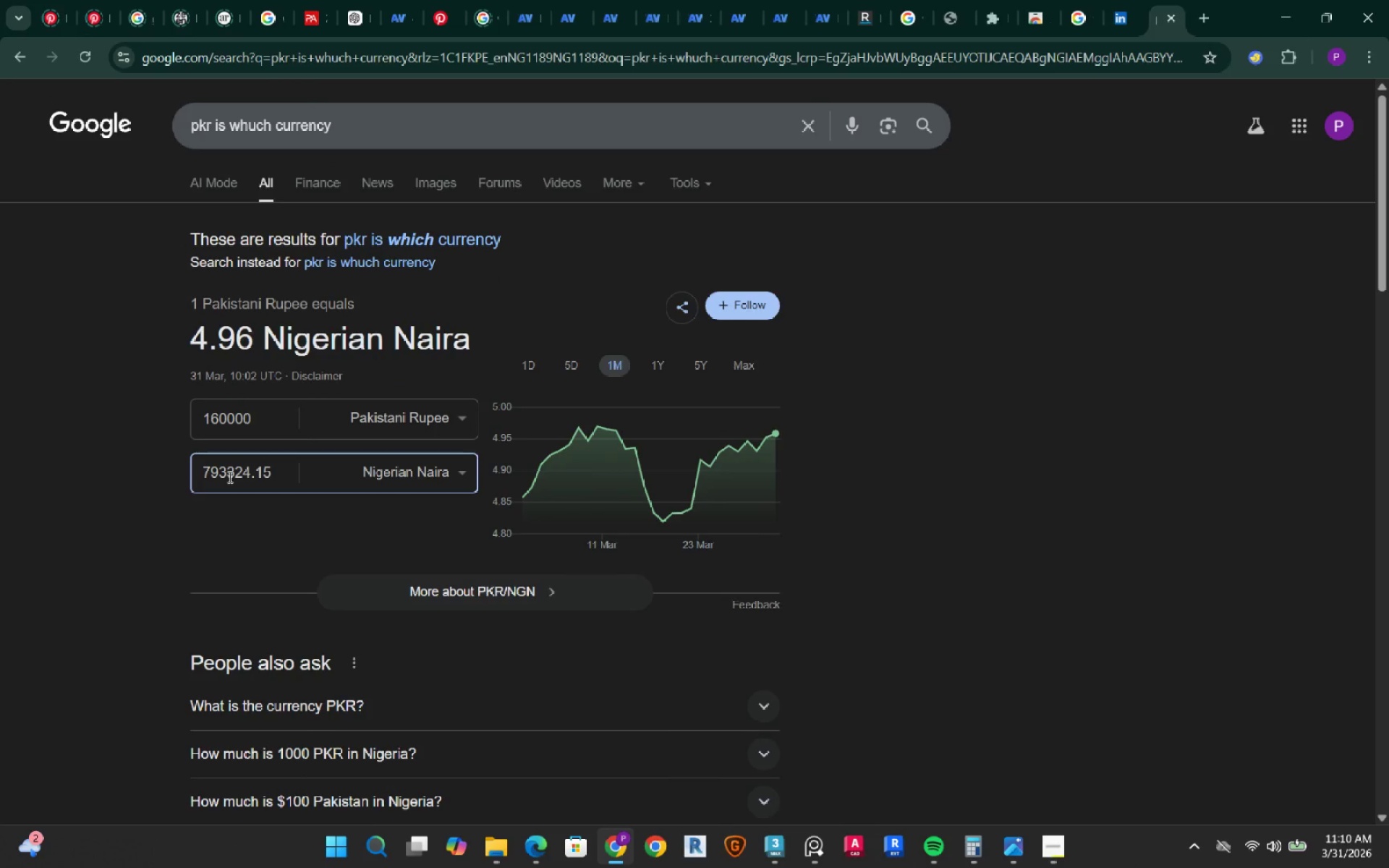 
left_click([229, 477])
 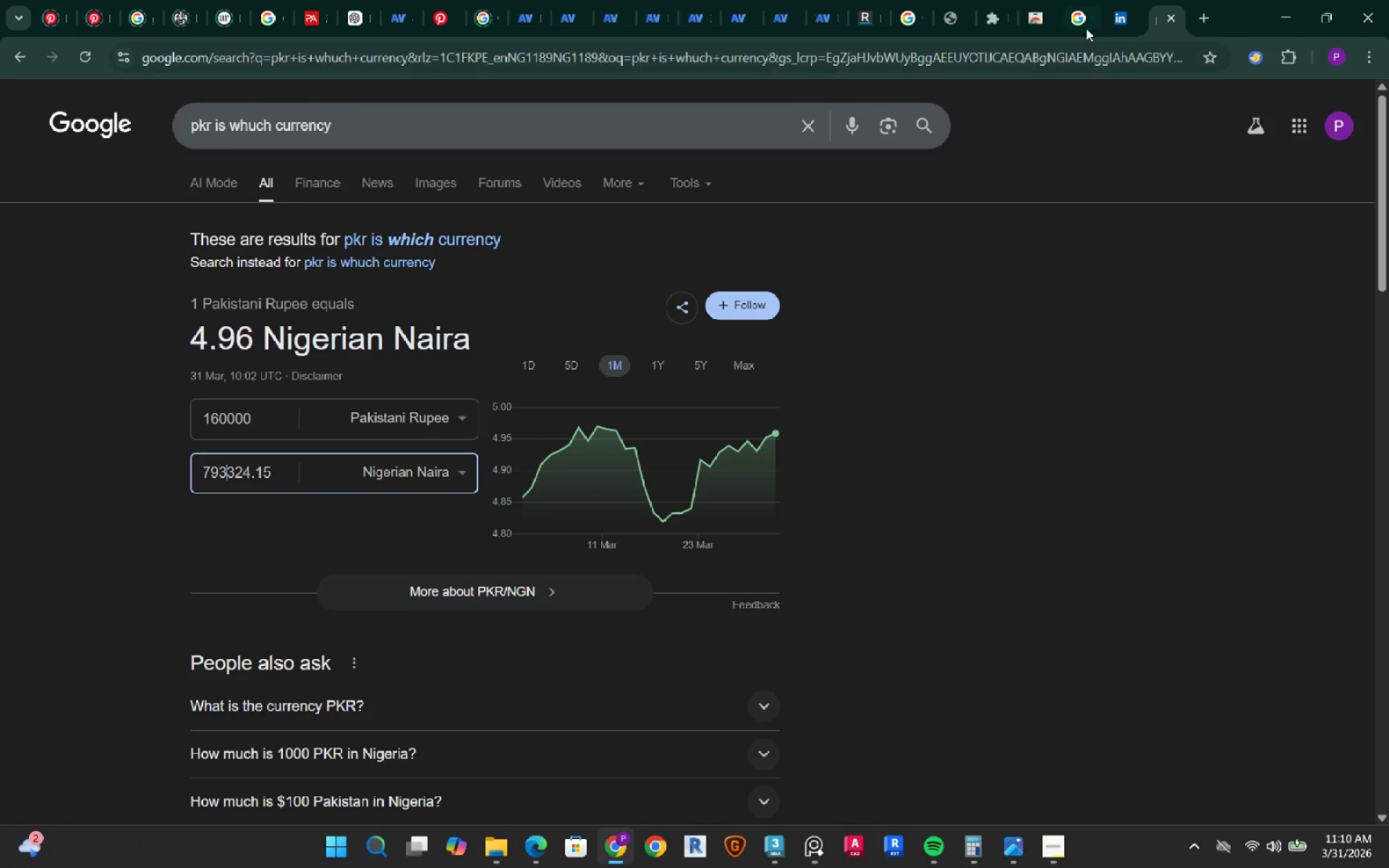 
left_click([1107, 16])
 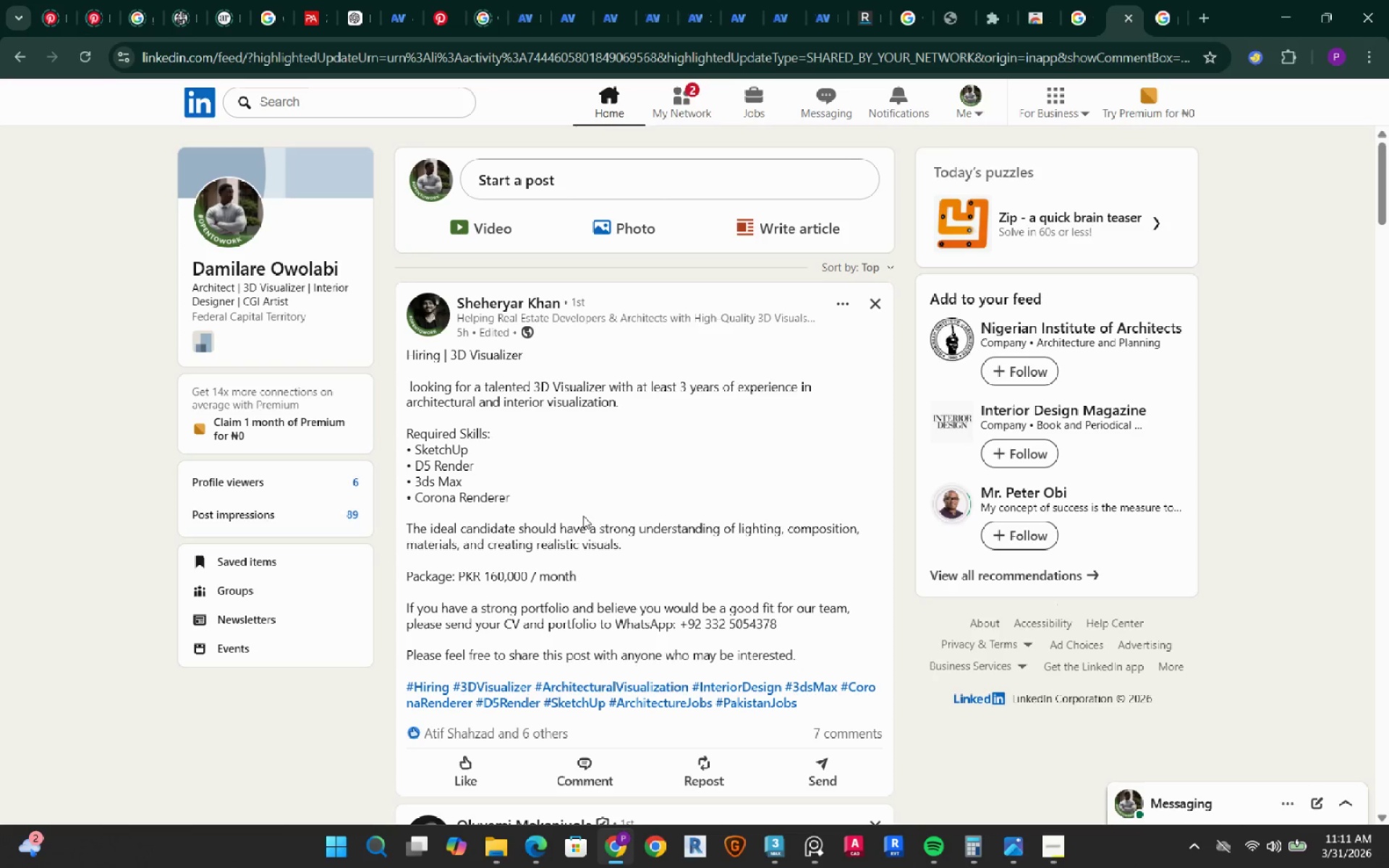 
scroll: coordinate [583, 516], scroll_direction: down, amount: 5.0
 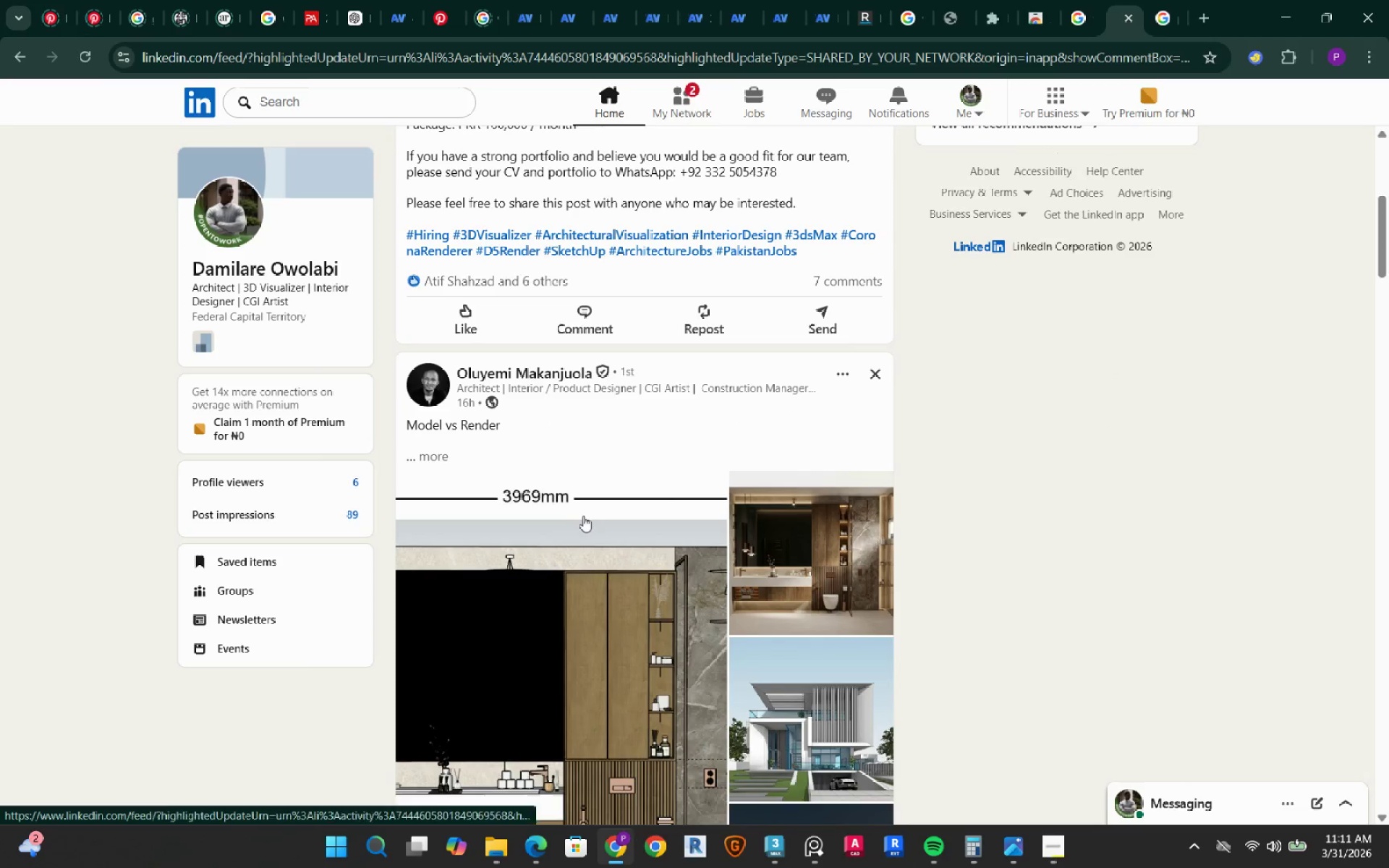 
scroll: coordinate [583, 516], scroll_direction: up, amount: 2.0
 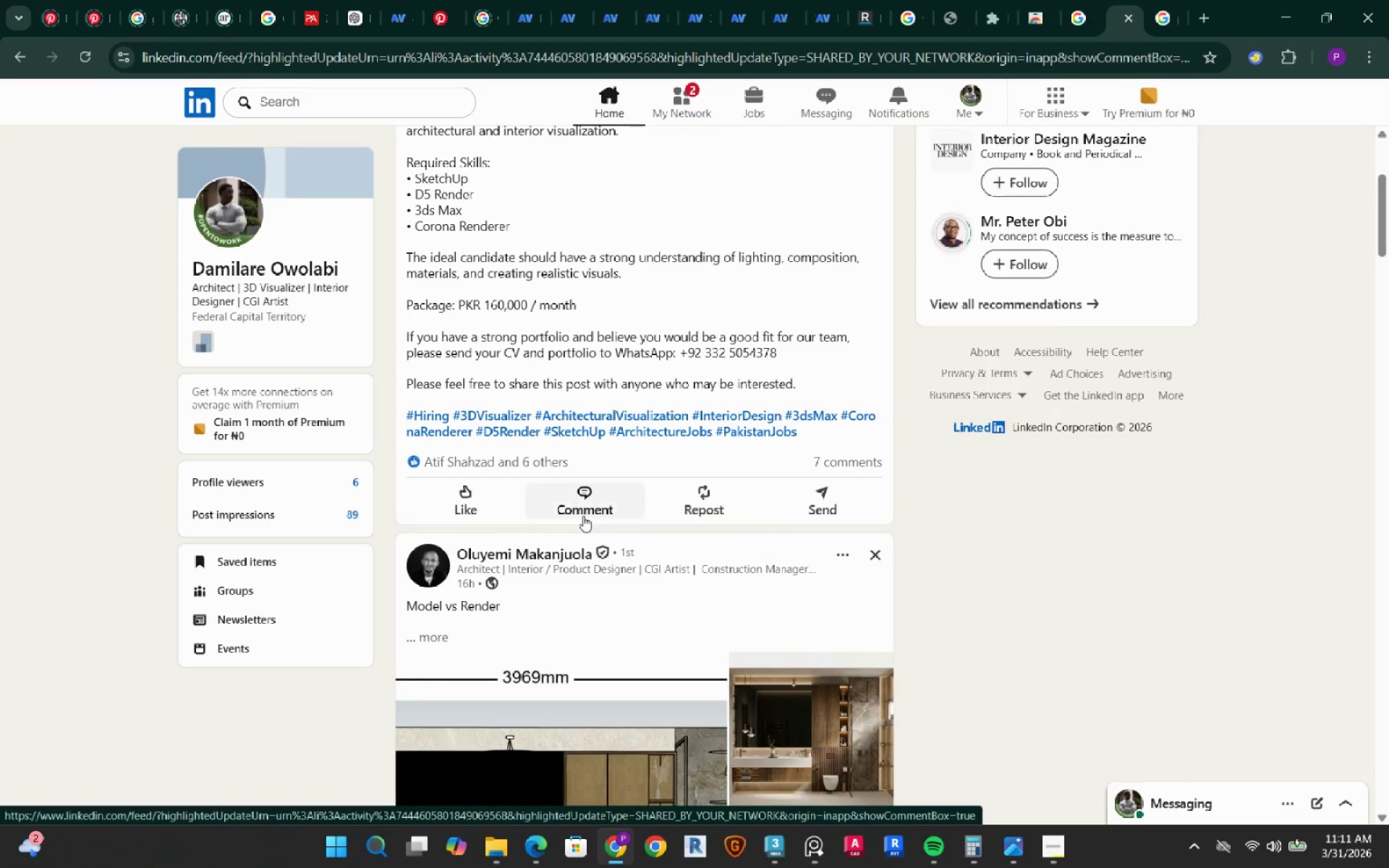 
left_click([583, 516])
 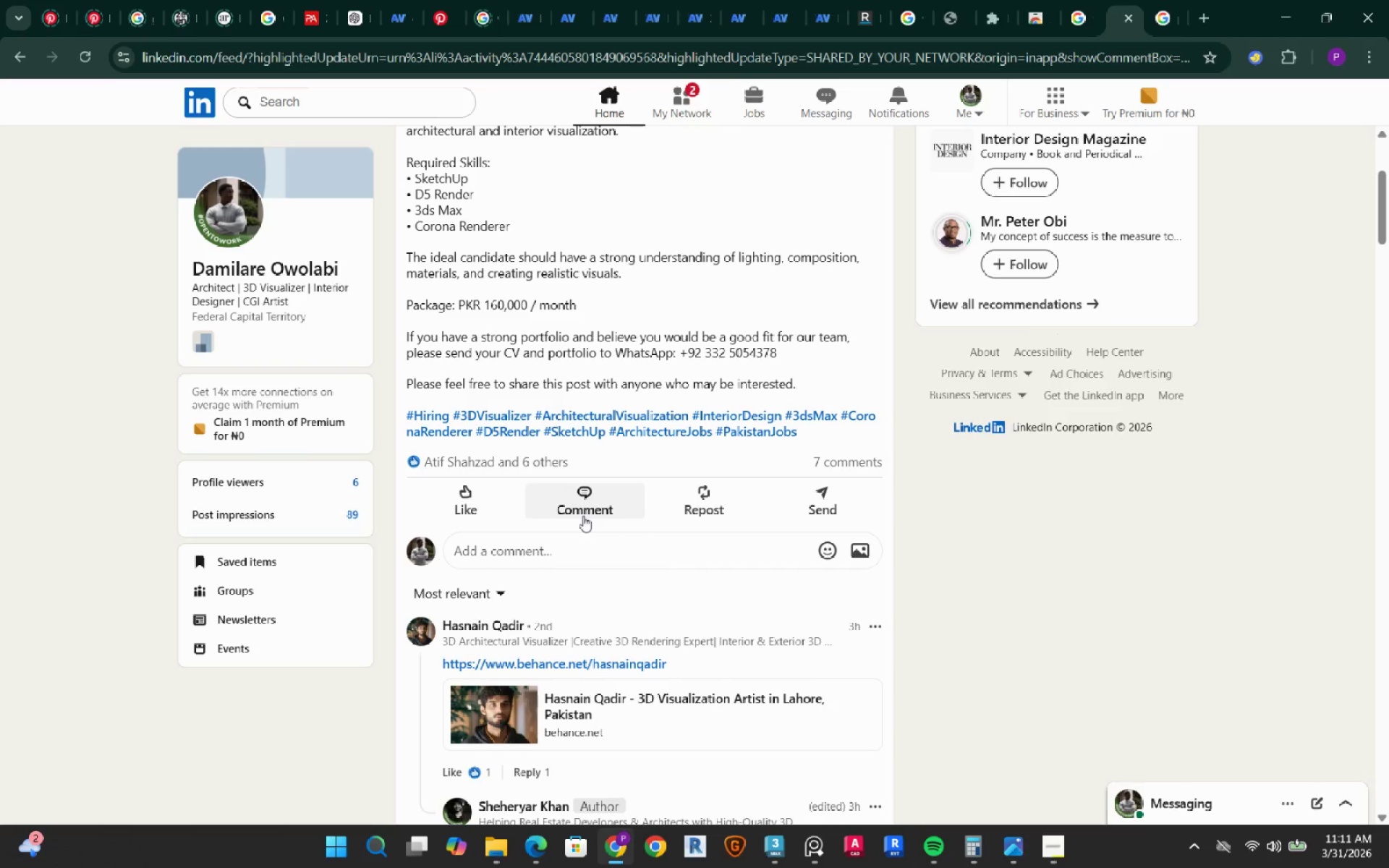 
scroll: coordinate [592, 580], scroll_direction: down, amount: 3.0
 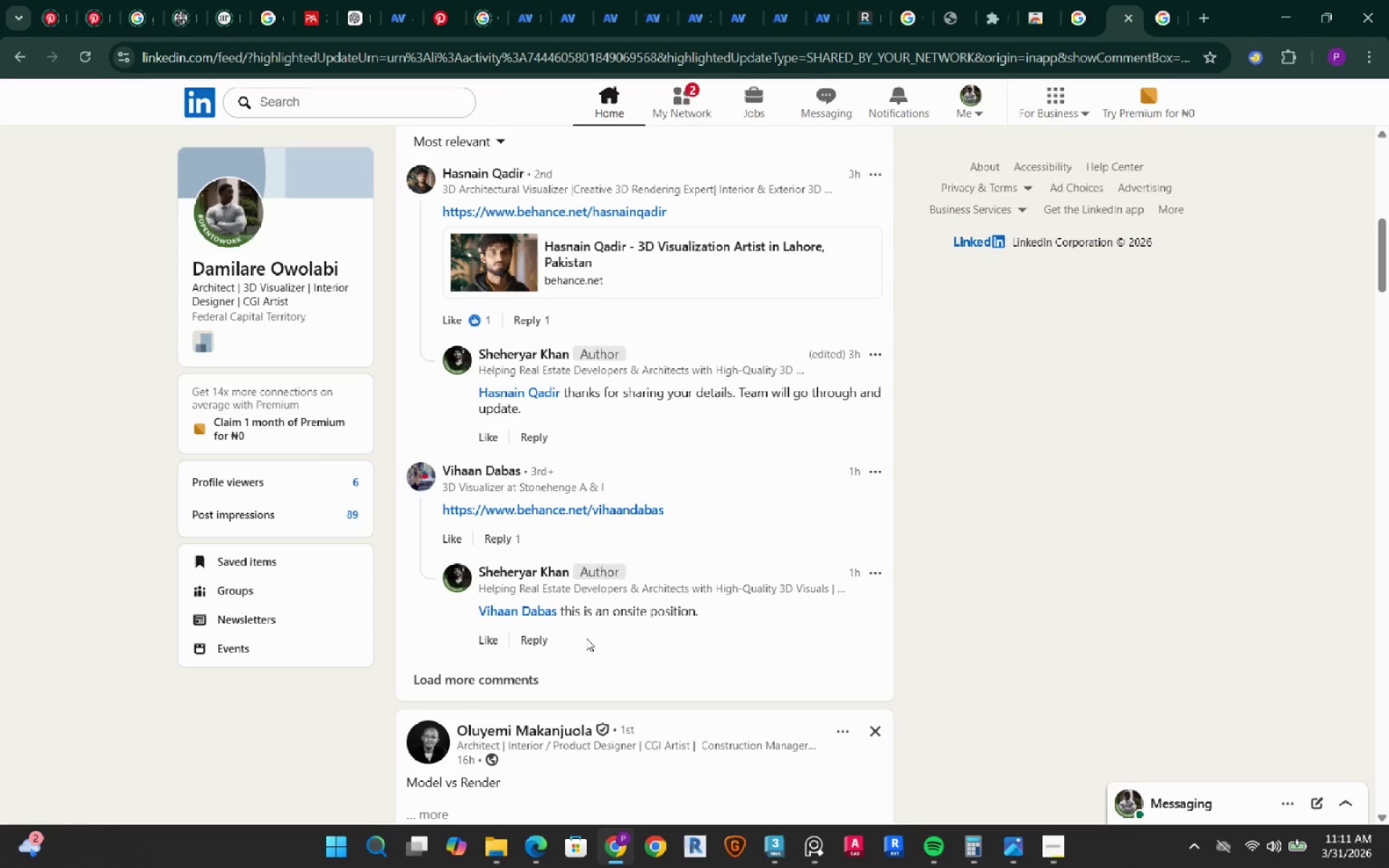 
wait(6.14)
 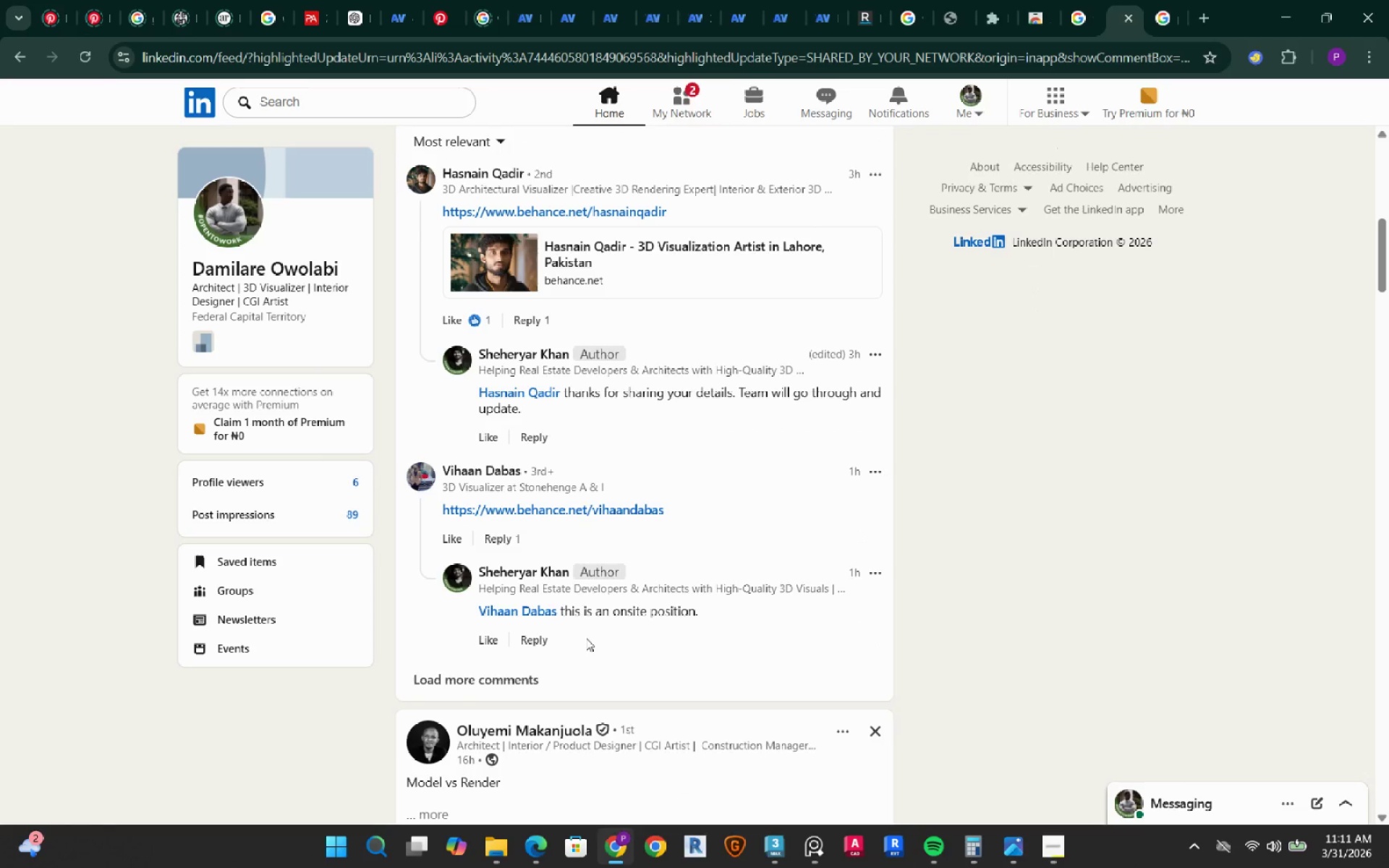 
scroll: coordinate [586, 638], scroll_direction: up, amount: 11.0
 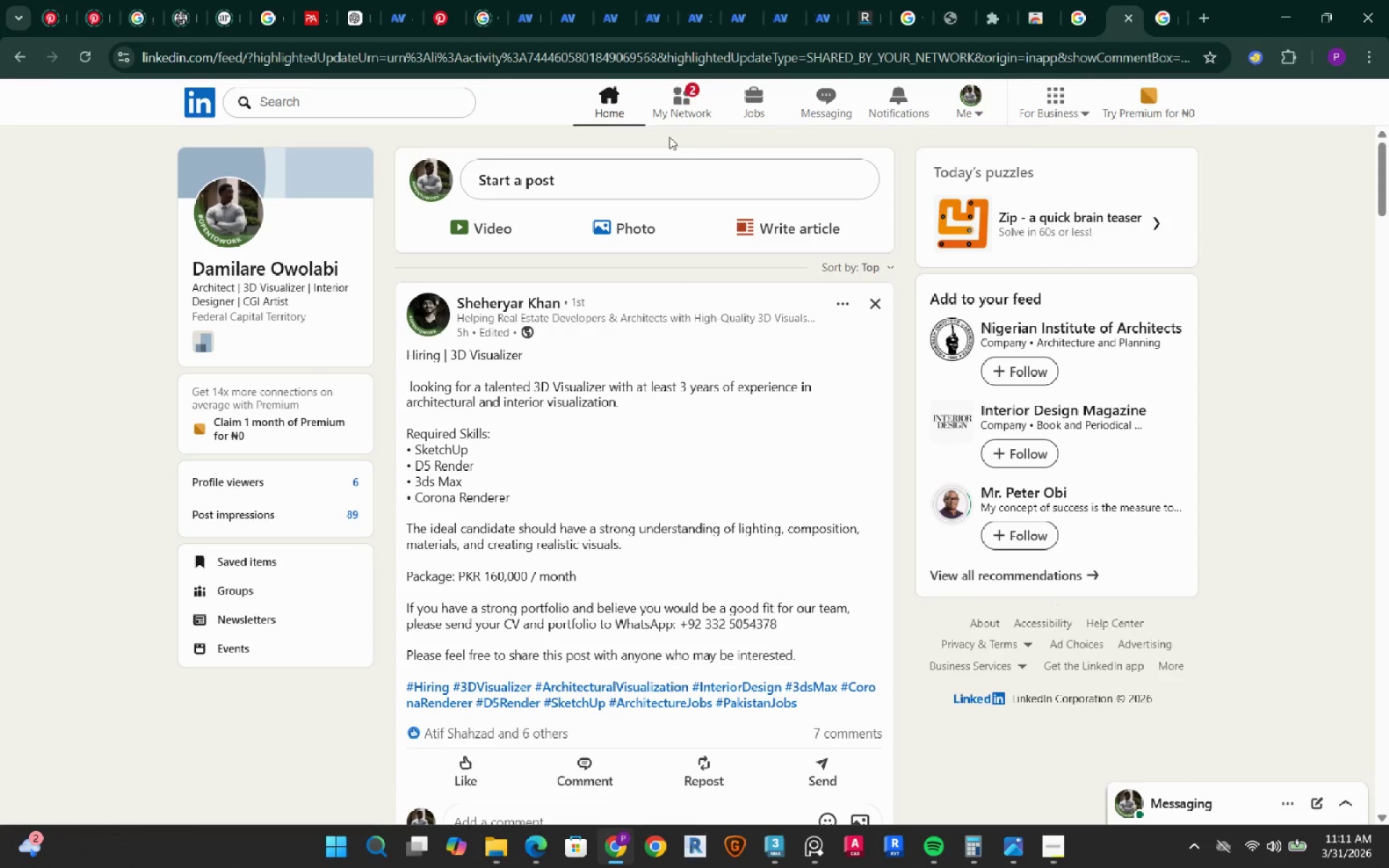 
left_click([690, 118])
 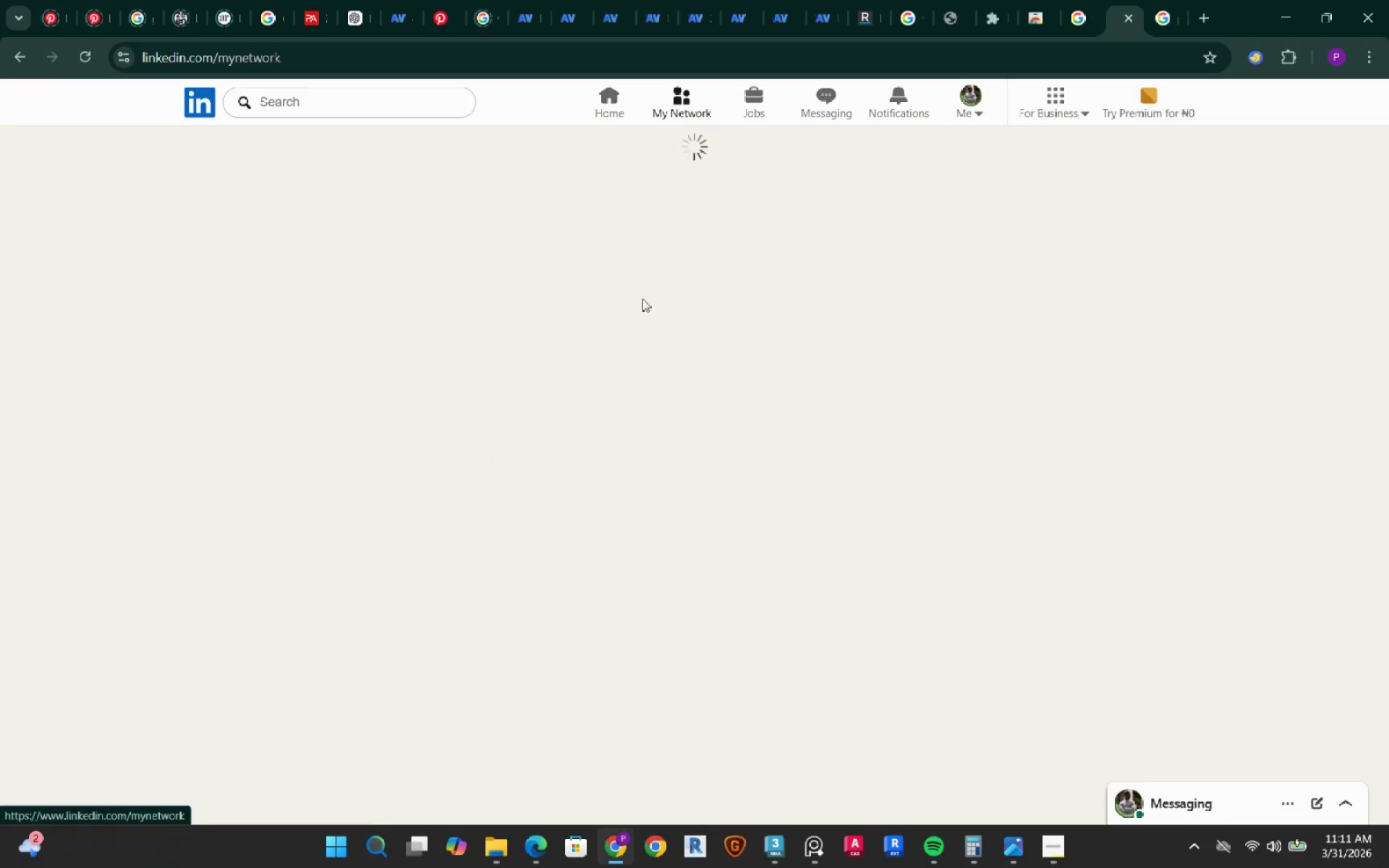 
mouse_move([633, 364])
 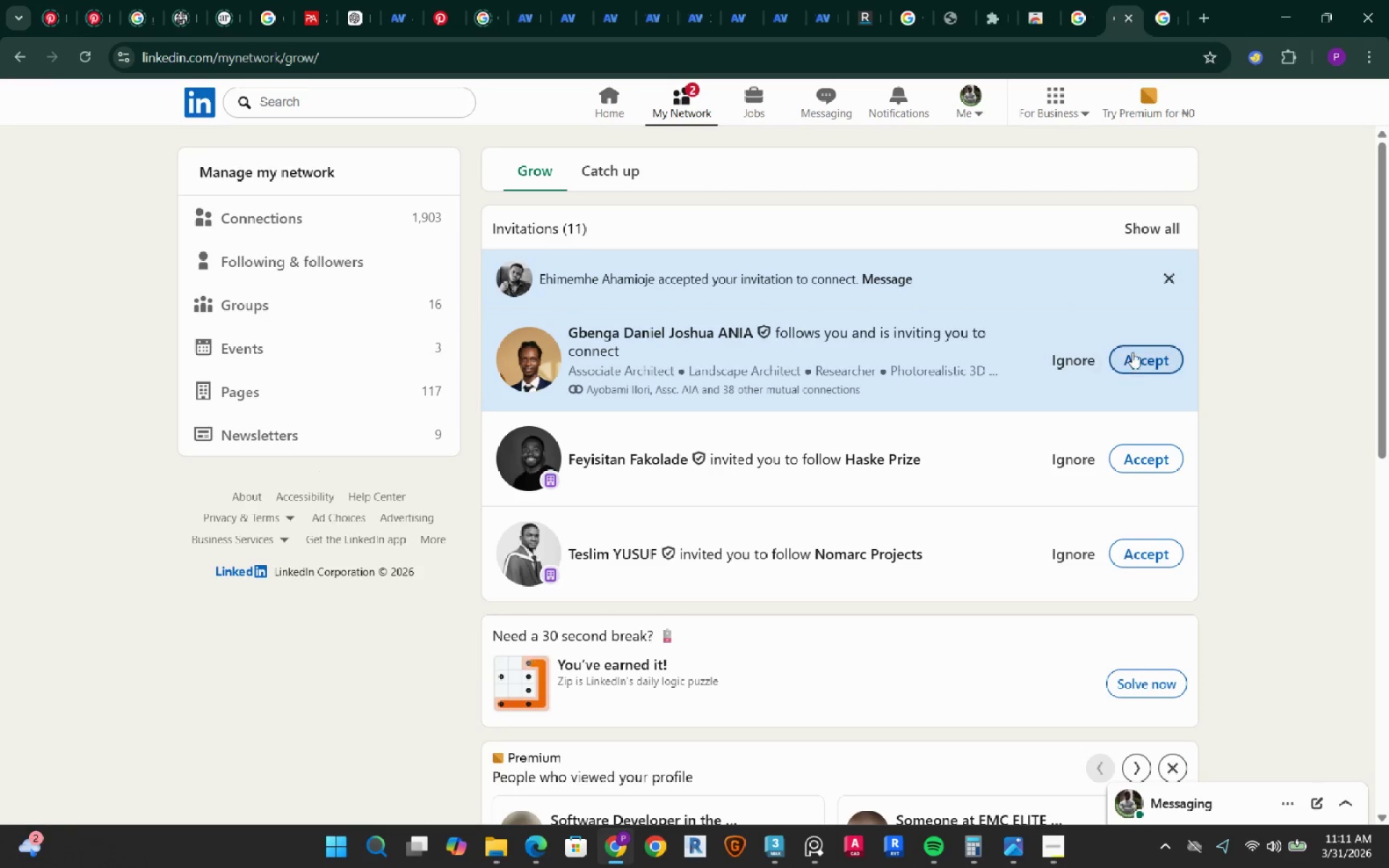 
left_click([1147, 364])
 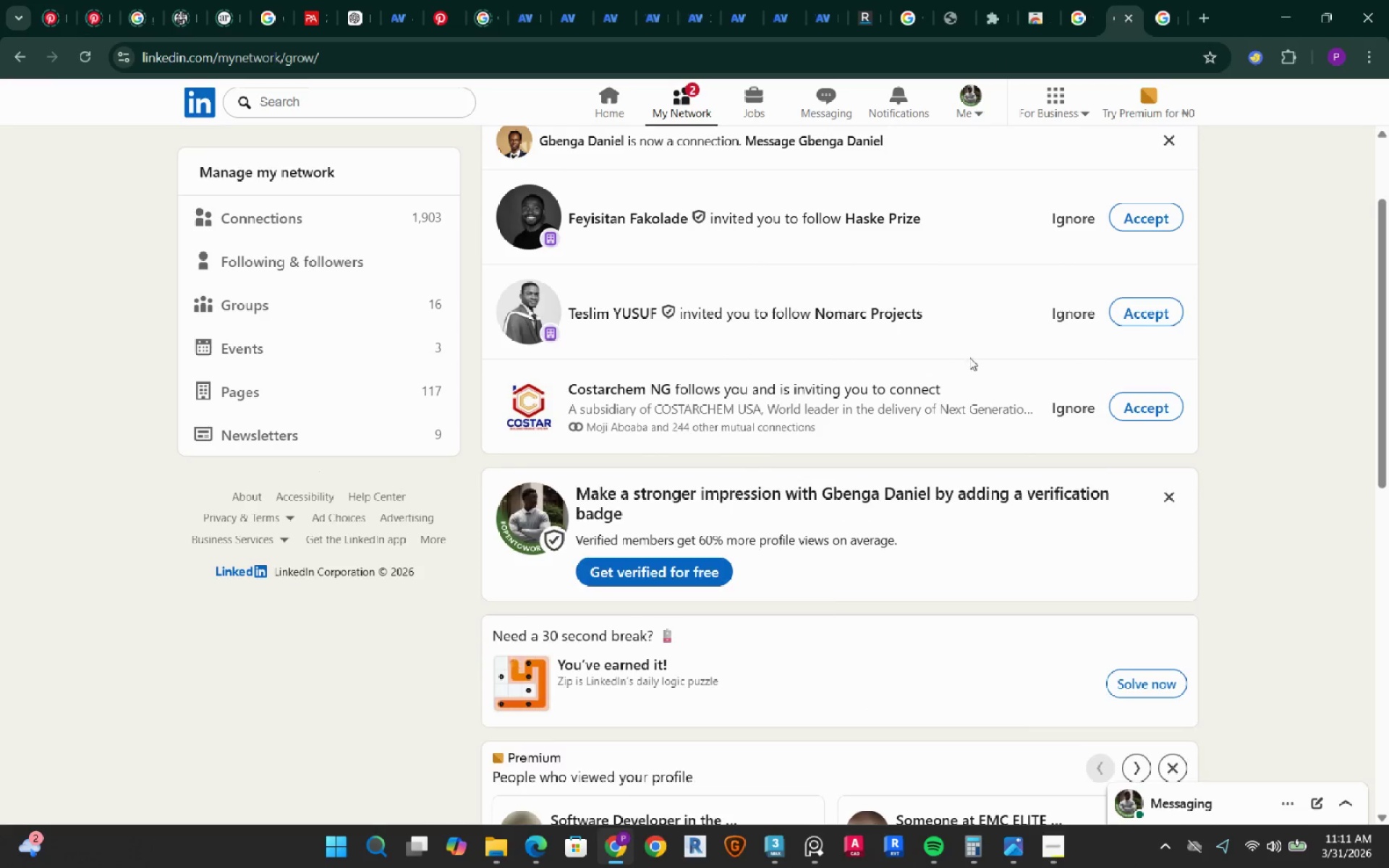 
scroll: coordinate [847, 345], scroll_direction: up, amount: 2.0
 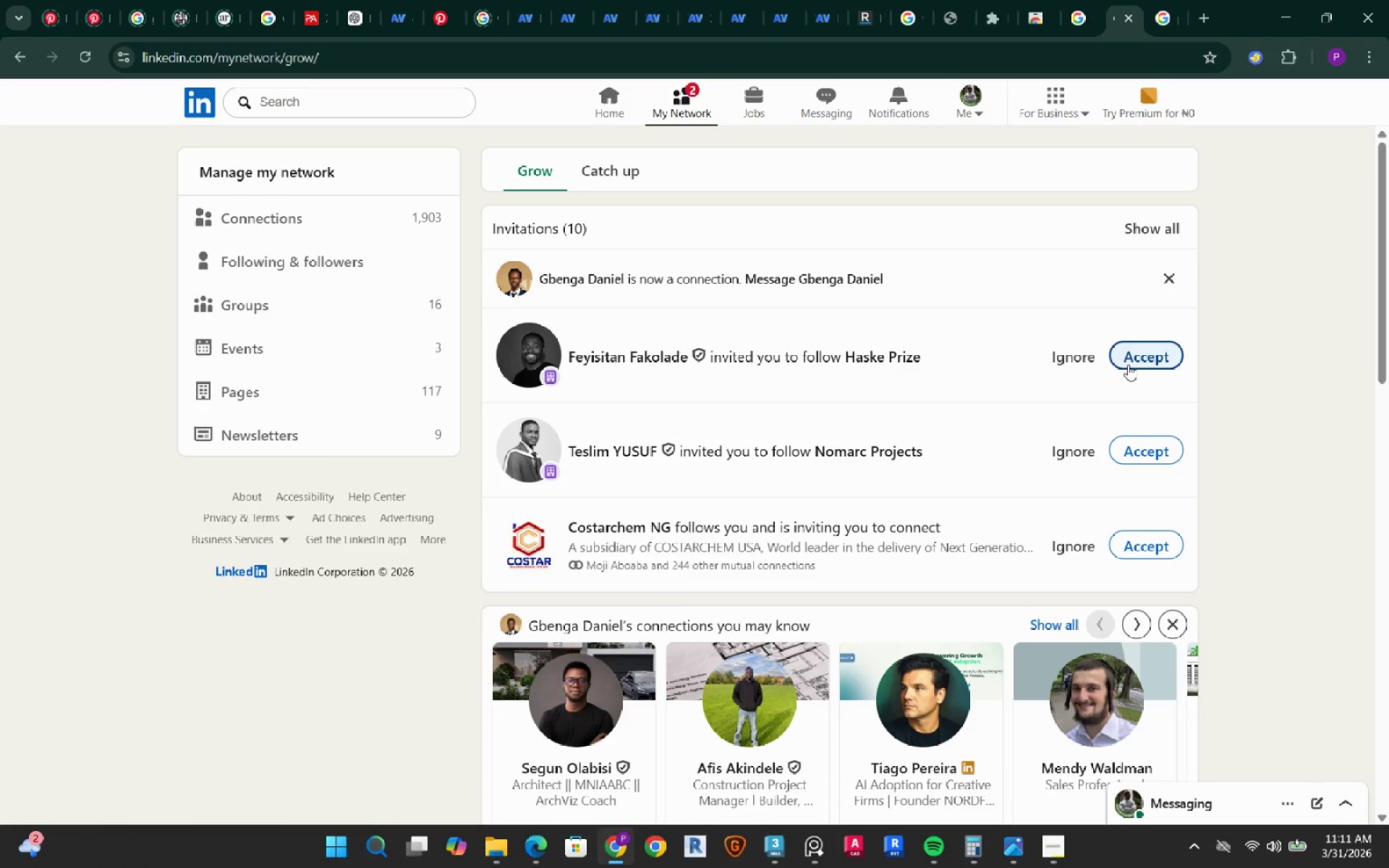 
left_click([1128, 365])
 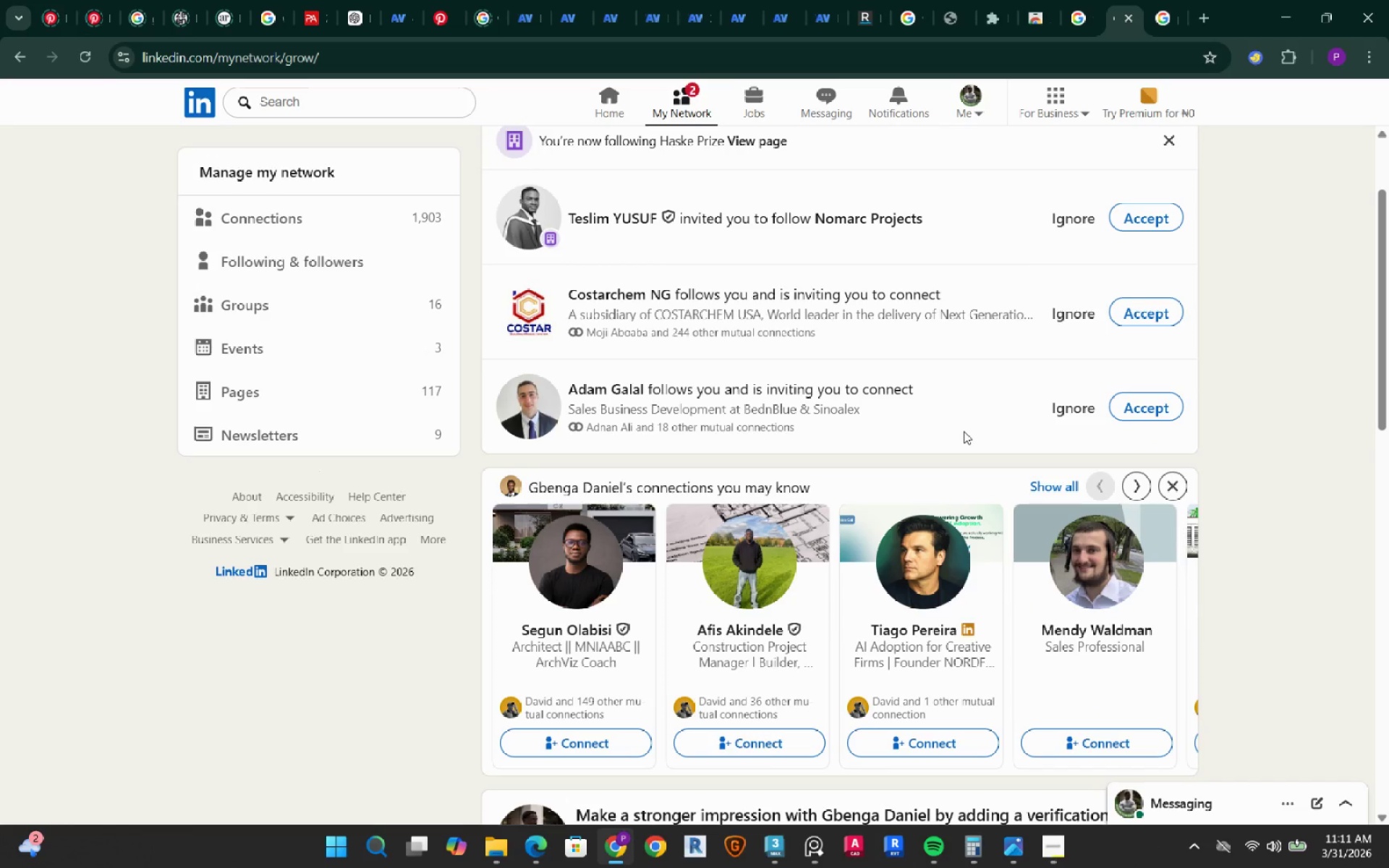 
scroll: coordinate [961, 435], scroll_direction: down, amount: 2.0
 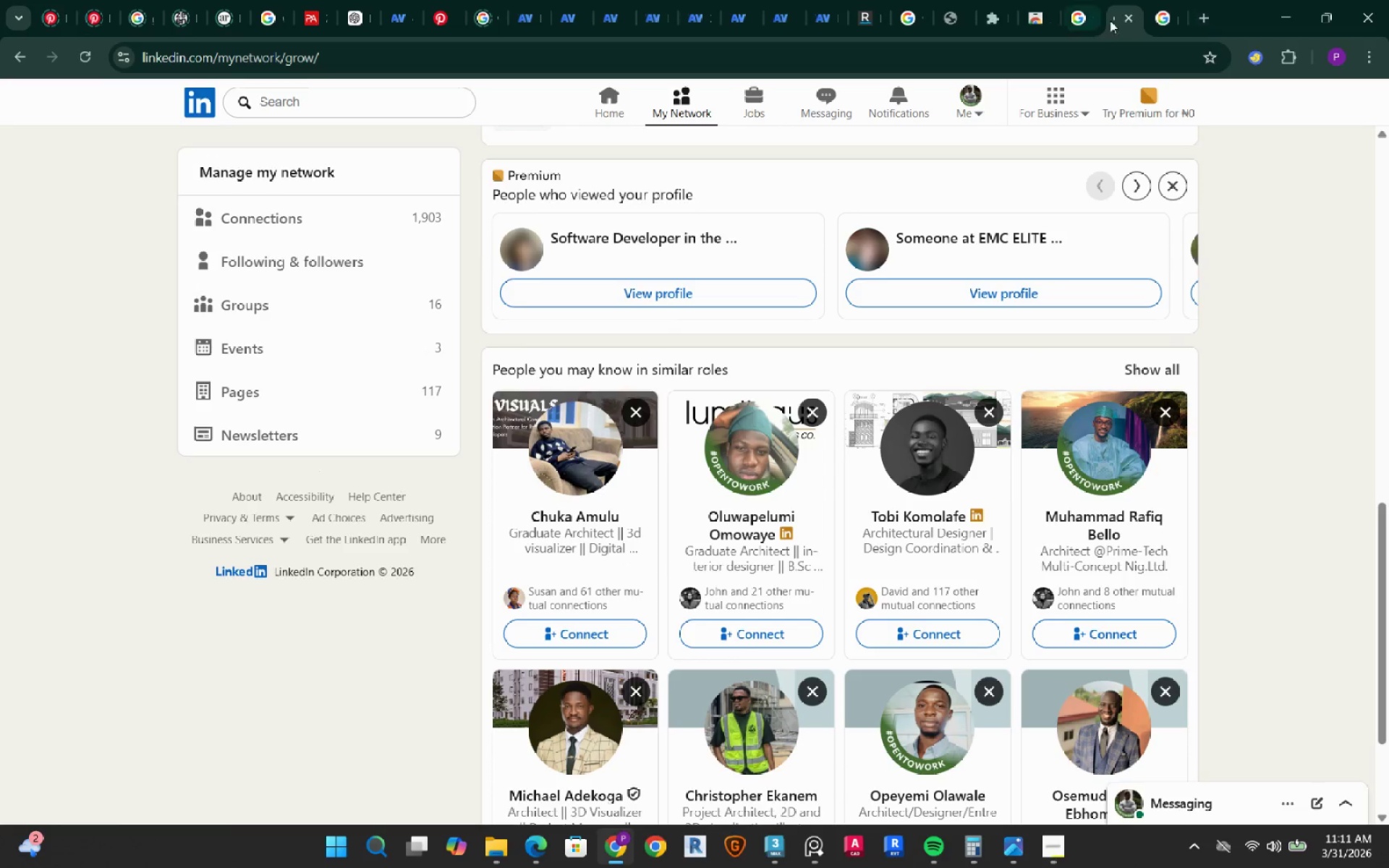 
left_click([1130, 14])
 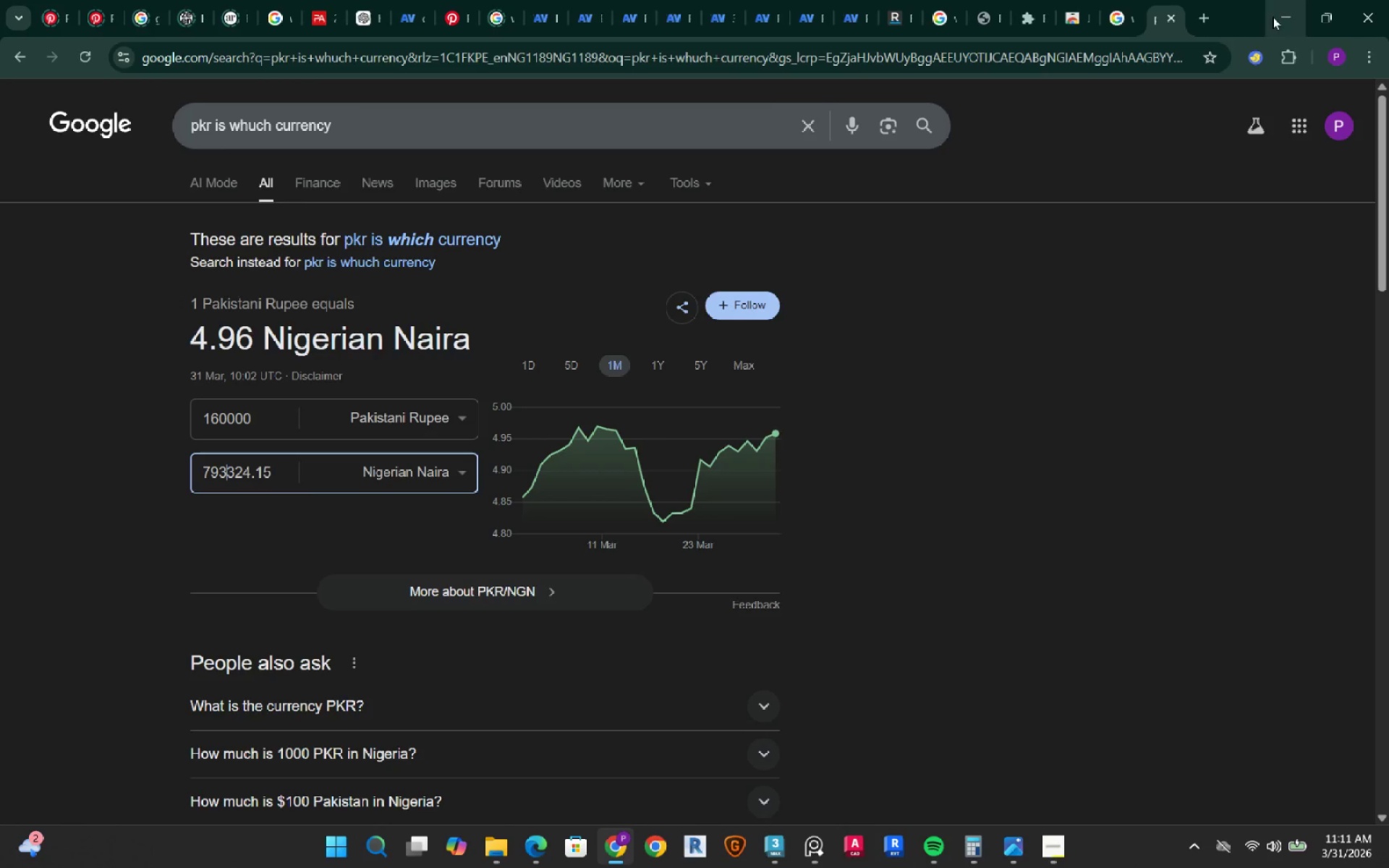 
left_click([1171, 20])
 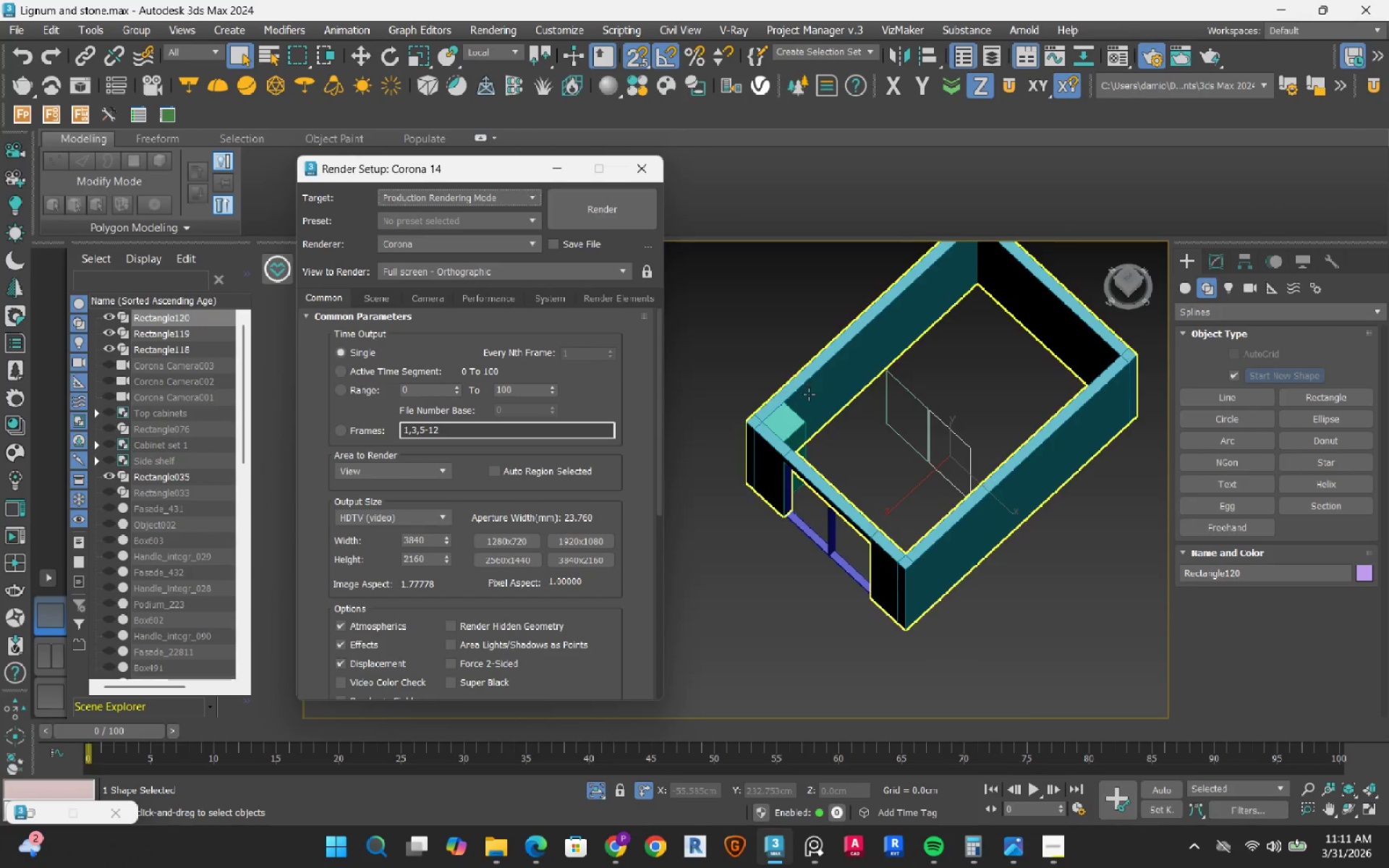 
middle_click([817, 568])
 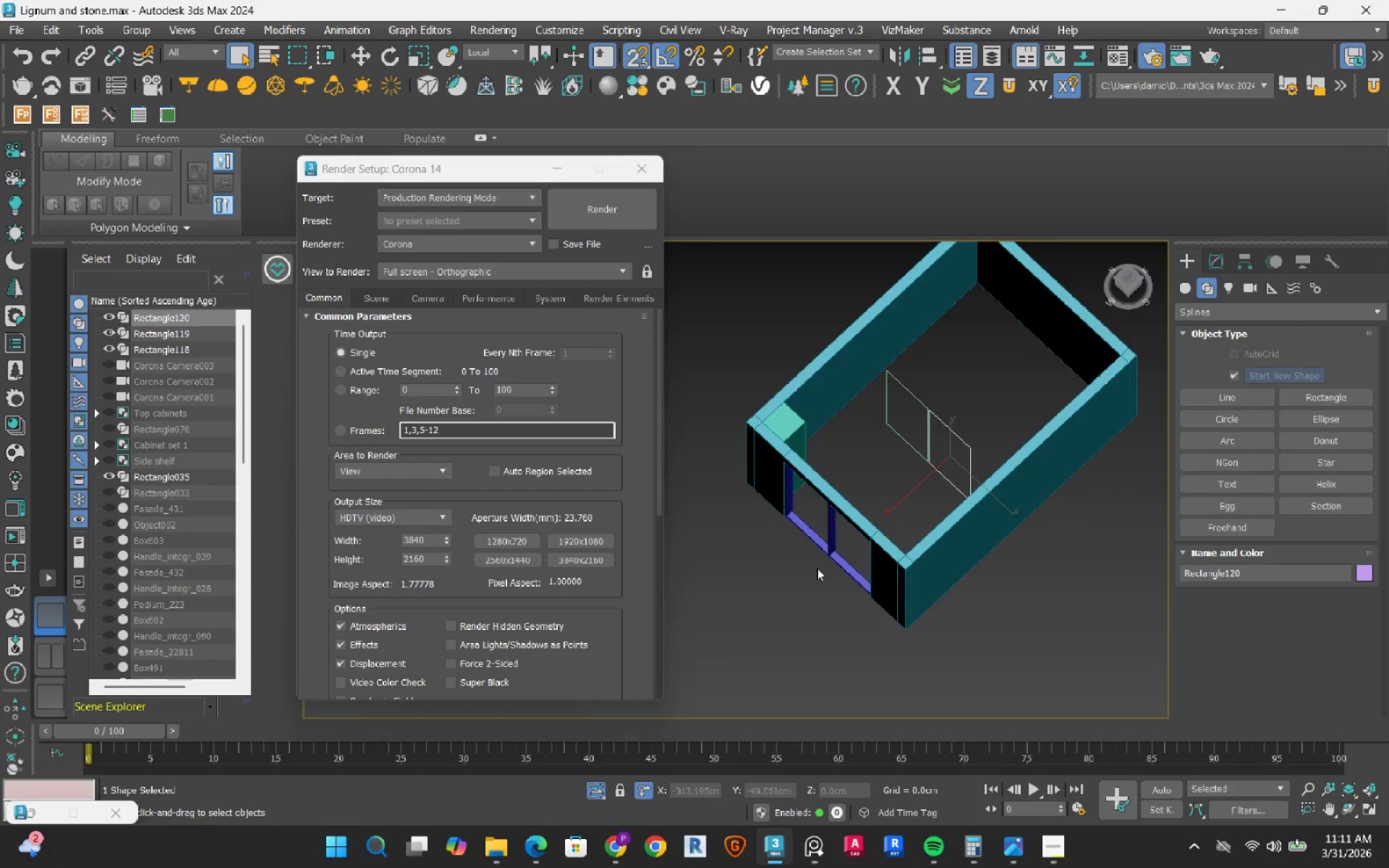 
scroll: coordinate [817, 568], scroll_direction: down, amount: 1.0
 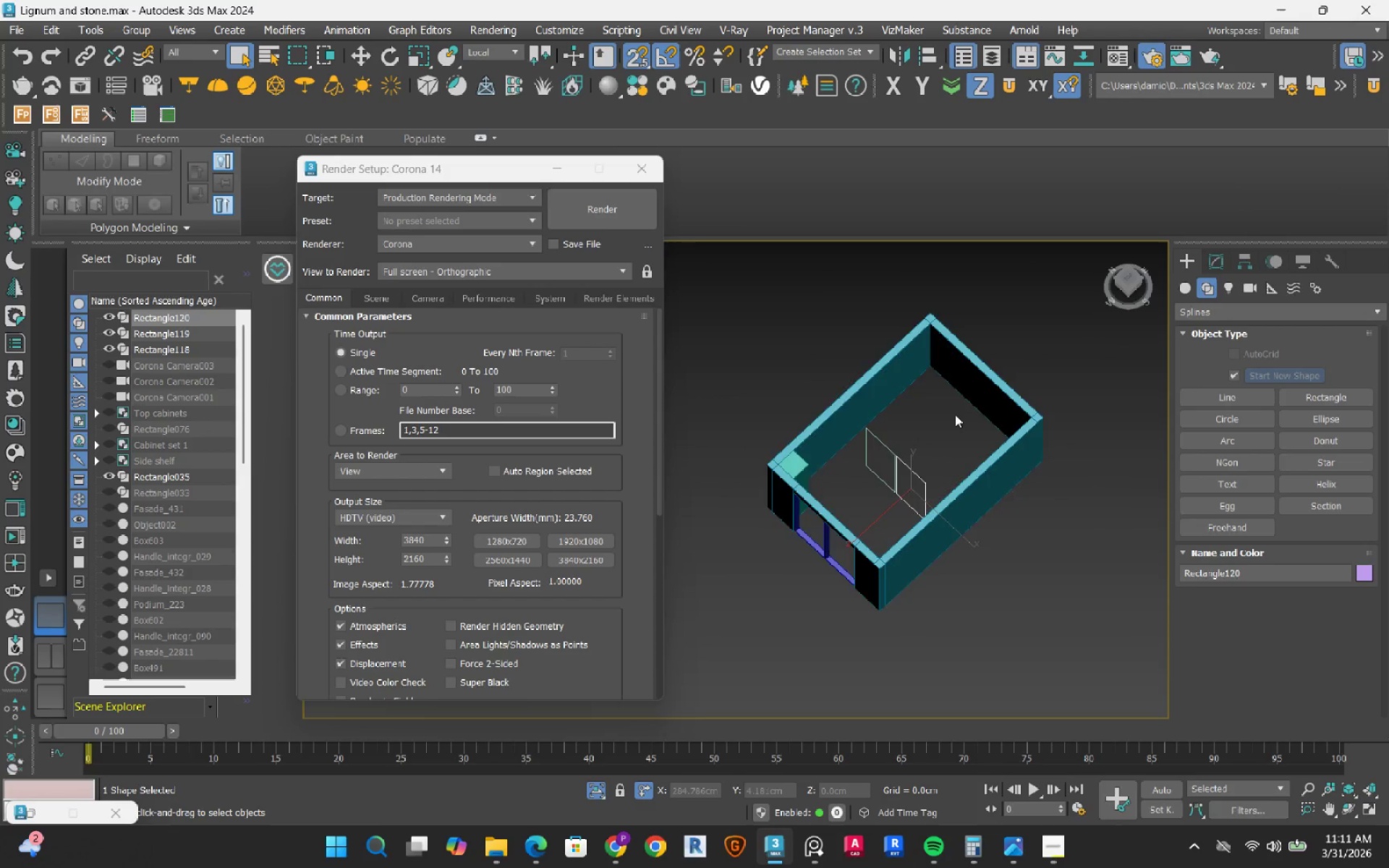 
scroll: coordinate [923, 480], scroll_direction: up, amount: 3.0
 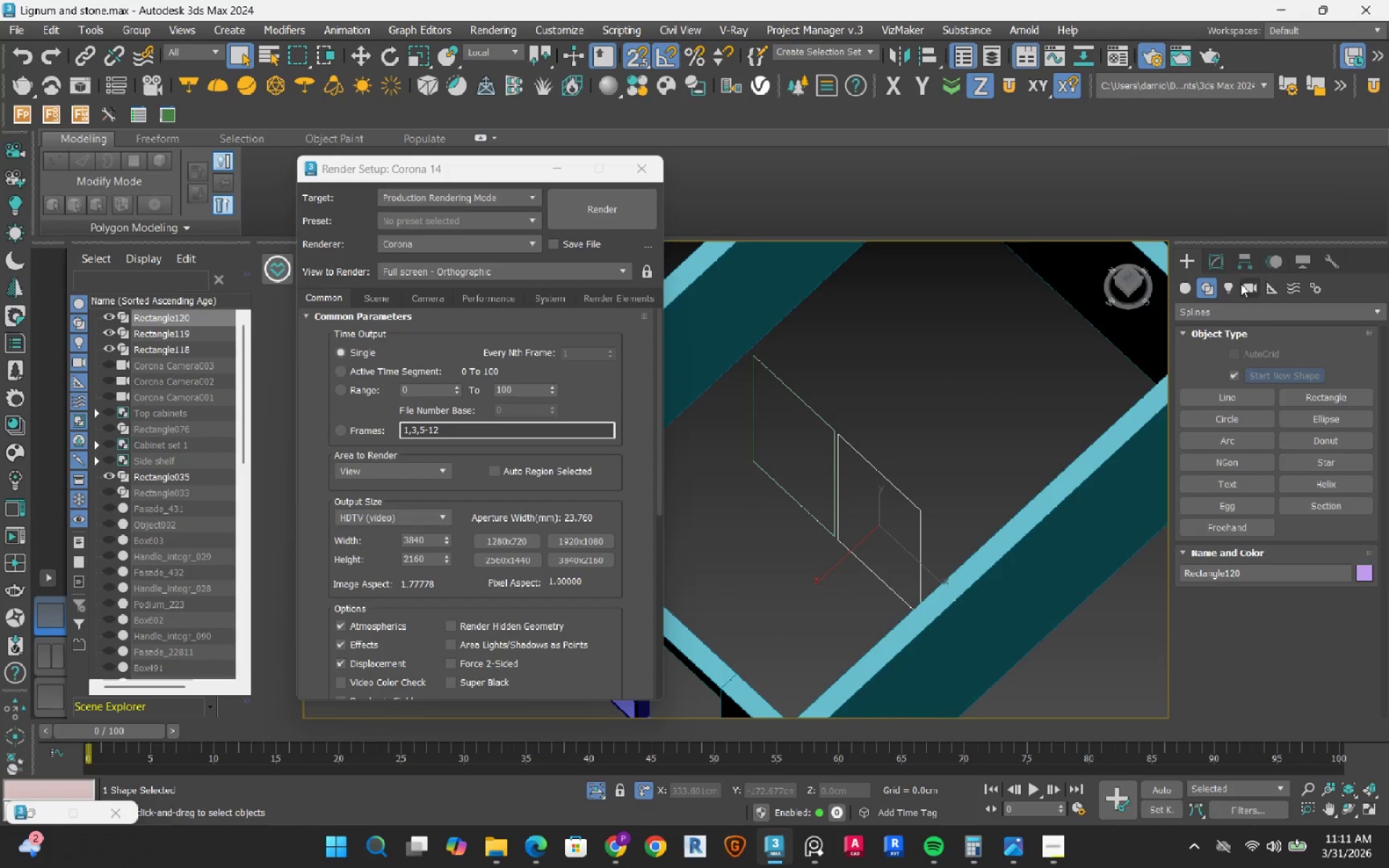 
left_click([1220, 266])
 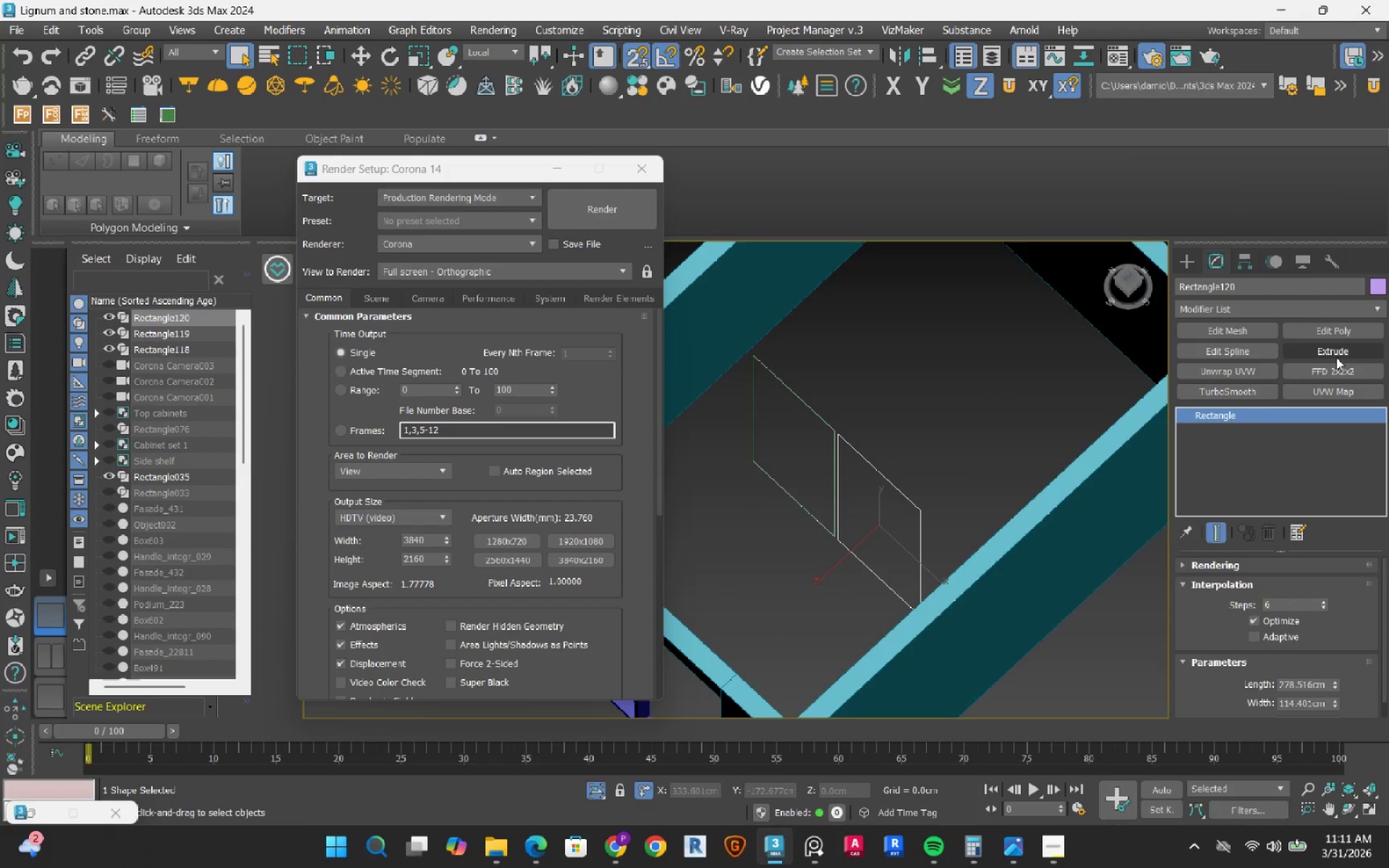 
left_click([1342, 356])
 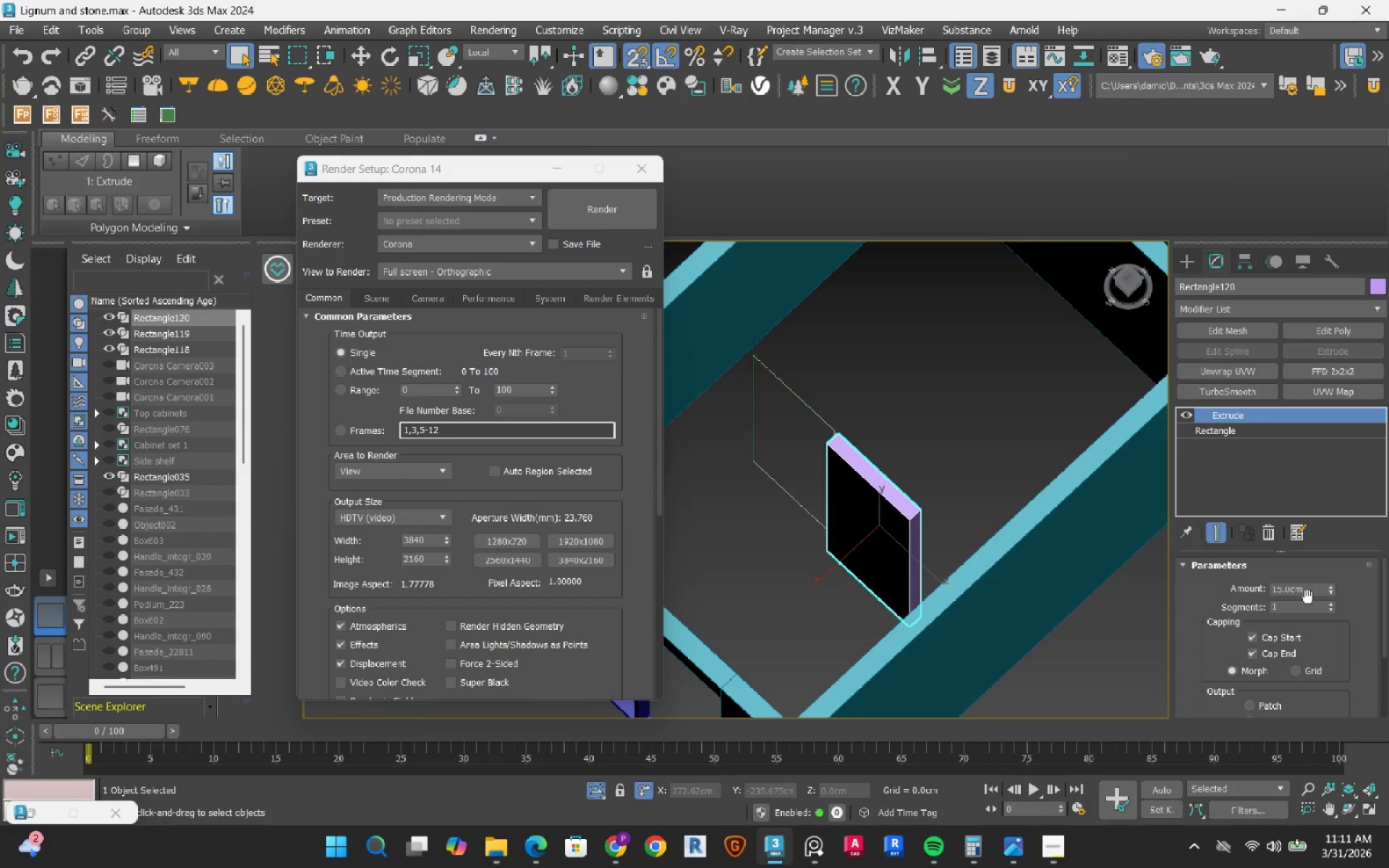 
left_click_drag(start_coordinate=[1317, 587], to_coordinate=[1240, 583])
 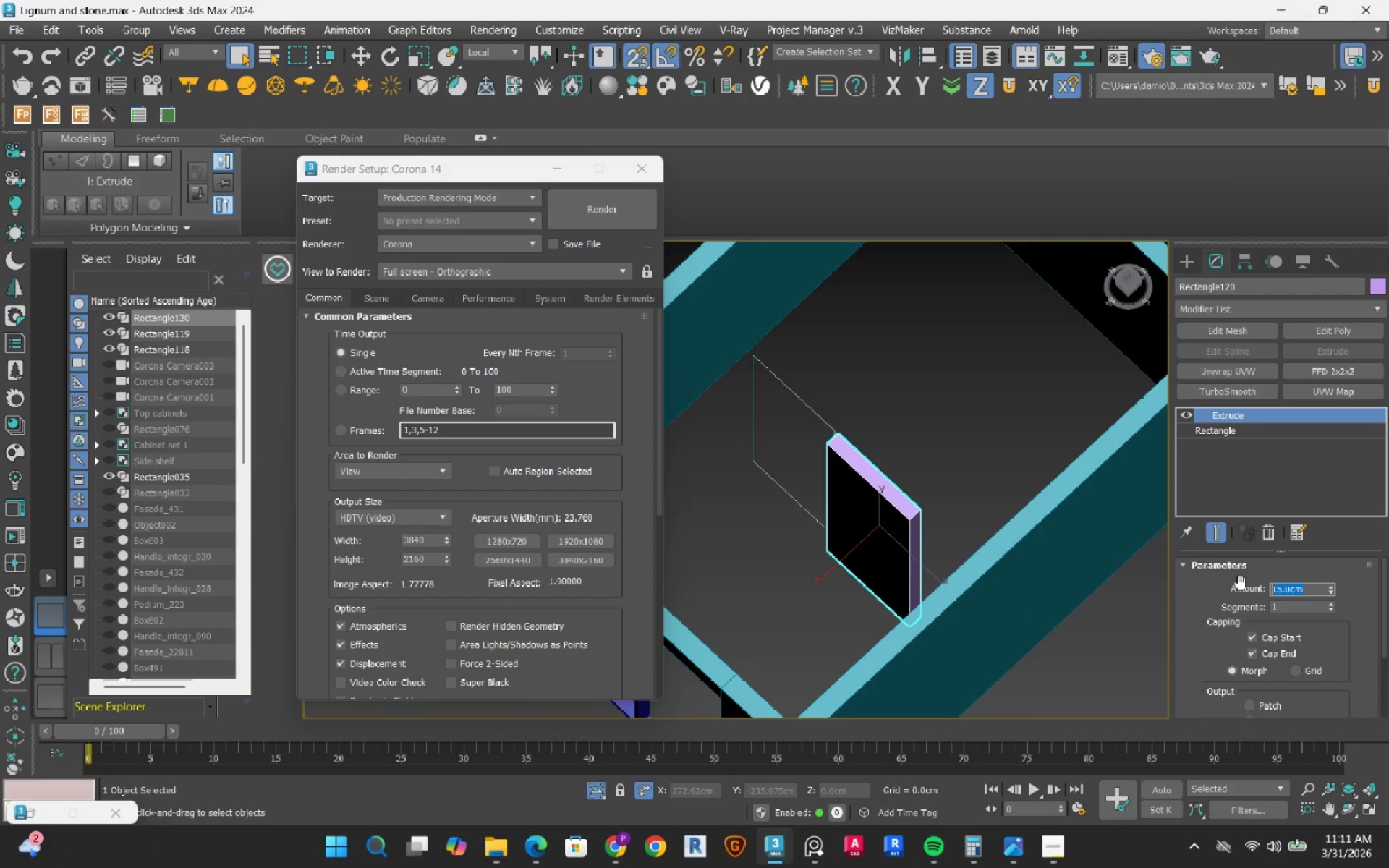 
key(Numpad5)
 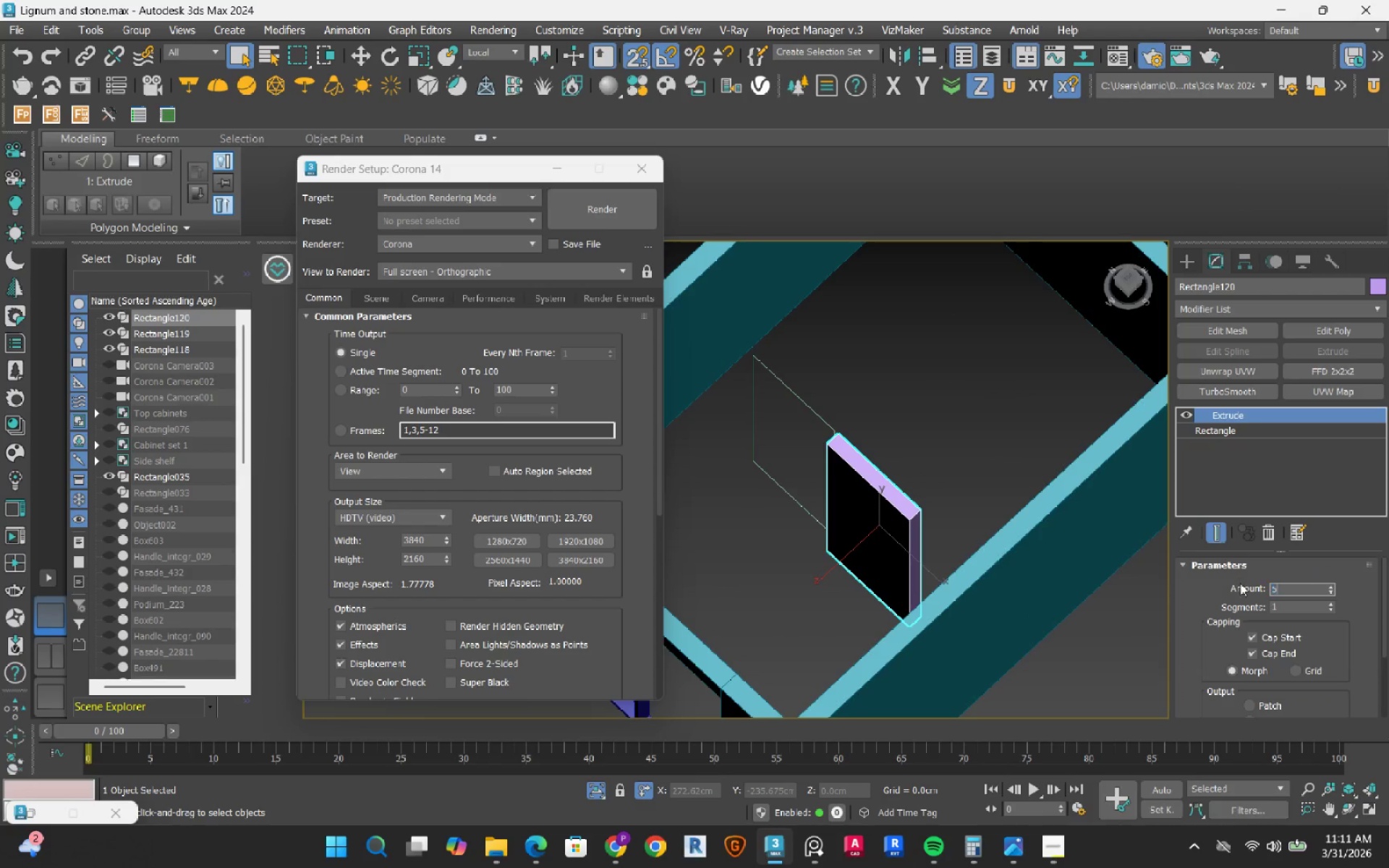 
key(NumpadEnter)
 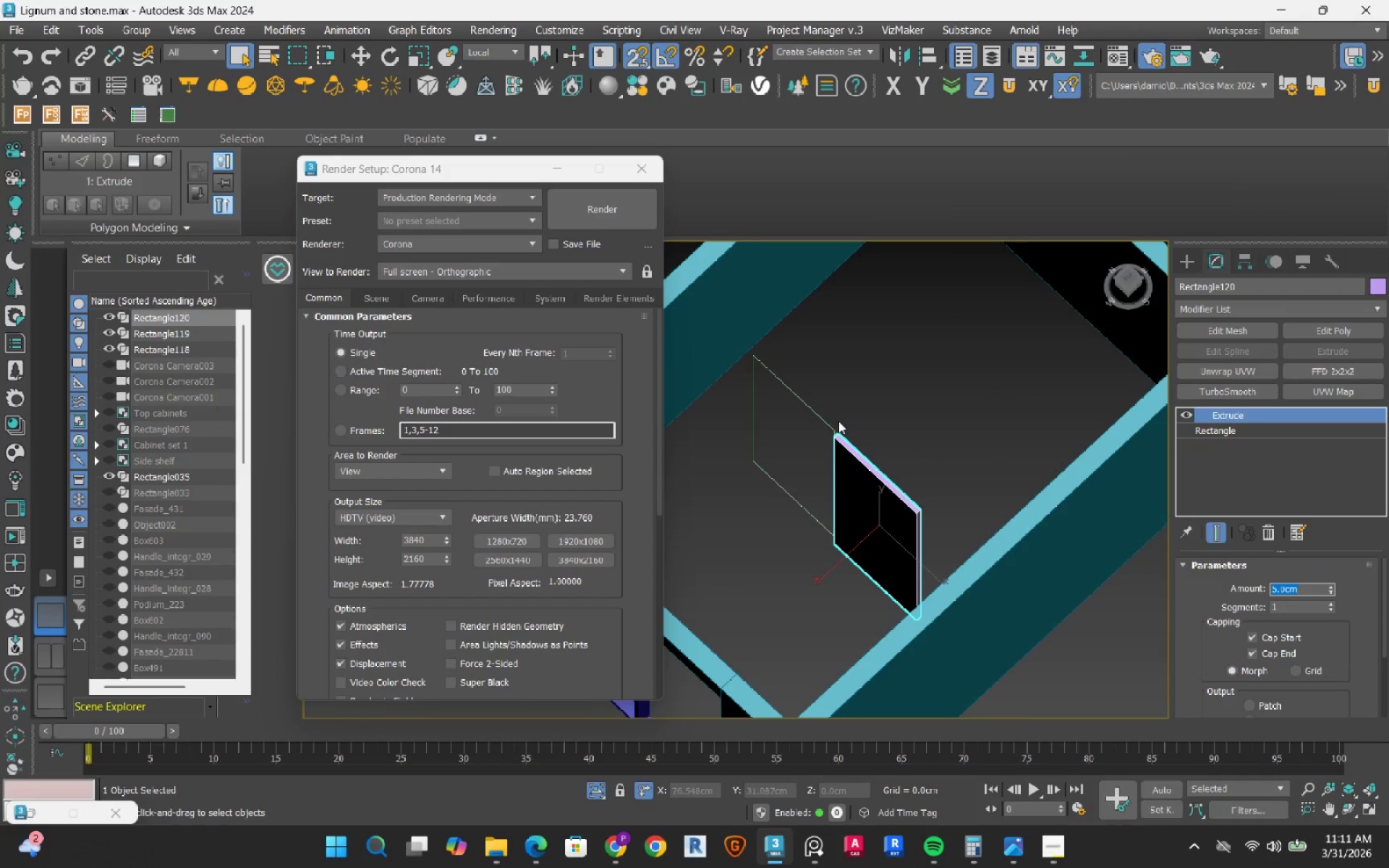 
left_click_drag(start_coordinate=[829, 352], to_coordinate=[763, 433])
 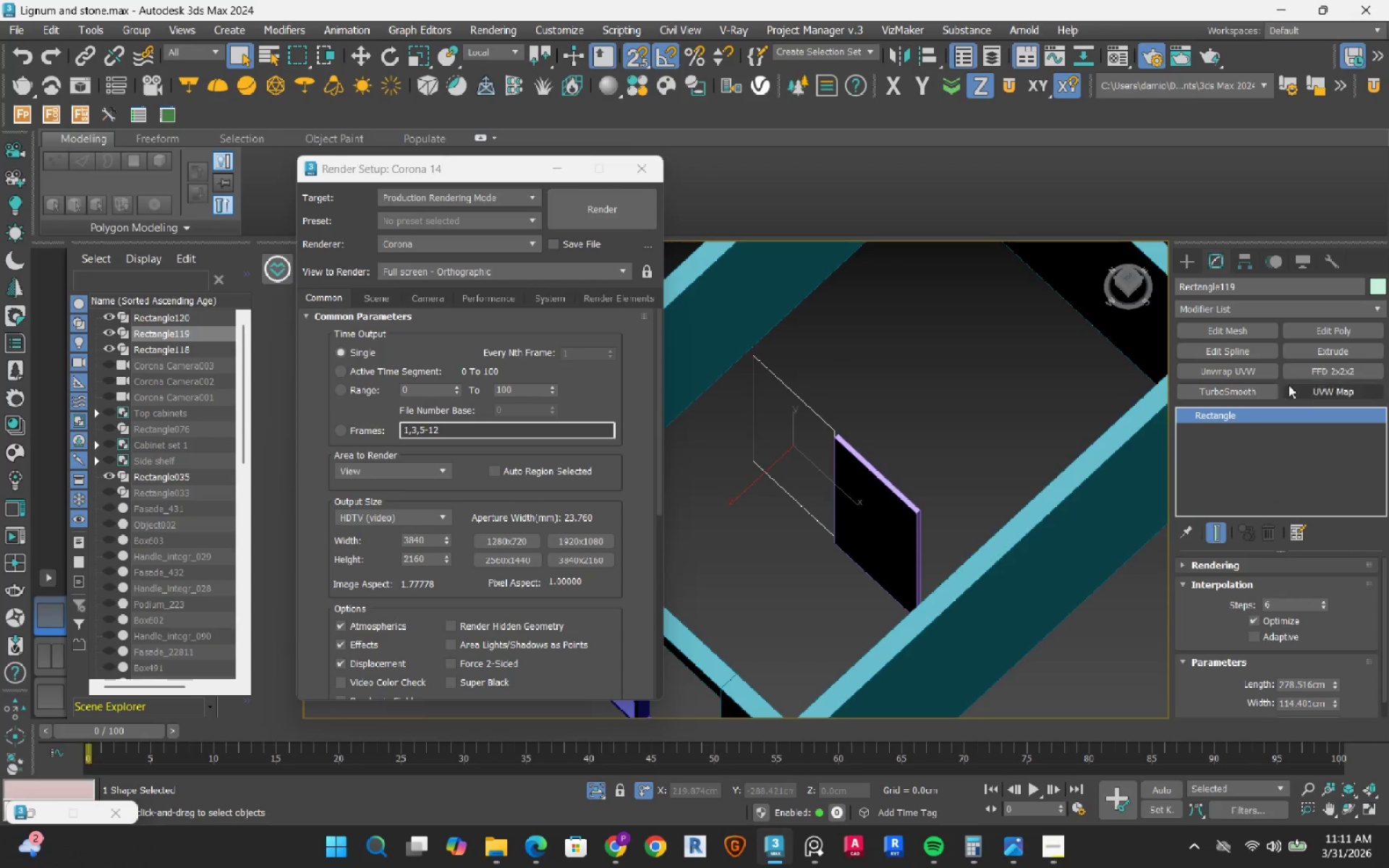 
left_click([1314, 353])
 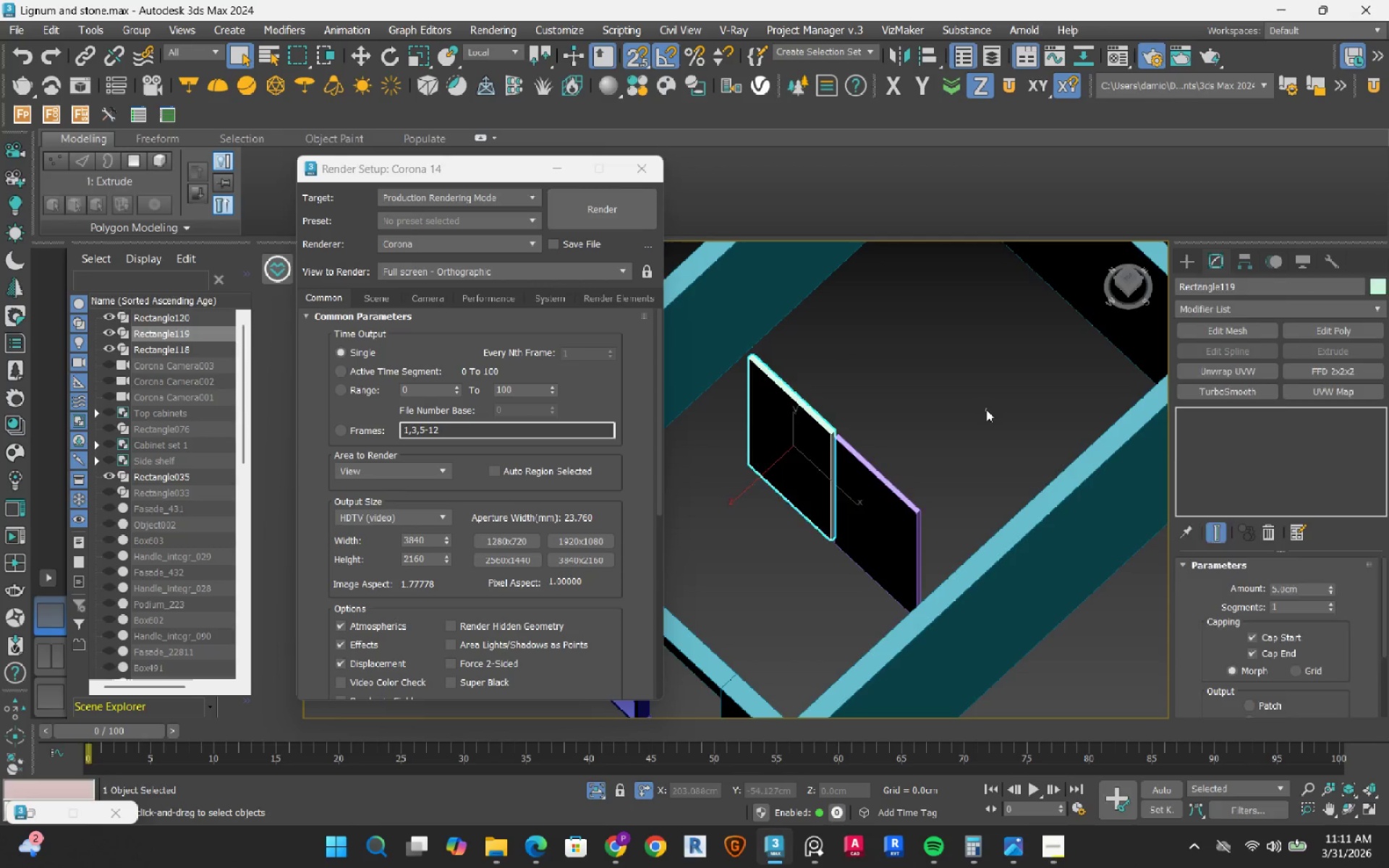 
left_click_drag(start_coordinate=[904, 393], to_coordinate=[697, 513])
 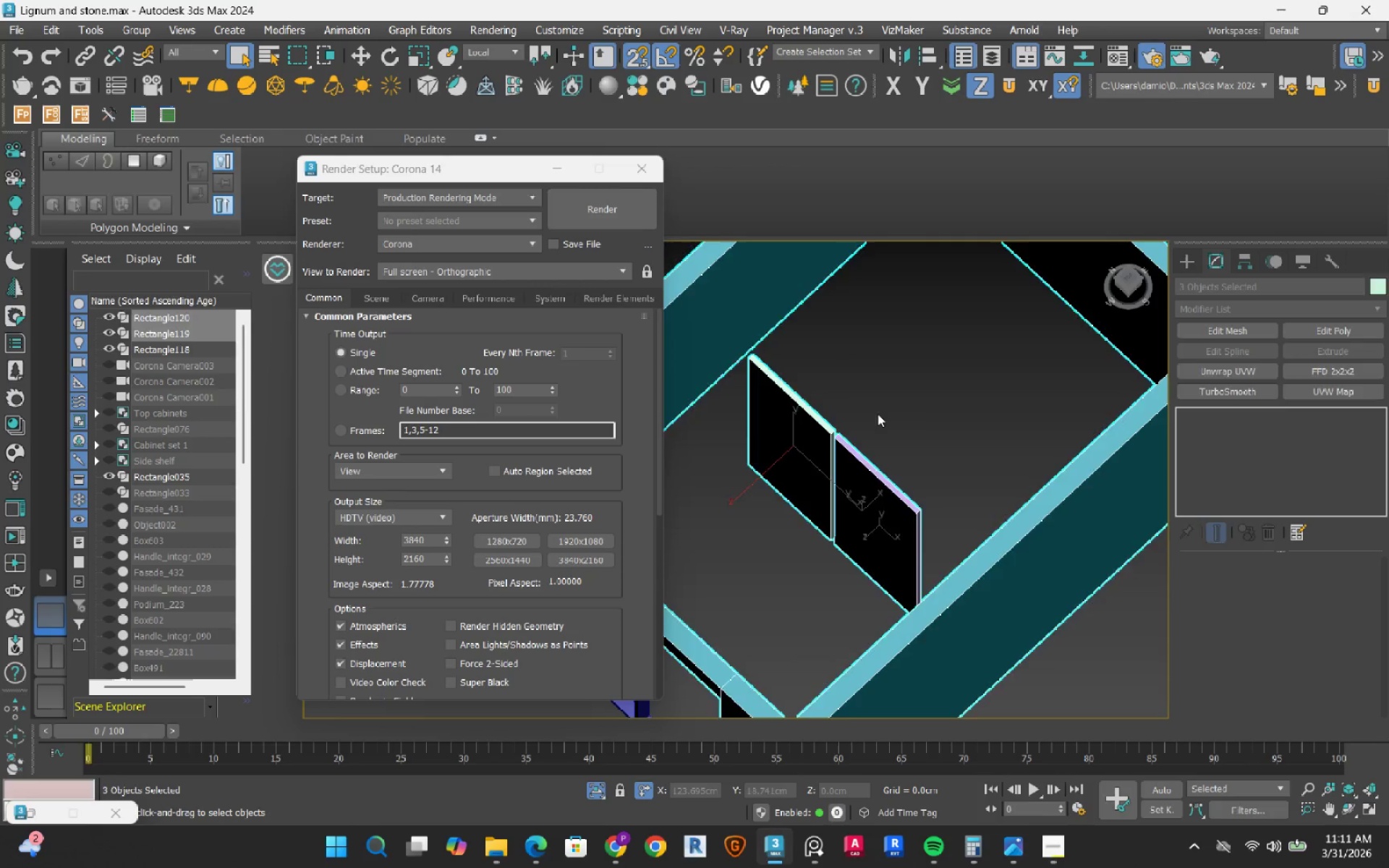 
left_click_drag(start_coordinate=[865, 399], to_coordinate=[823, 454])
 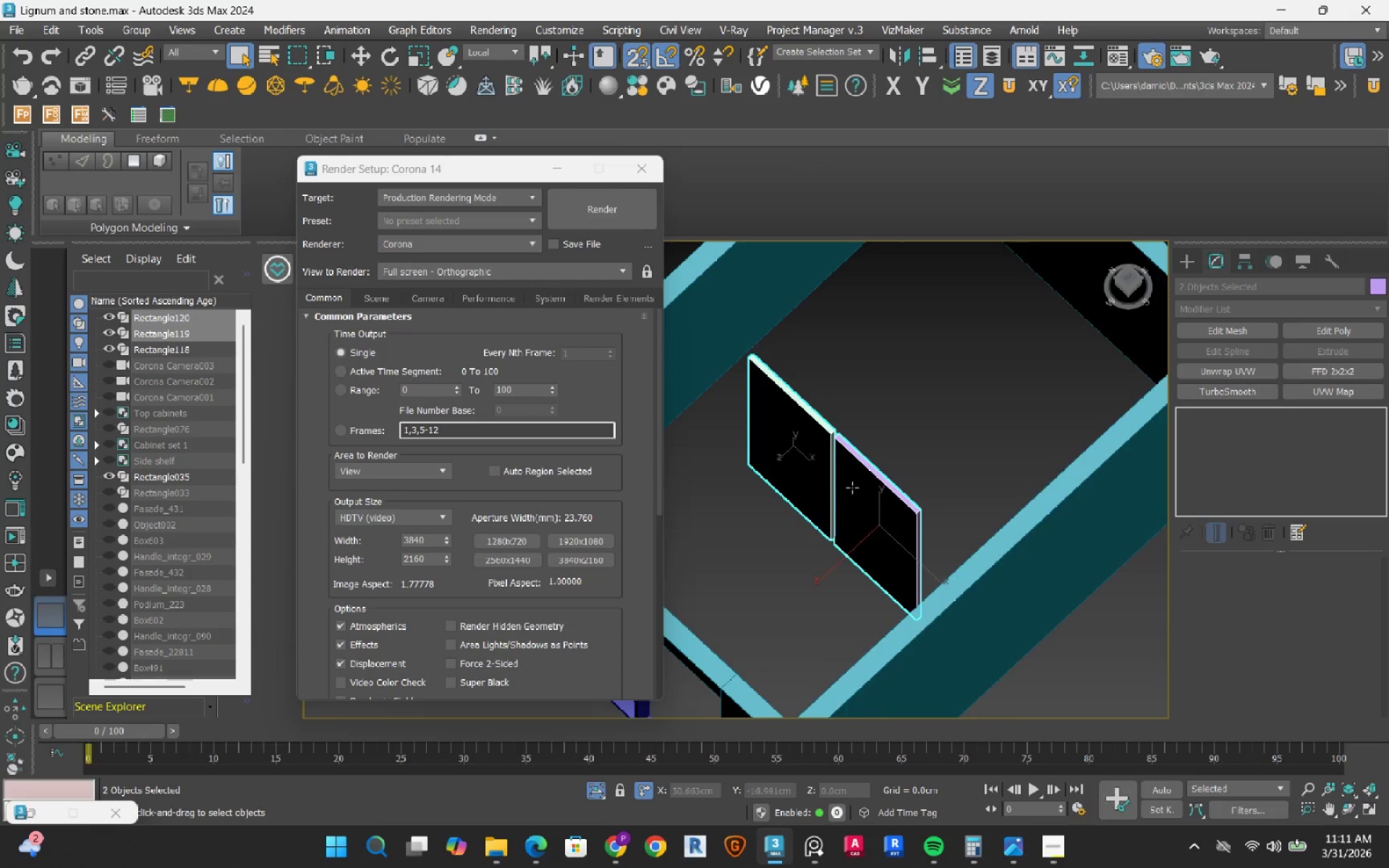 
key(T)
 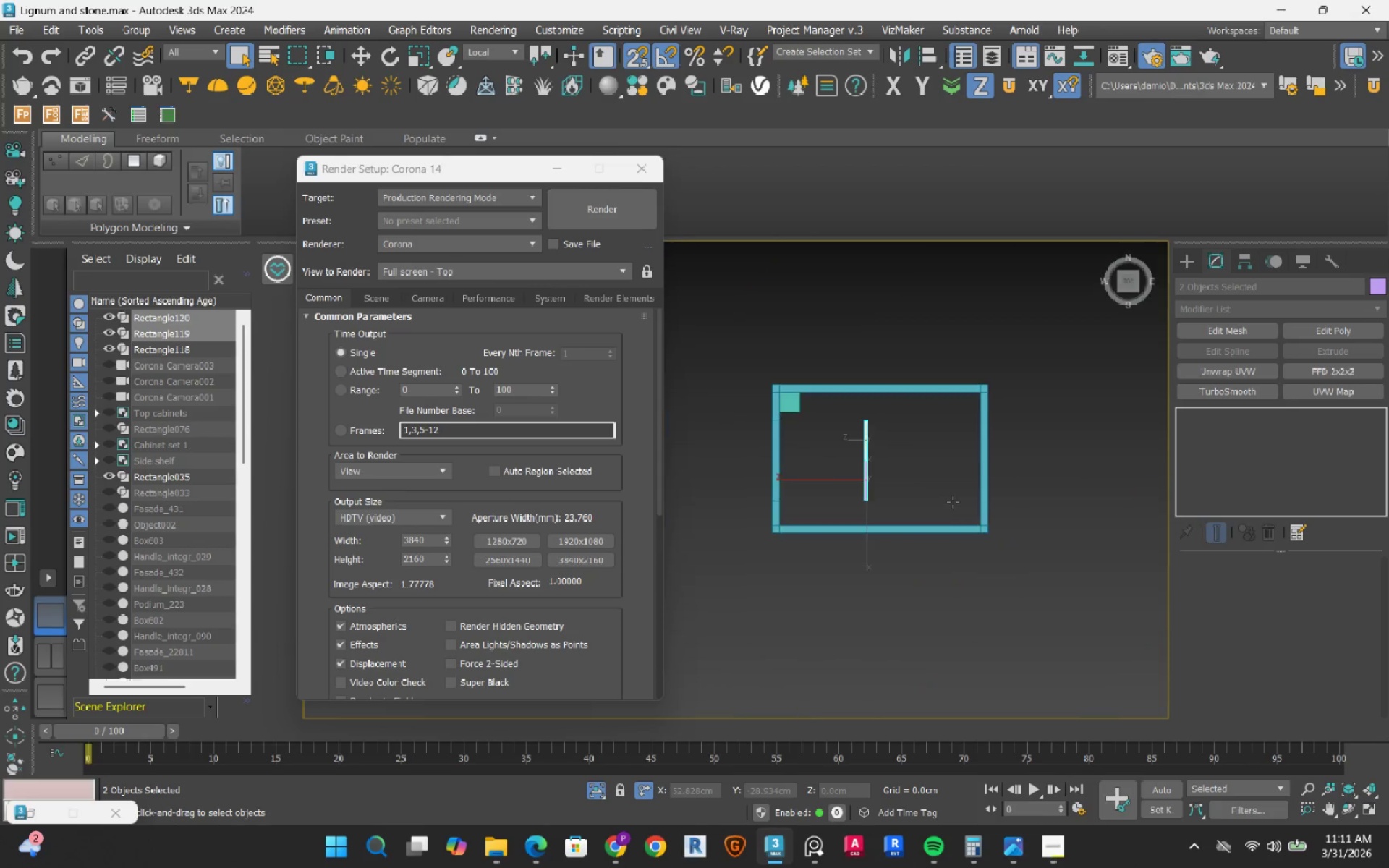 
scroll: coordinate [957, 502], scroll_direction: down, amount: 2.0
 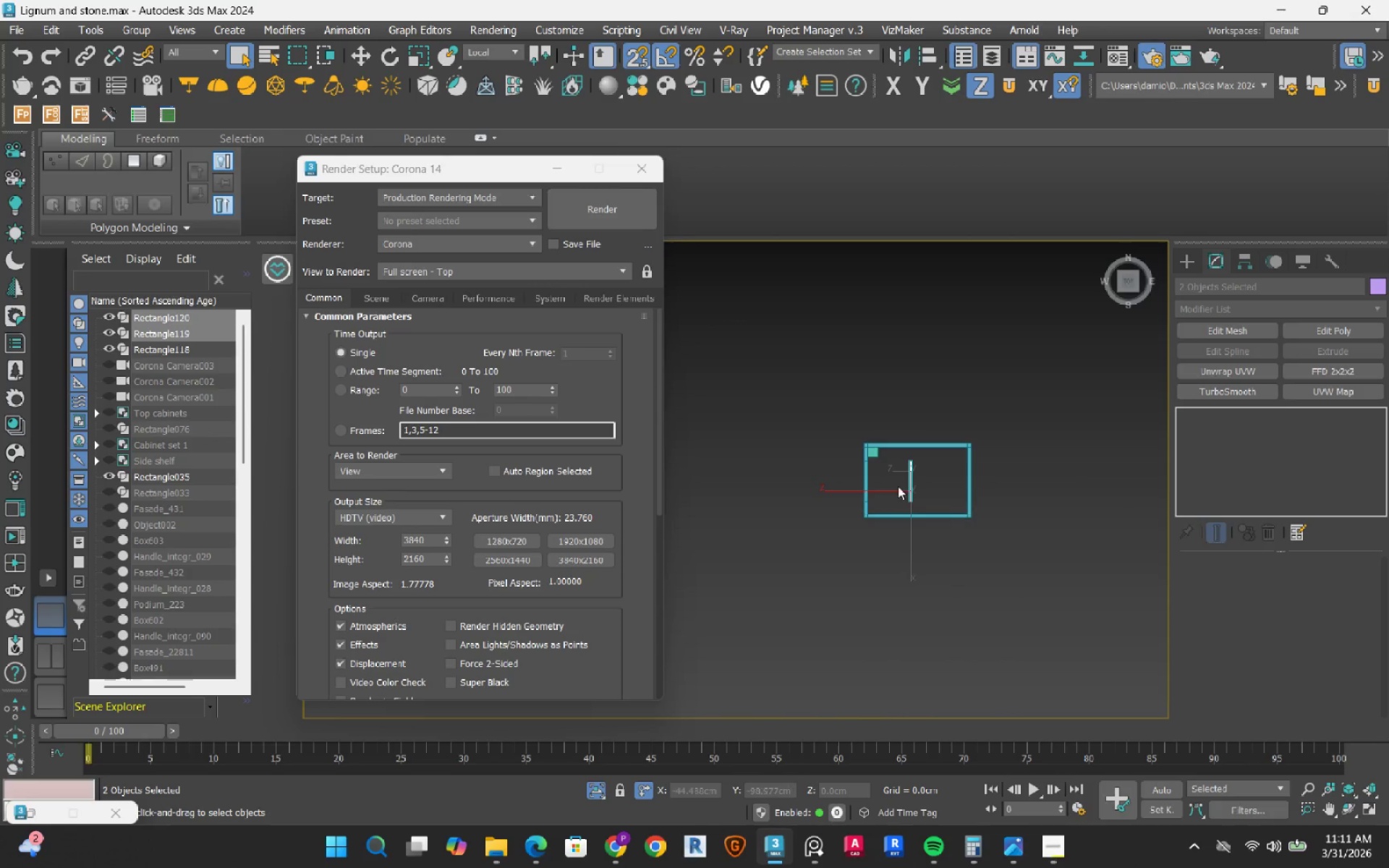 
scroll: coordinate [857, 464], scroll_direction: up, amount: 3.0
 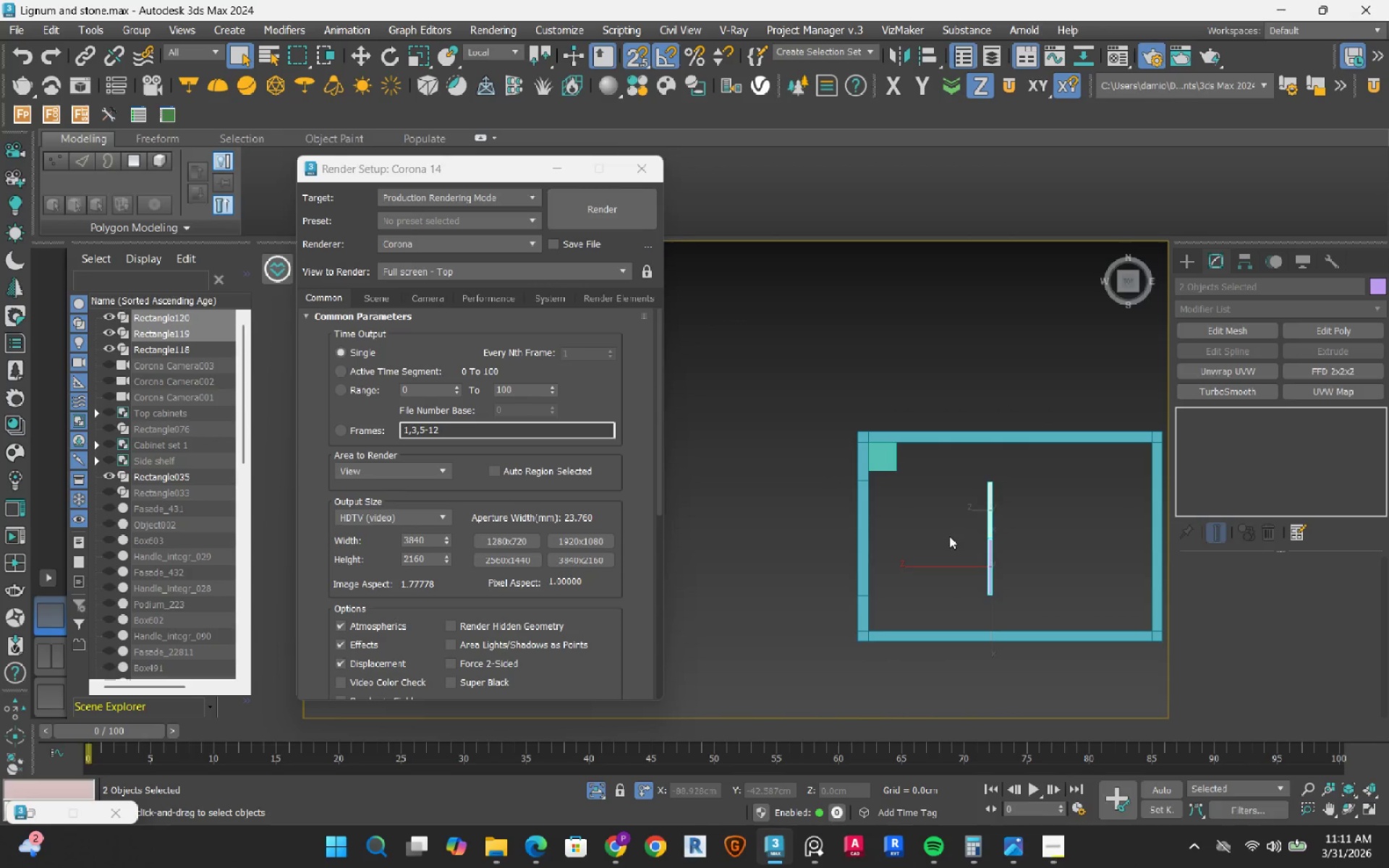 
key(W)
 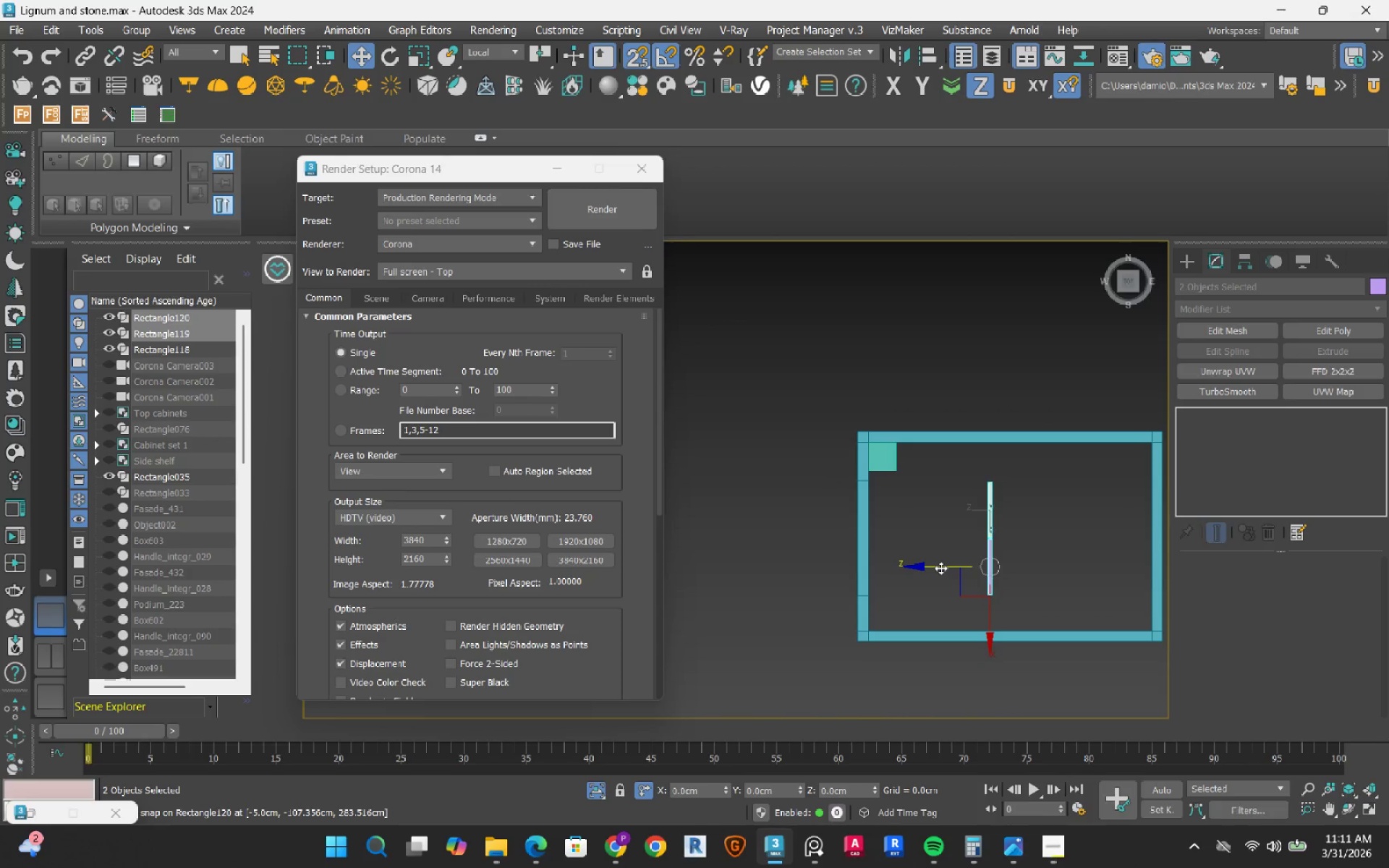 
key(F3)
 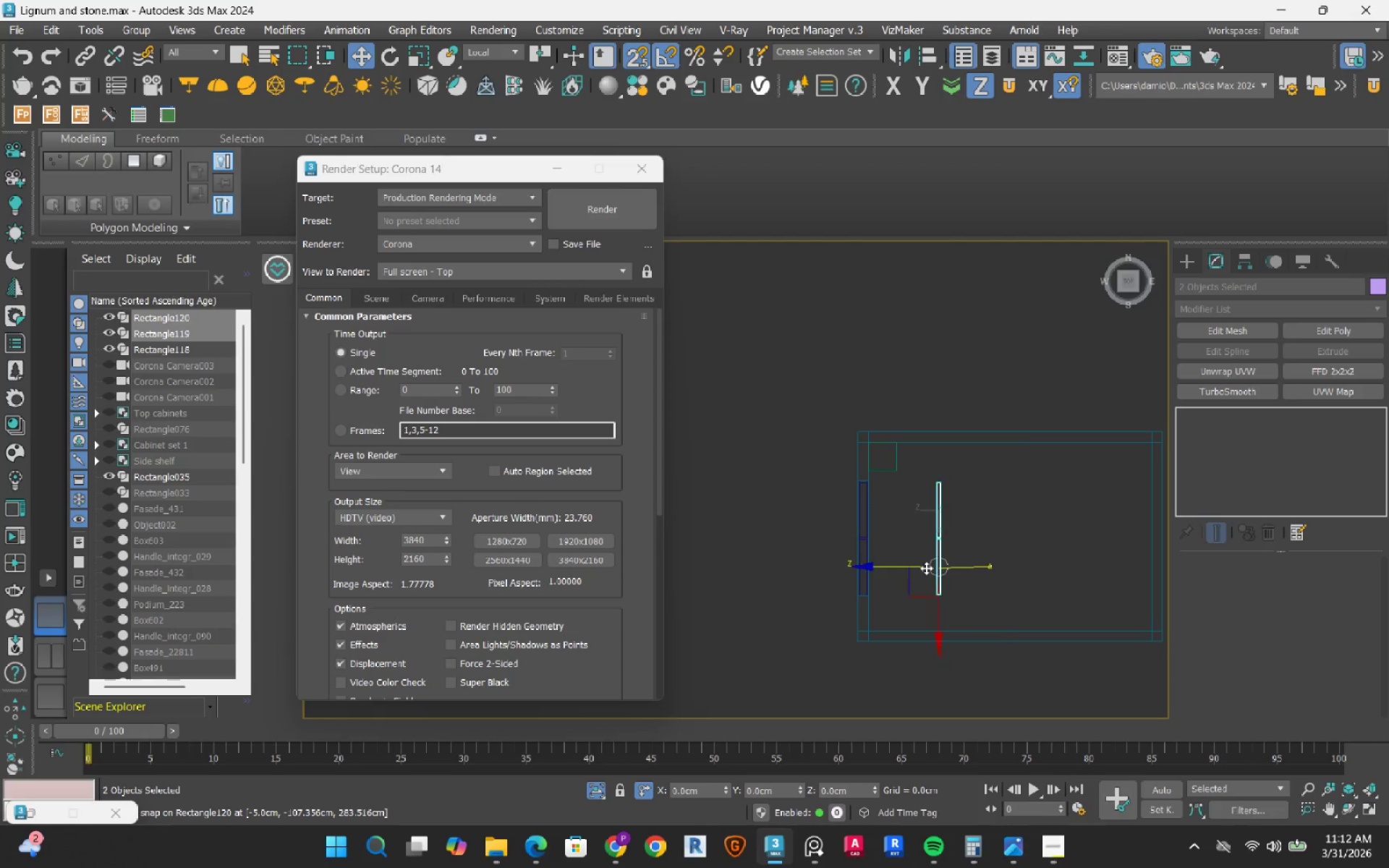 
left_click_drag(start_coordinate=[940, 568], to_coordinate=[874, 579])
 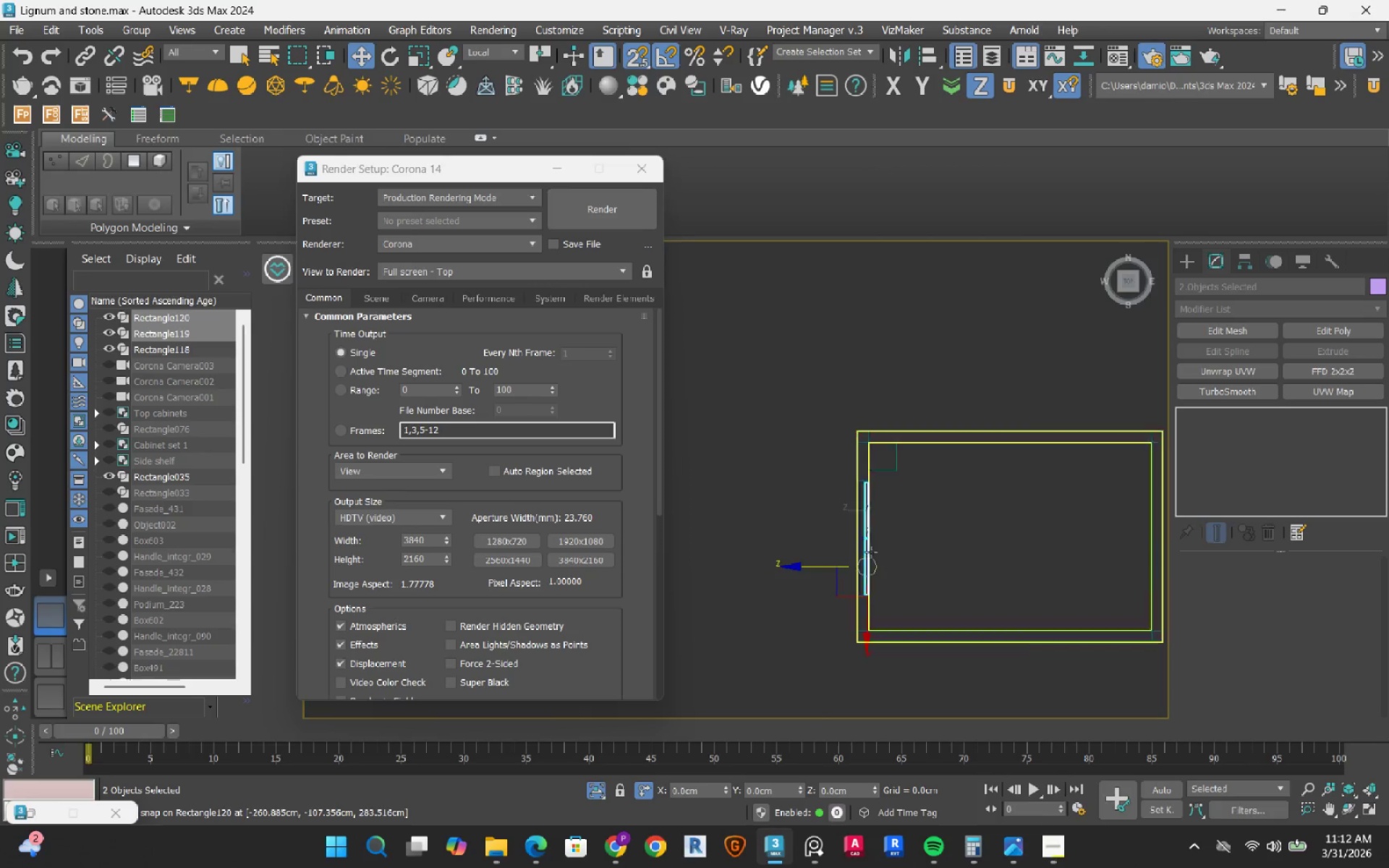 
scroll: coordinate [859, 591], scroll_direction: up, amount: 5.0
 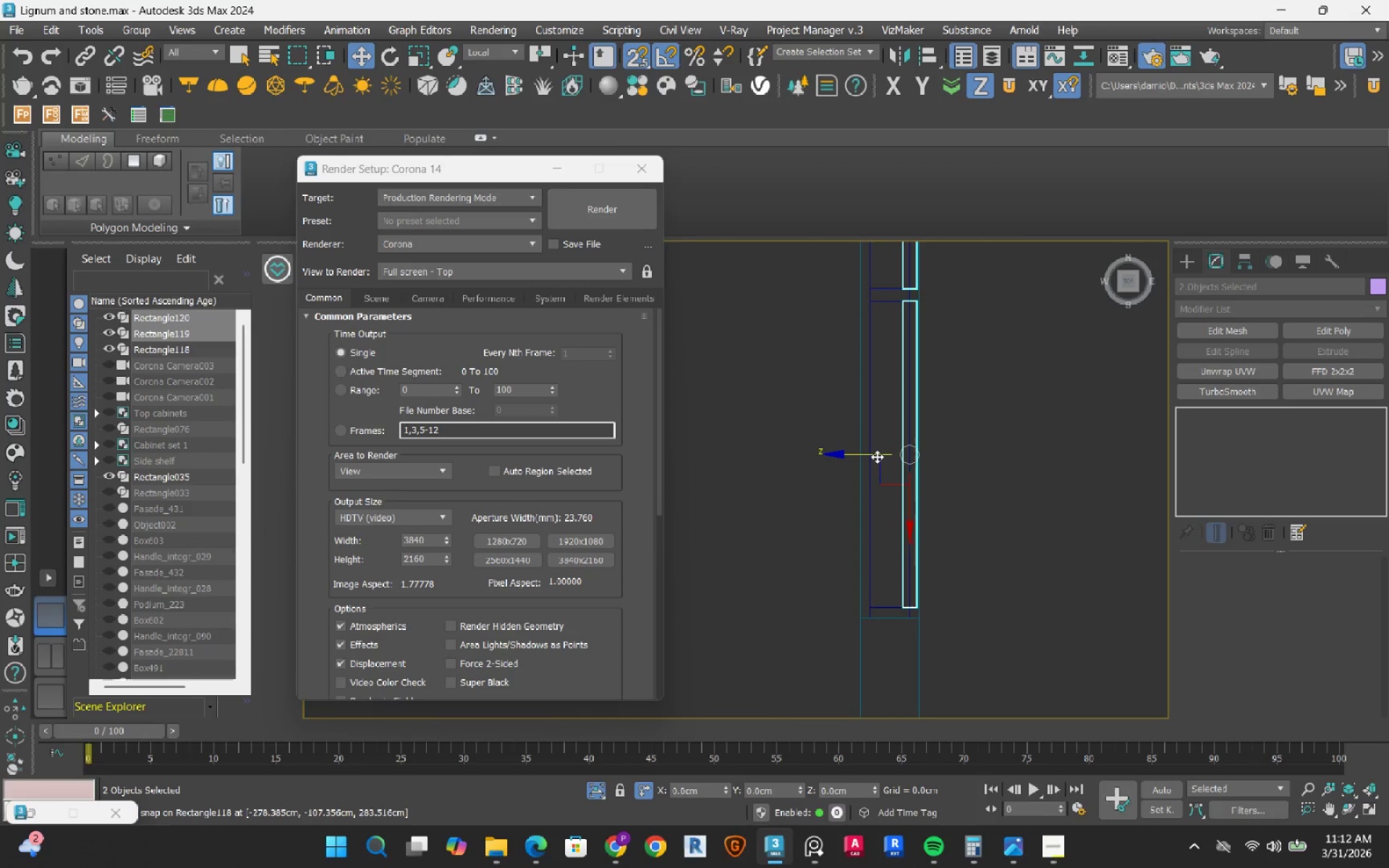 
left_click_drag(start_coordinate=[874, 458], to_coordinate=[891, 600])
 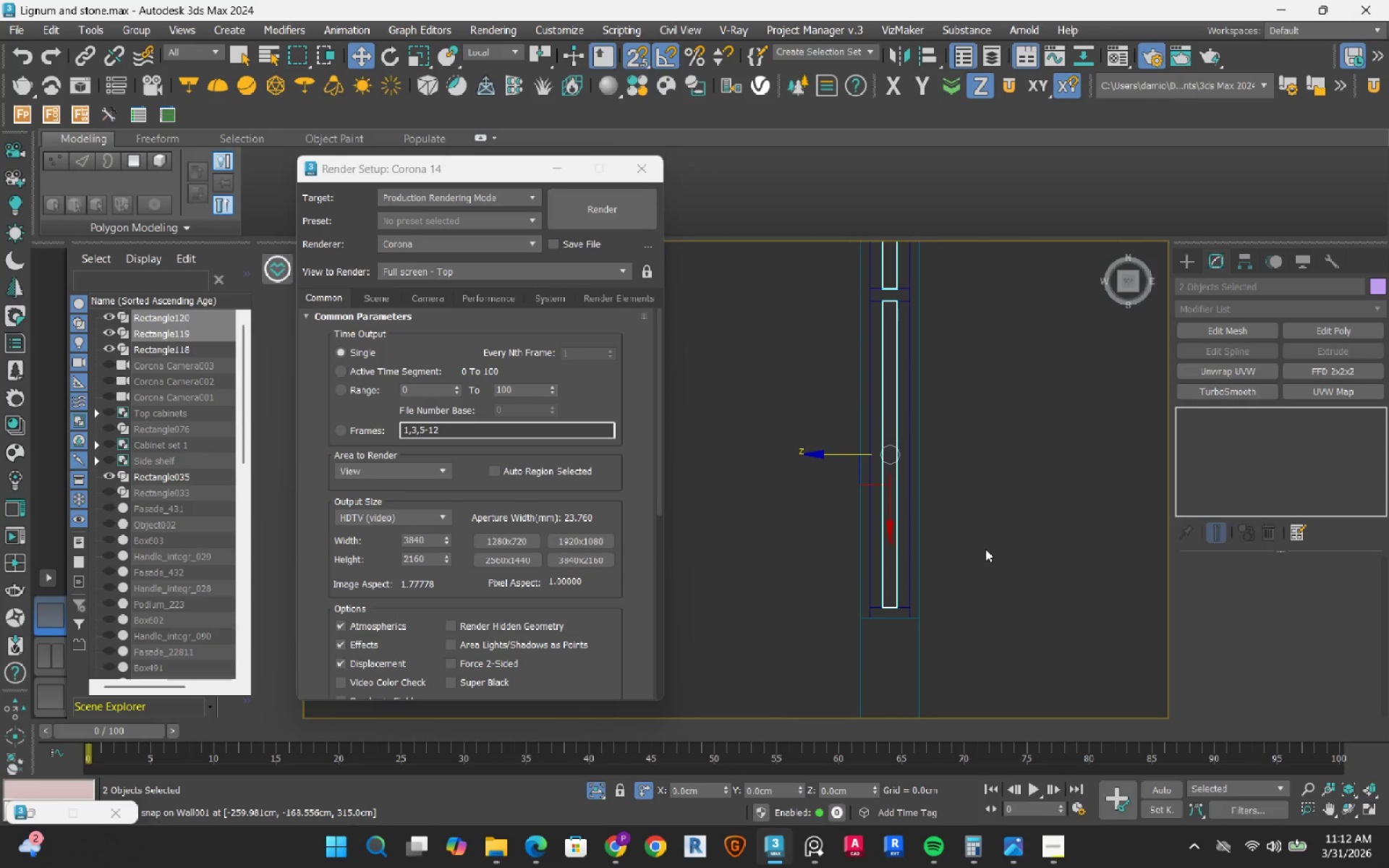 
hold_key(key=AltLeft, duration=0.76)
 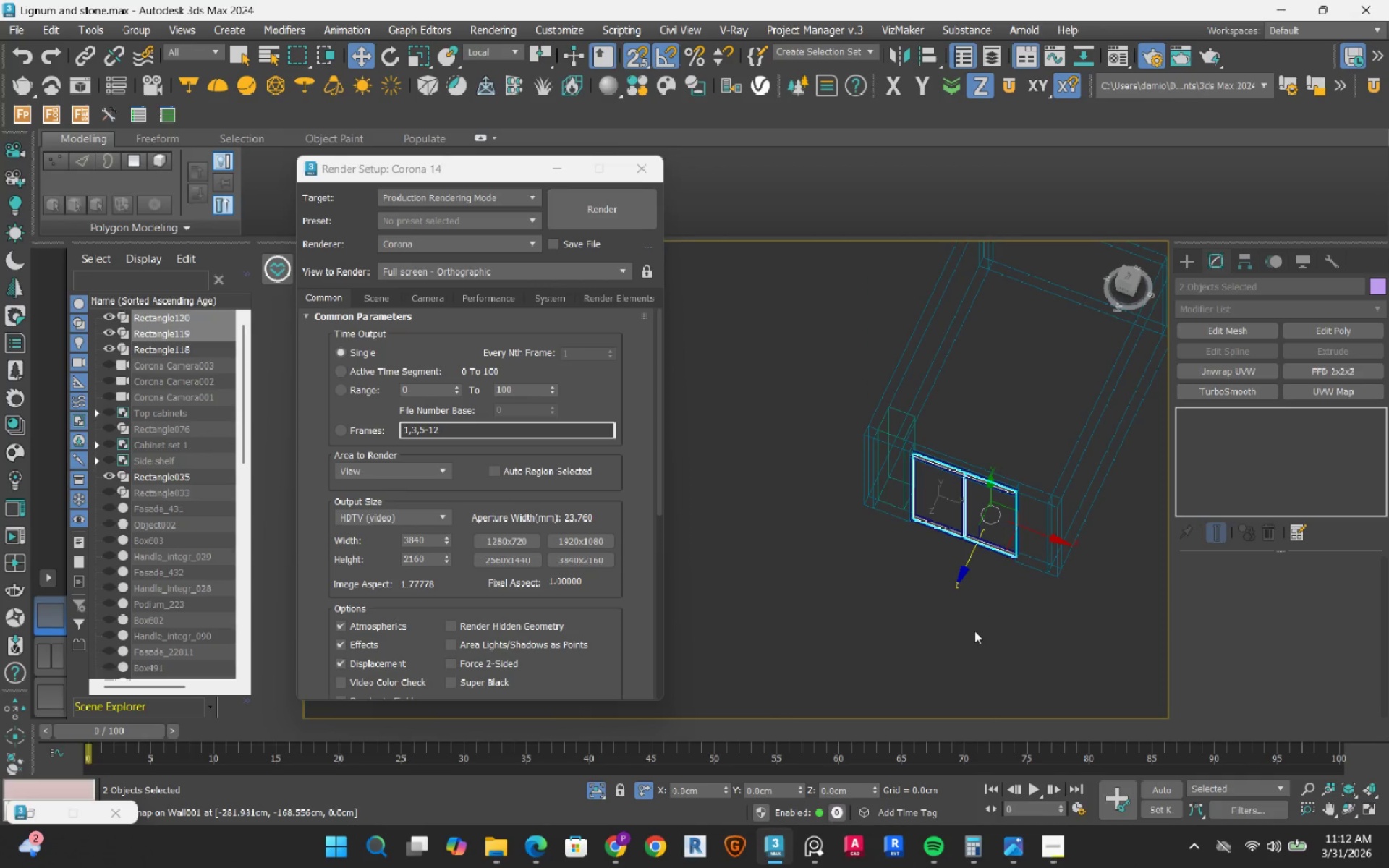 
scroll: coordinate [980, 552], scroll_direction: down, amount: 5.0
 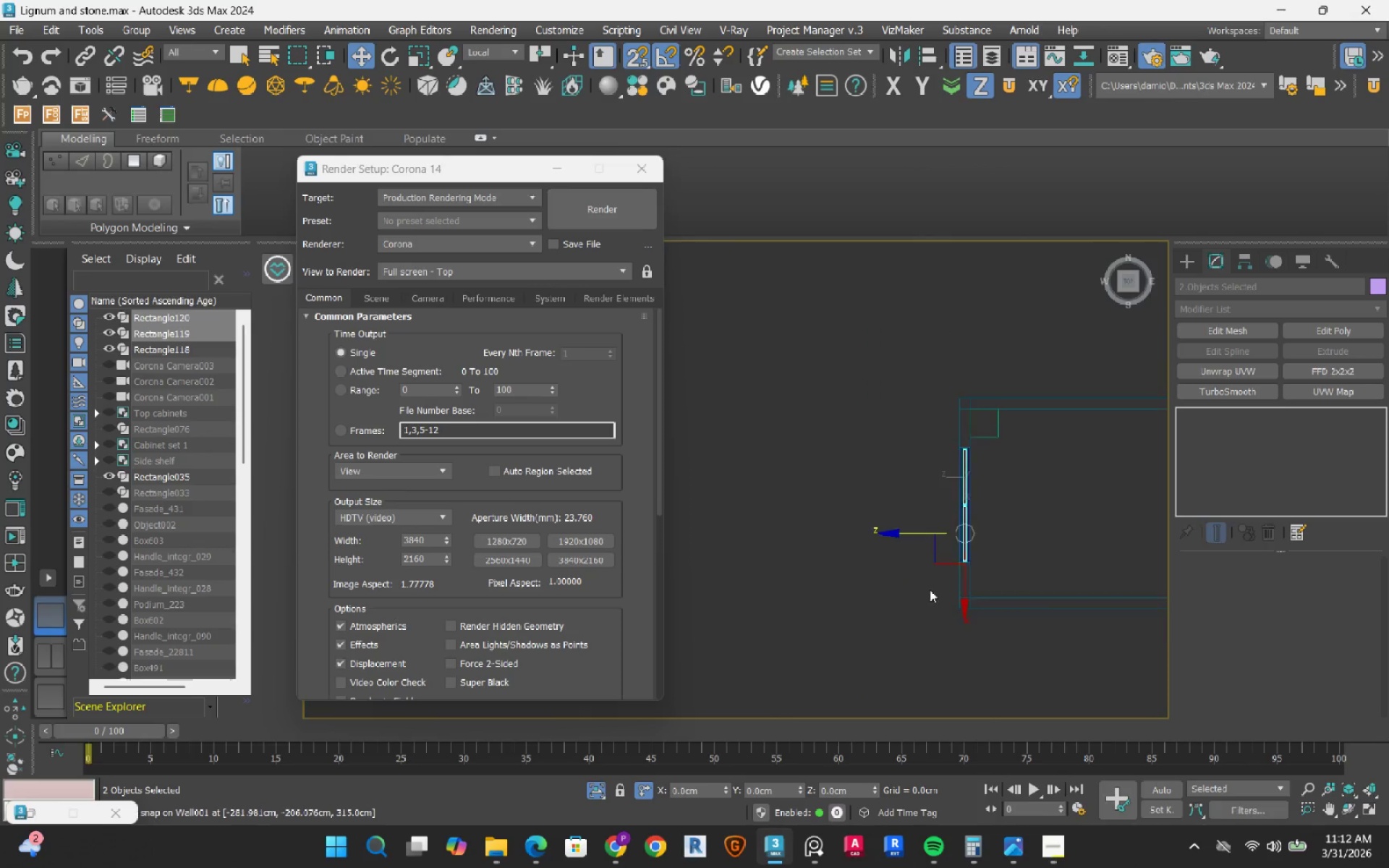 
left_click([974, 631])
 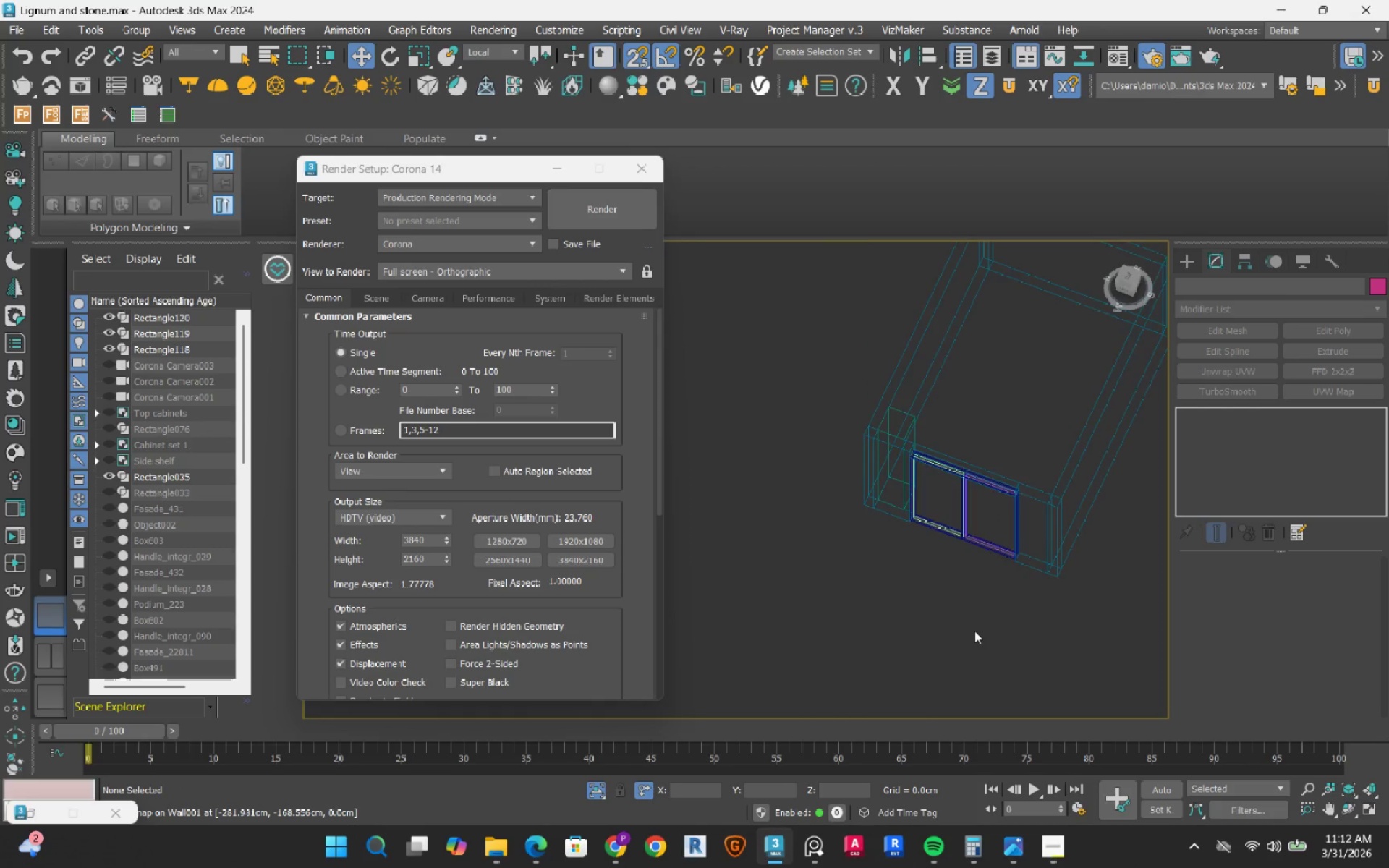 
key(F3)
 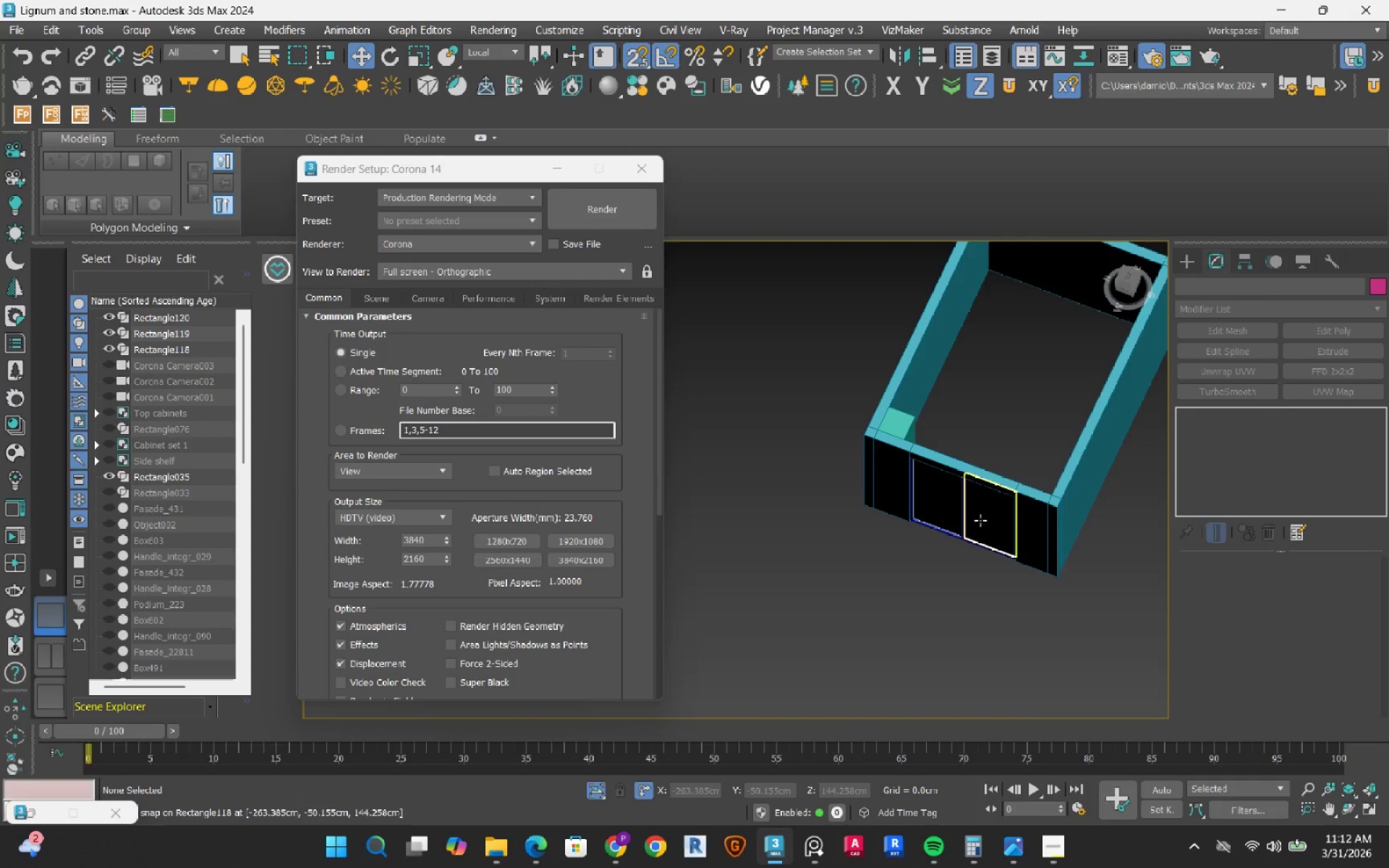 
hold_key(key=AltLeft, duration=0.87)
 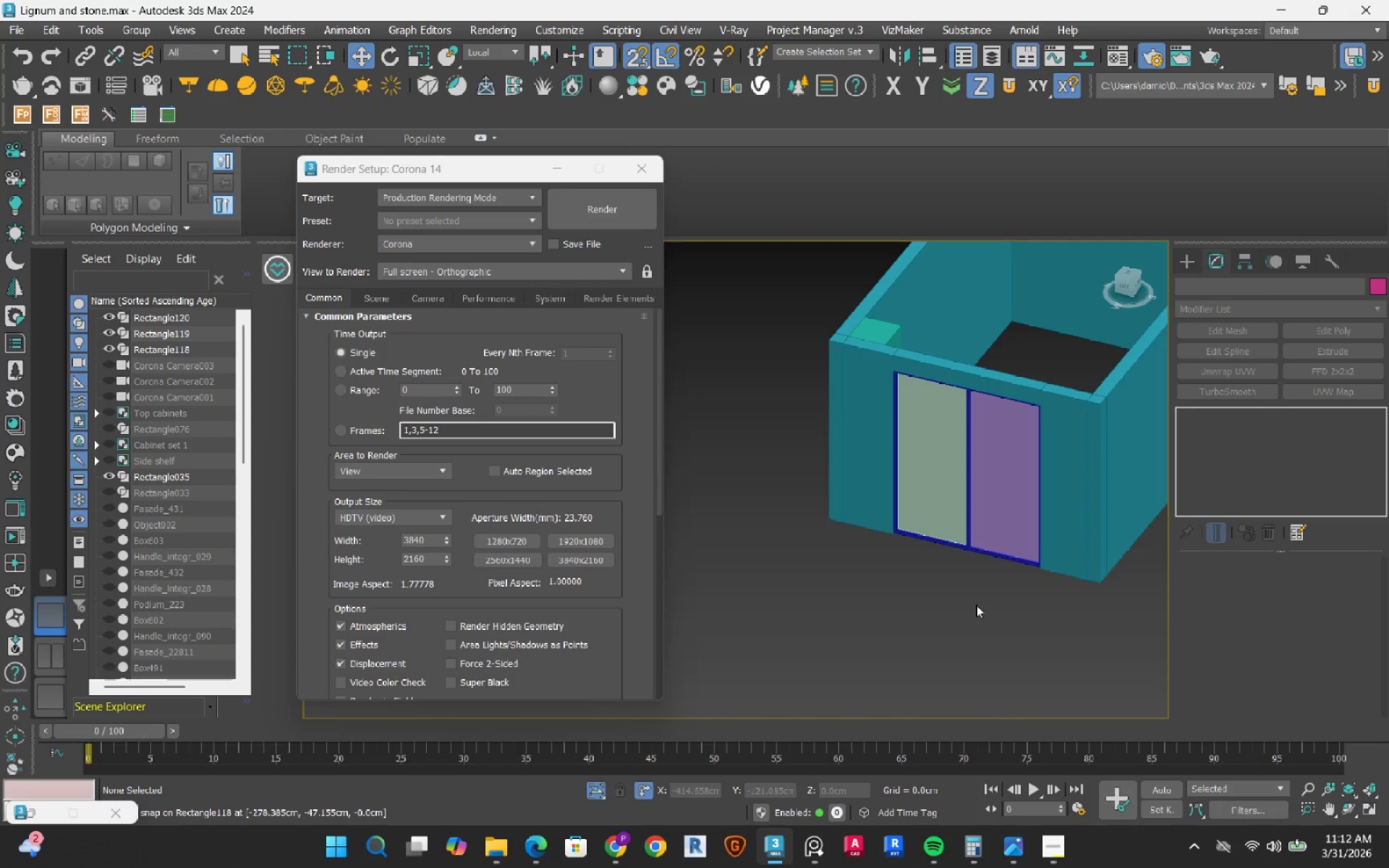 
scroll: coordinate [955, 585], scroll_direction: up, amount: 1.0
 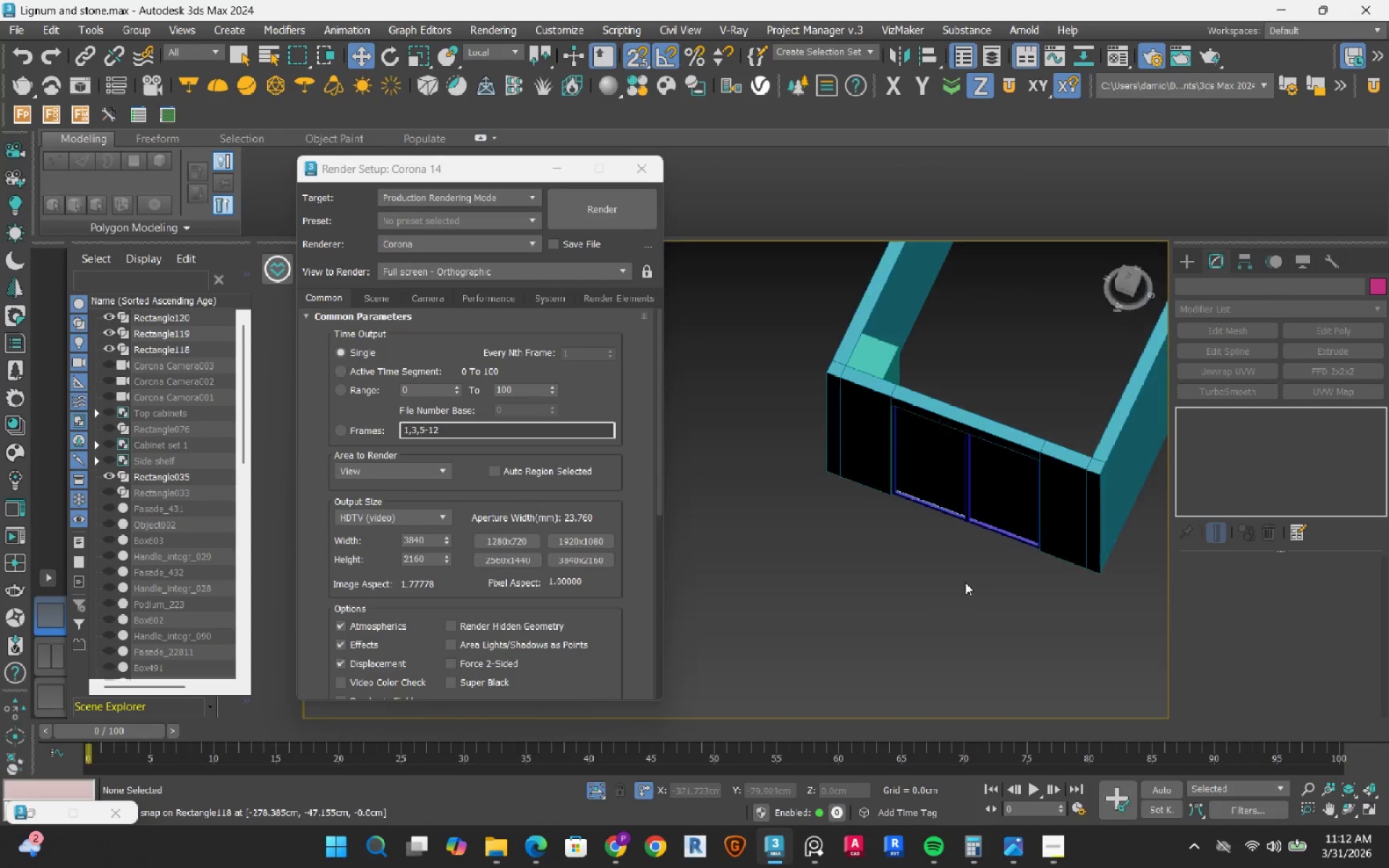 
key(S)
 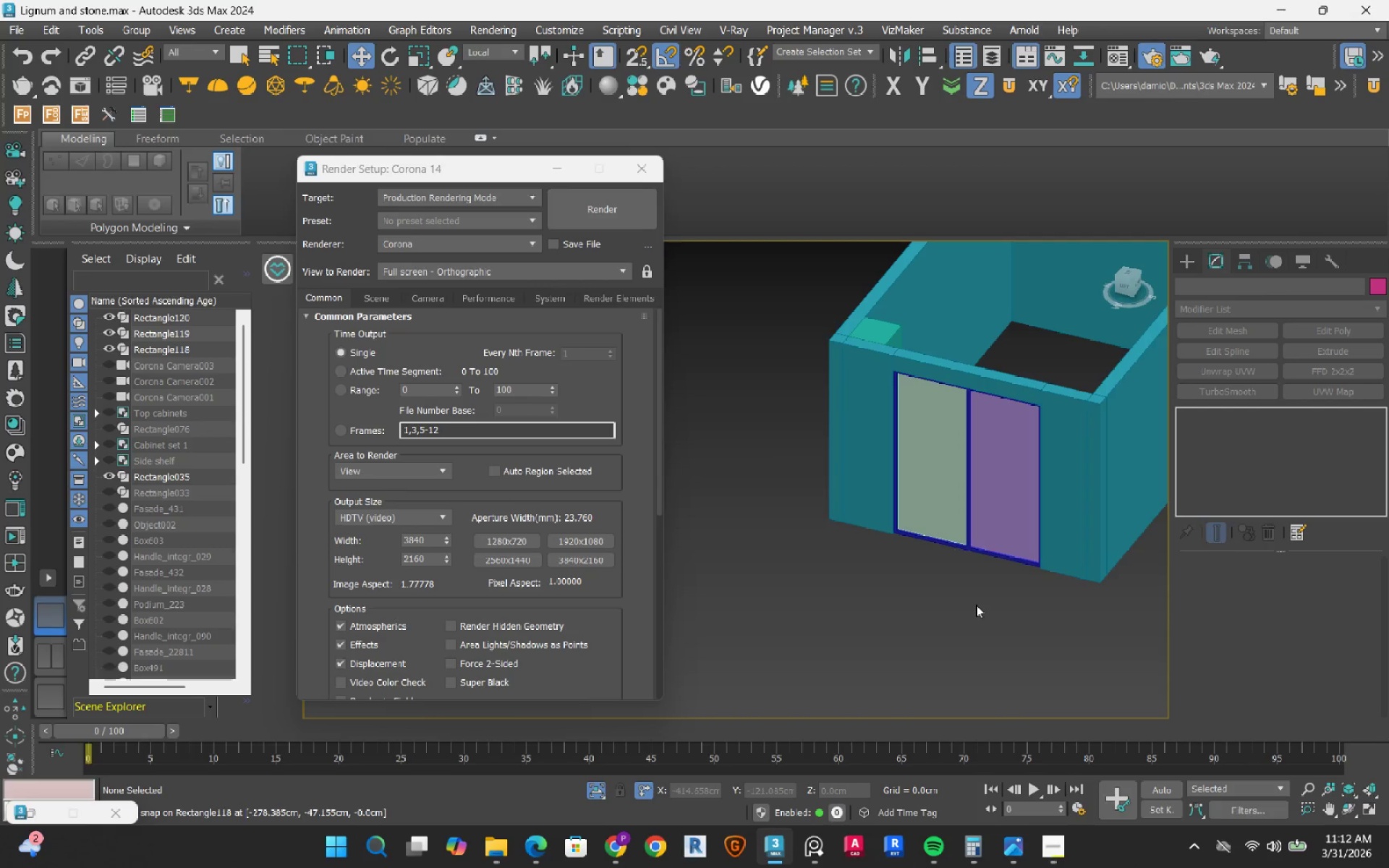 
left_click([976, 605])
 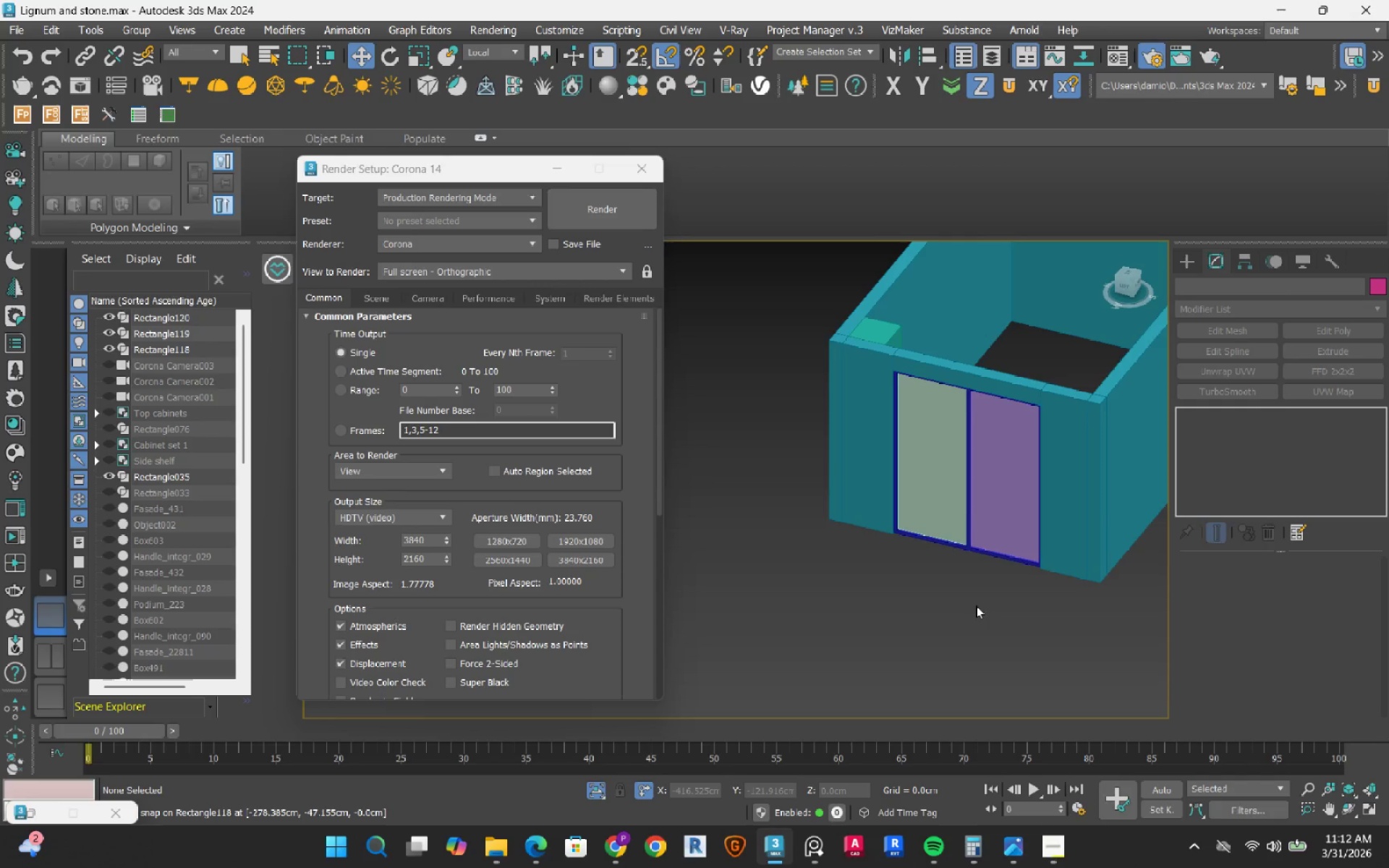 
key(M)
 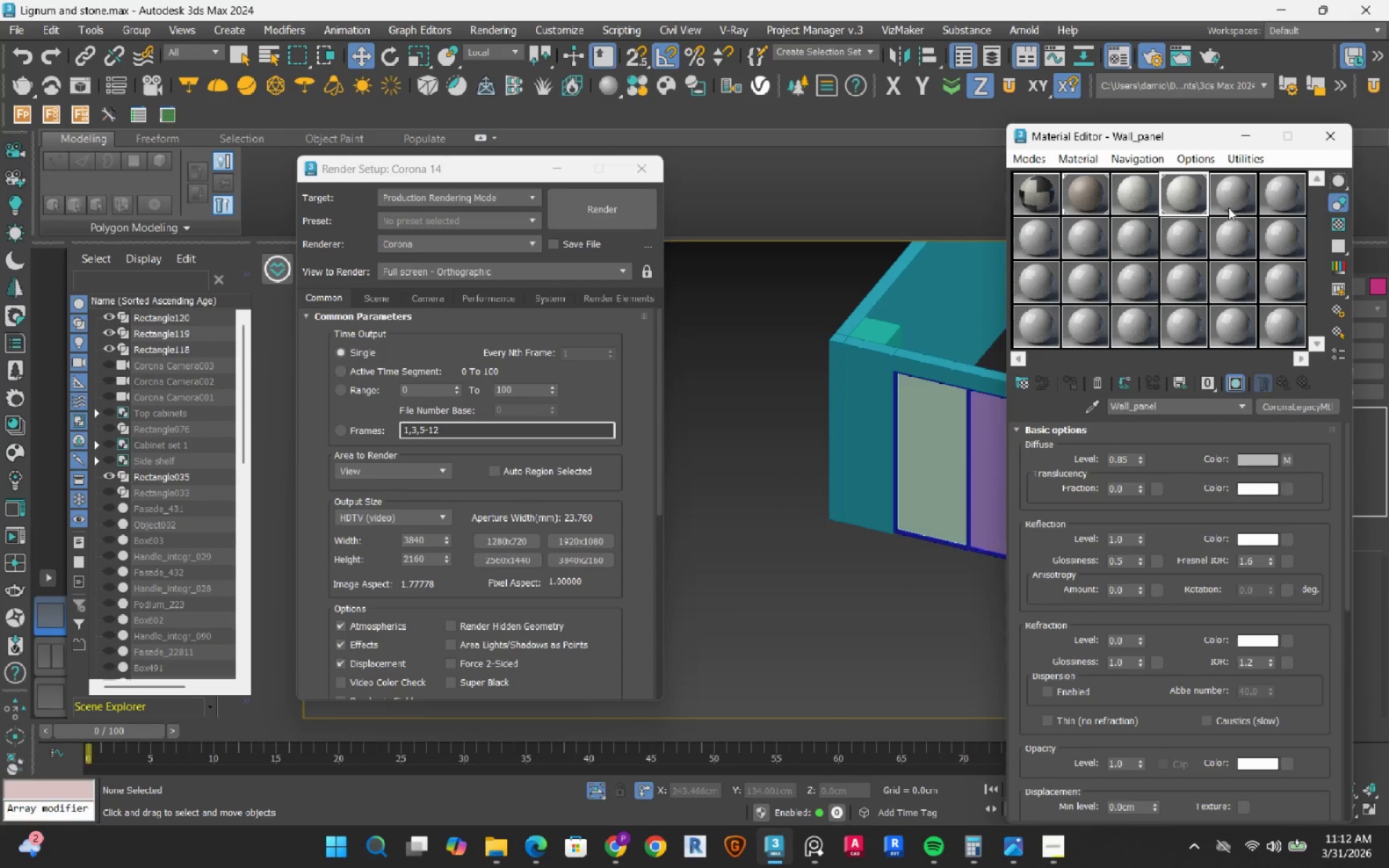 
left_click([1232, 200])
 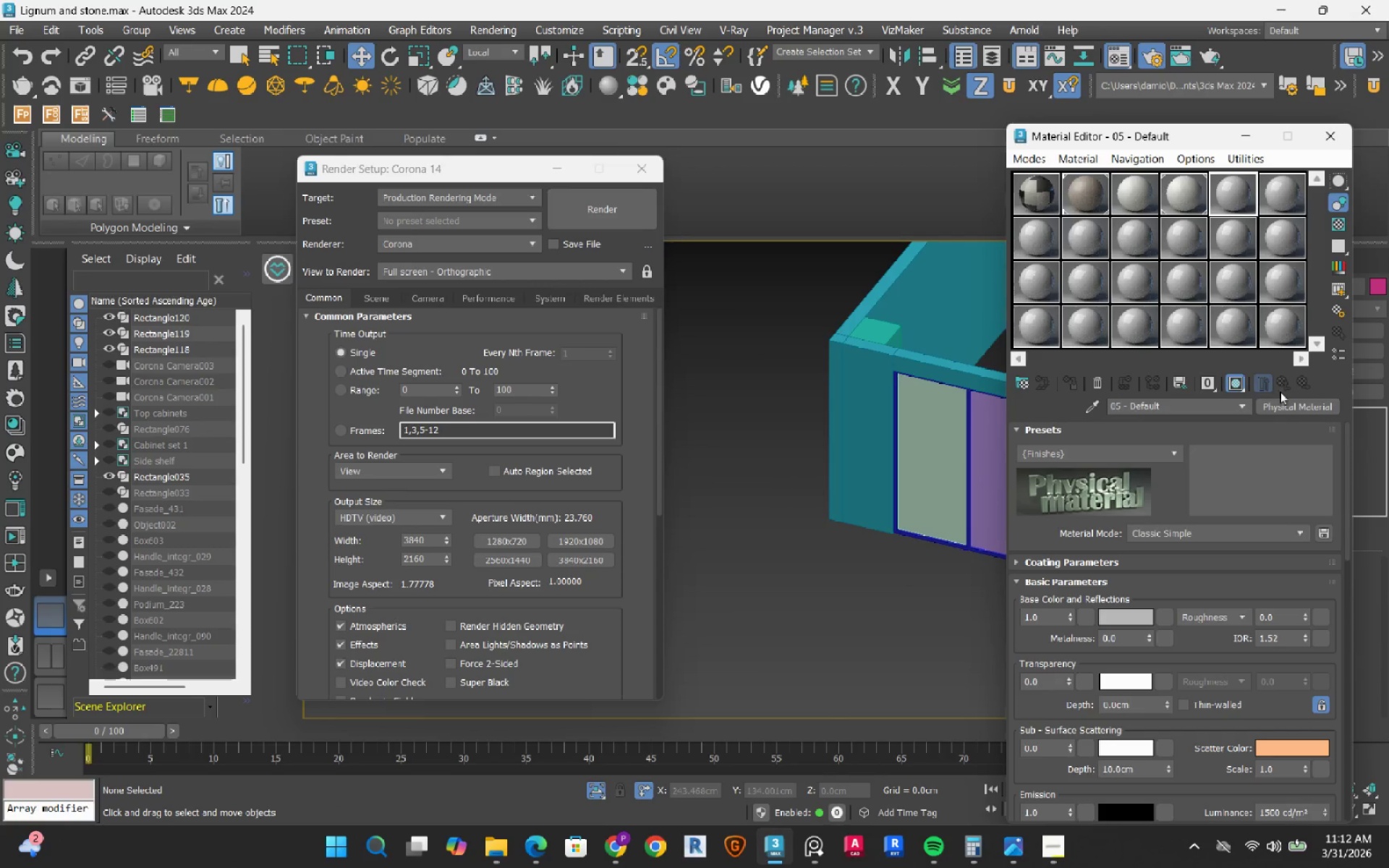 
left_click([1277, 407])
 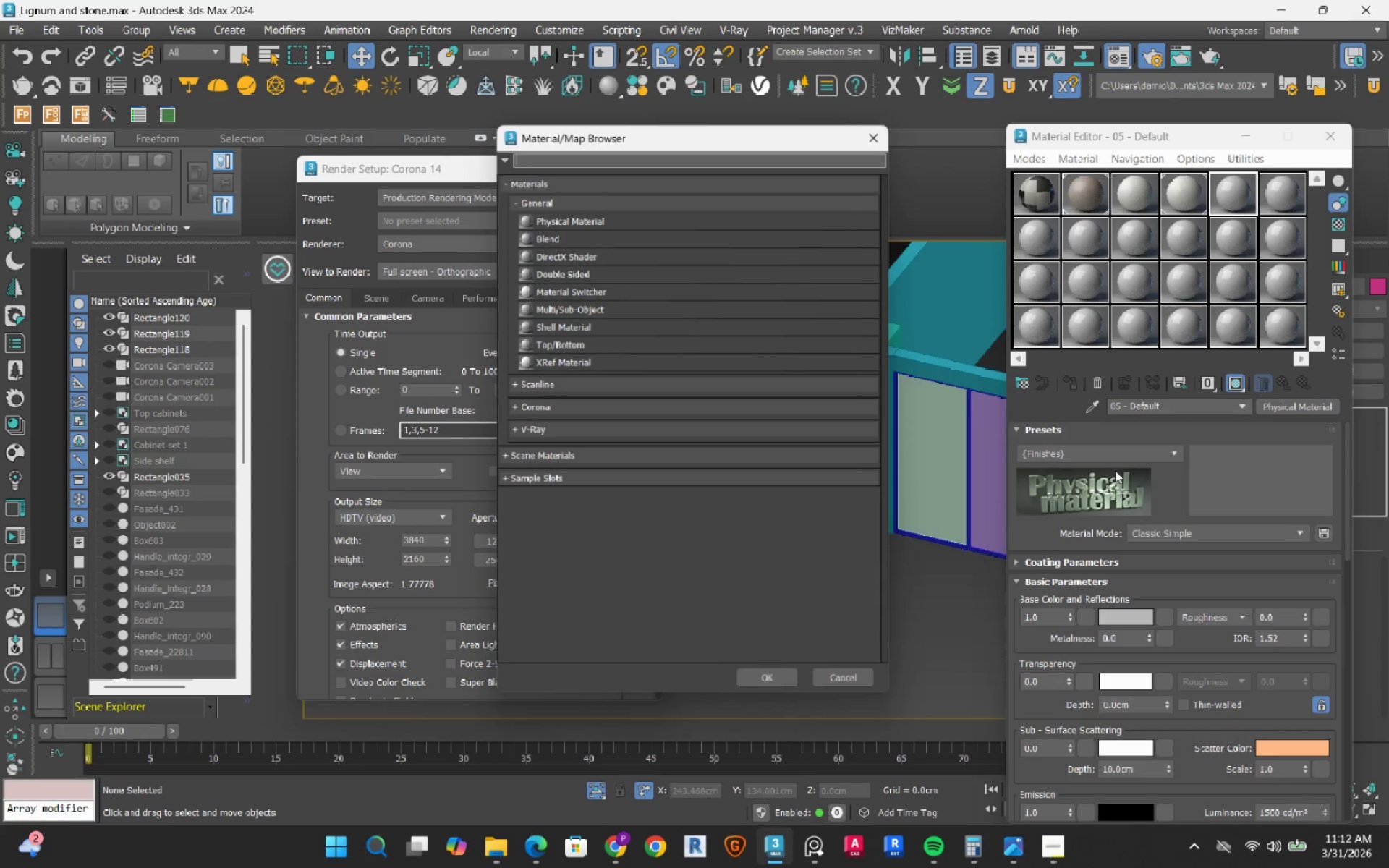 
left_click([557, 408])
 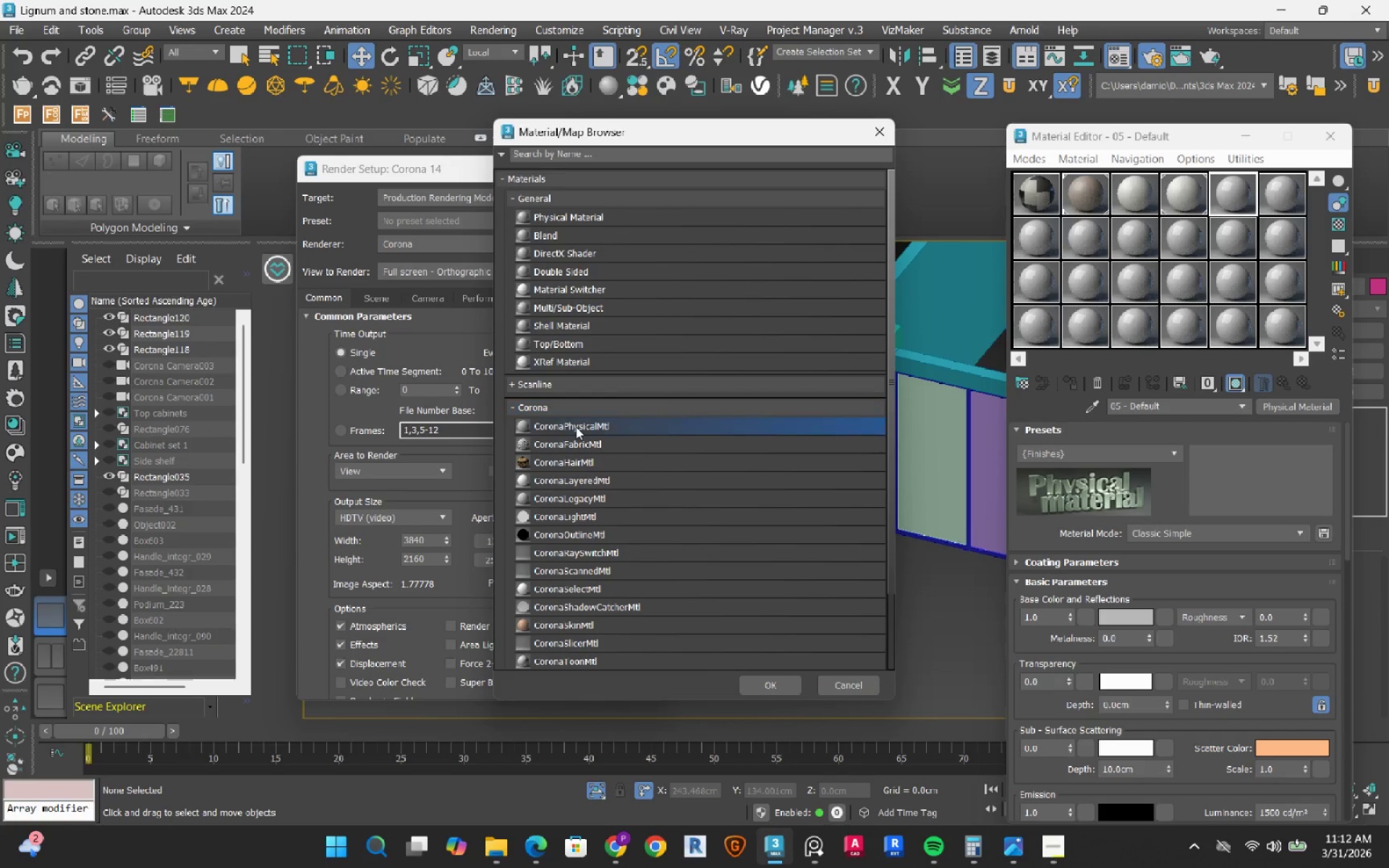 
double_click([576, 427])
 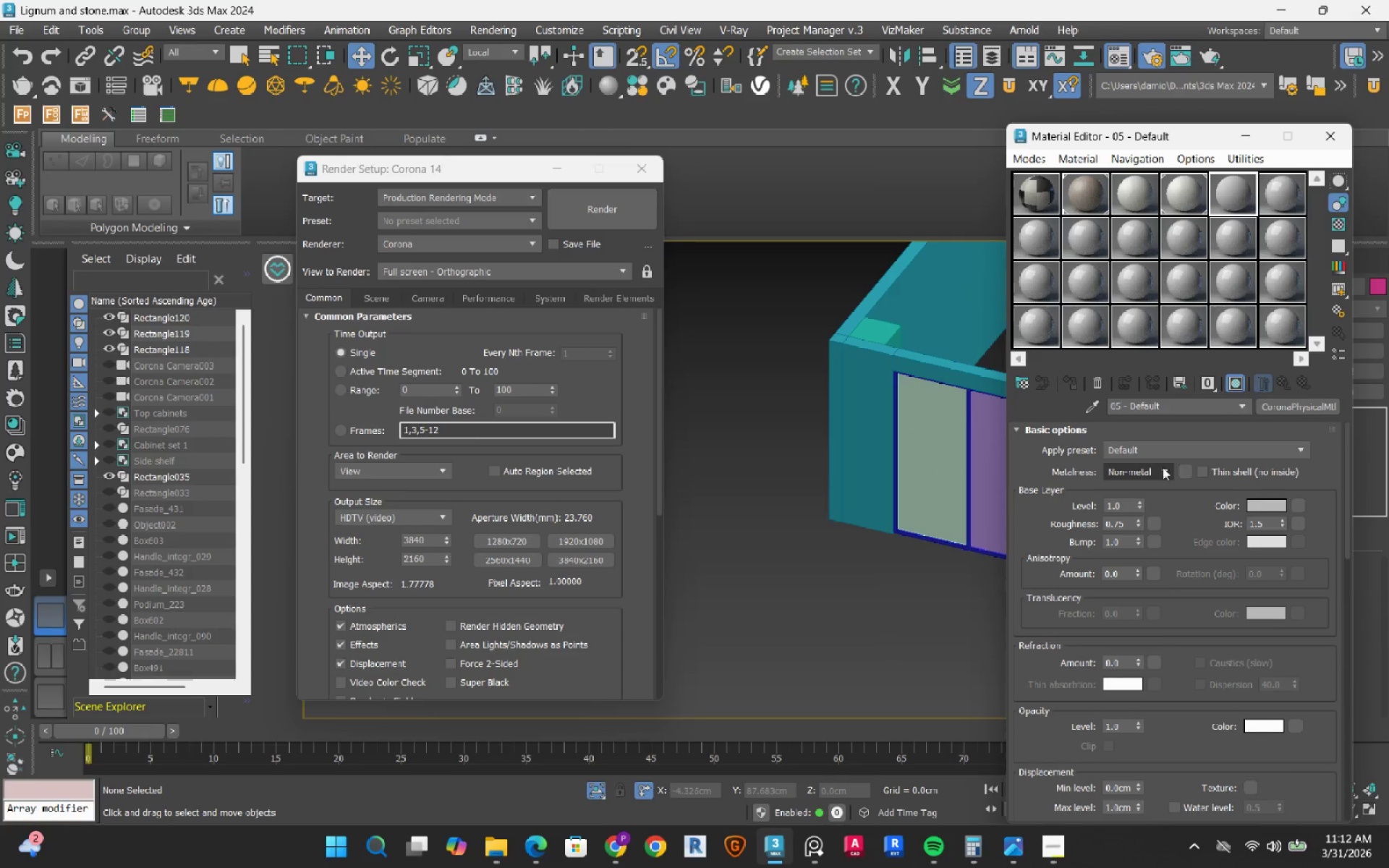 
left_click([1217, 448])
 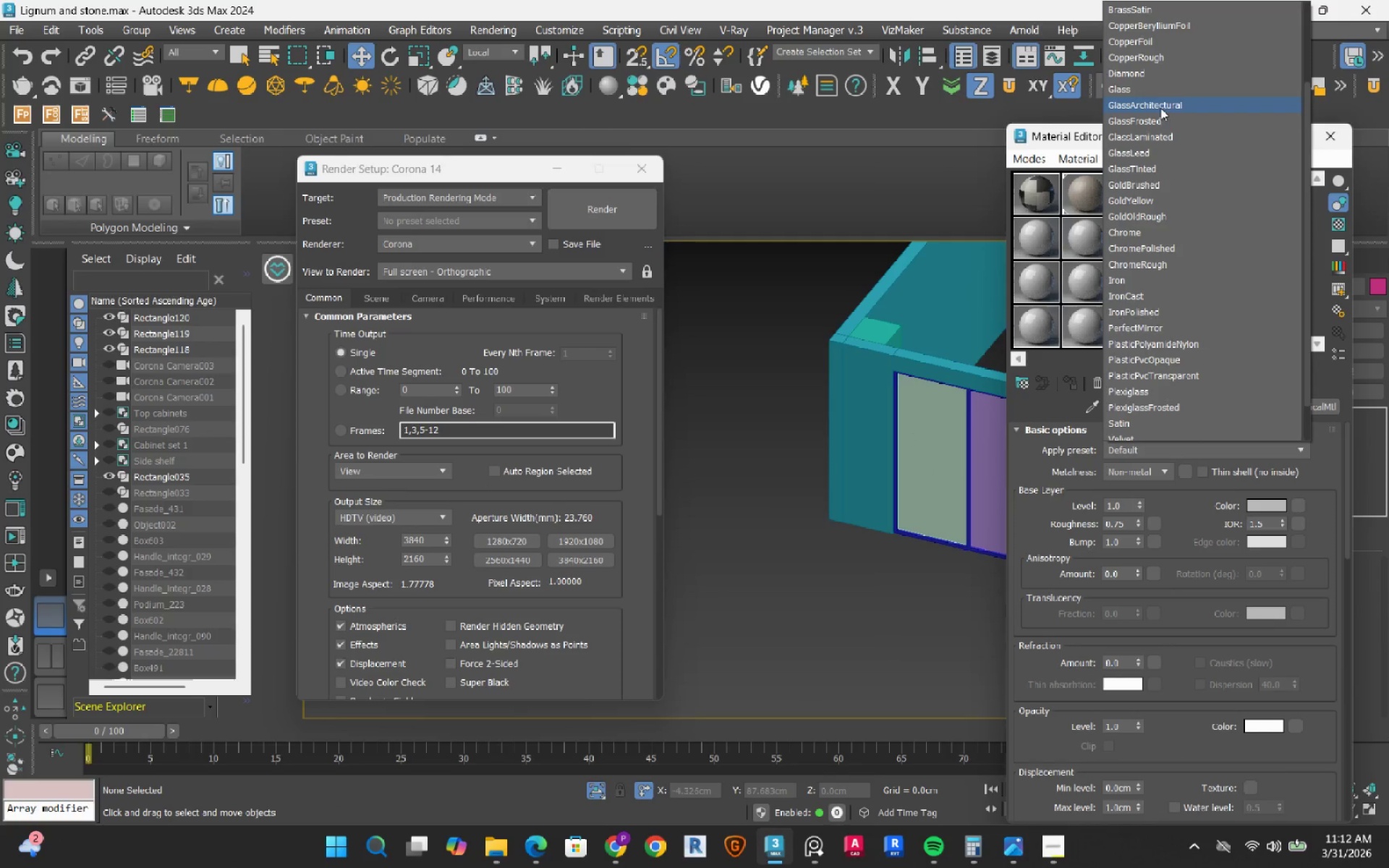 
left_click([1175, 88])
 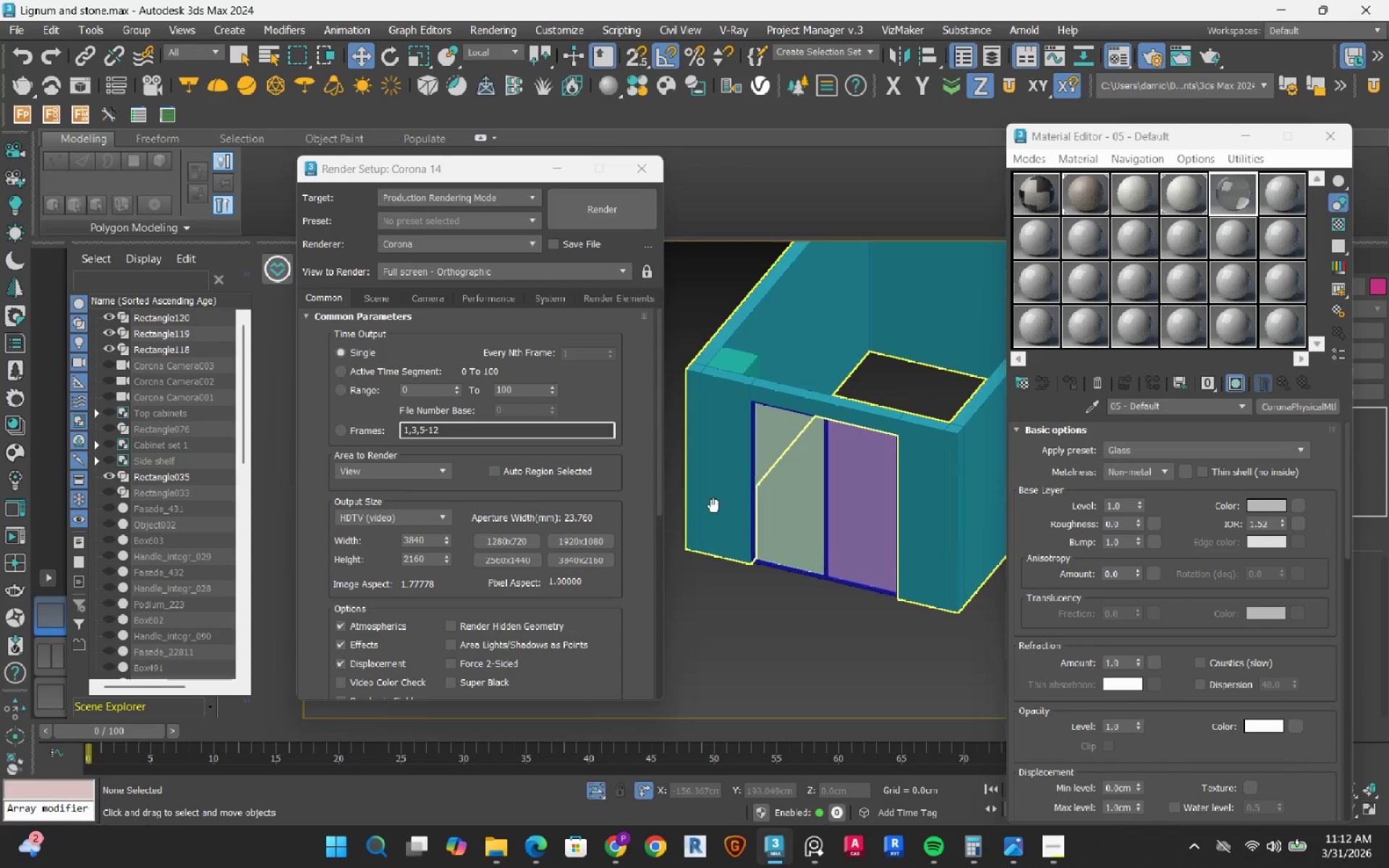 
left_click([789, 469])
 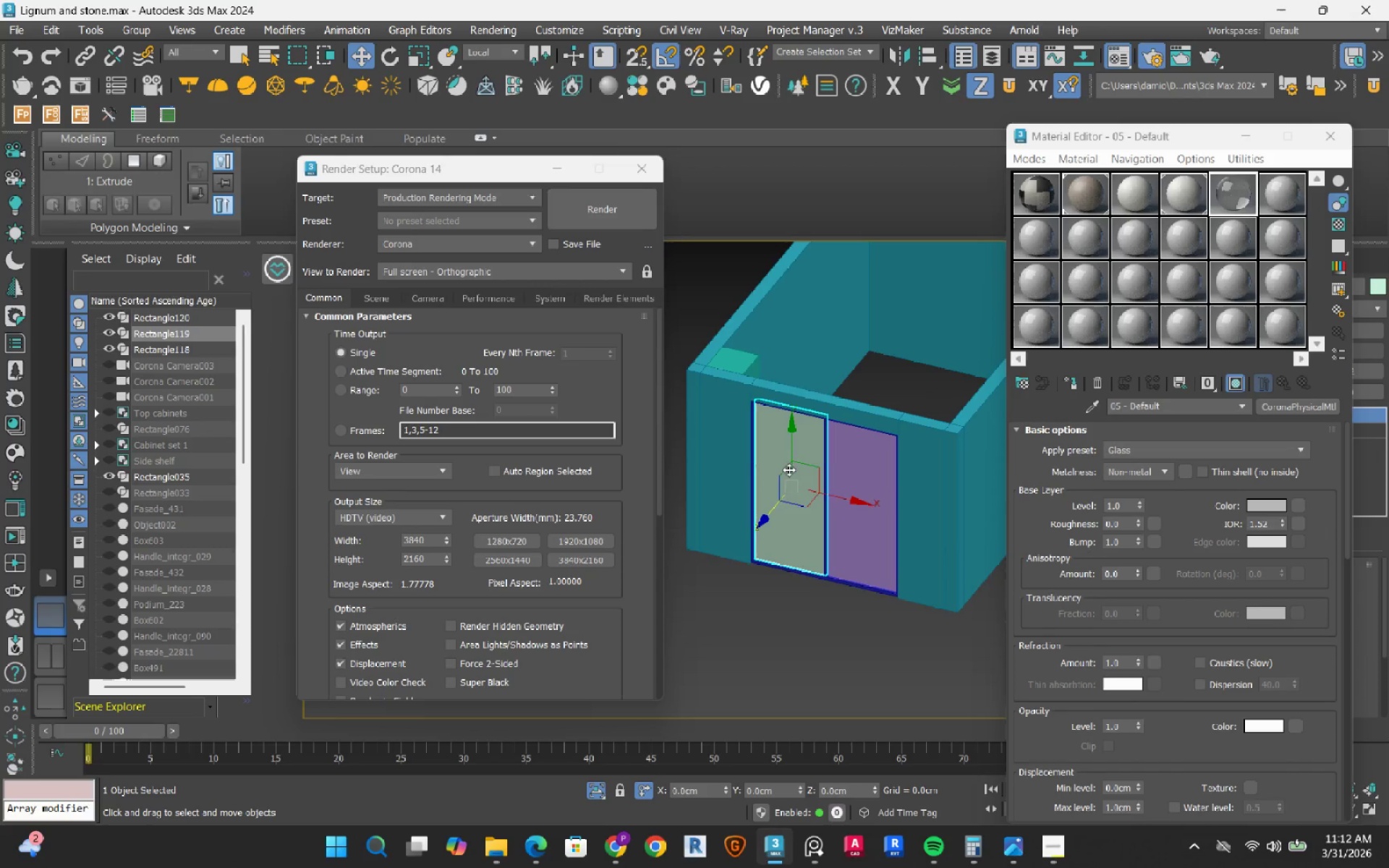 
hold_key(key=ControlLeft, duration=0.6)
left_click([855, 468])
 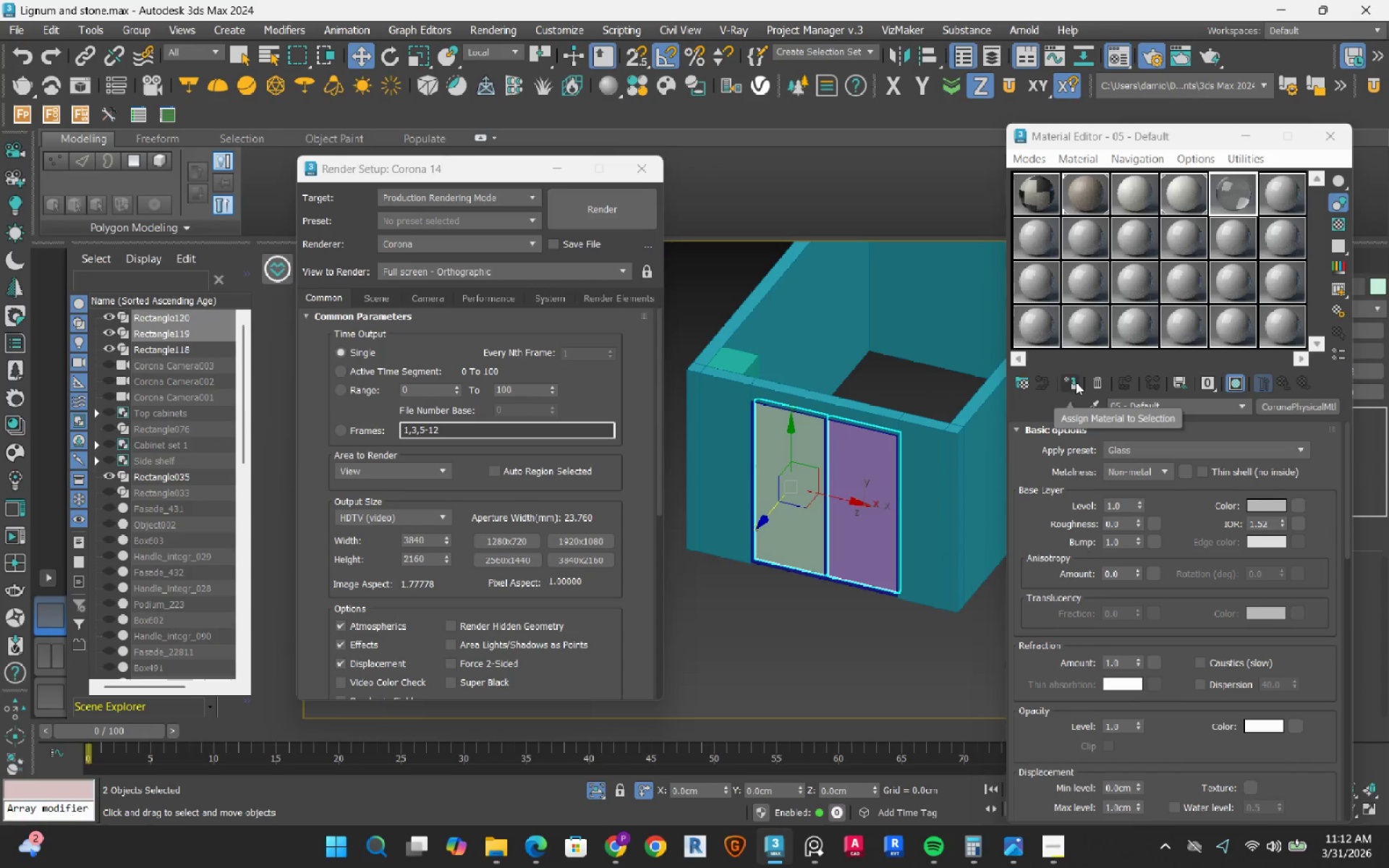 
left_click([1074, 391])
 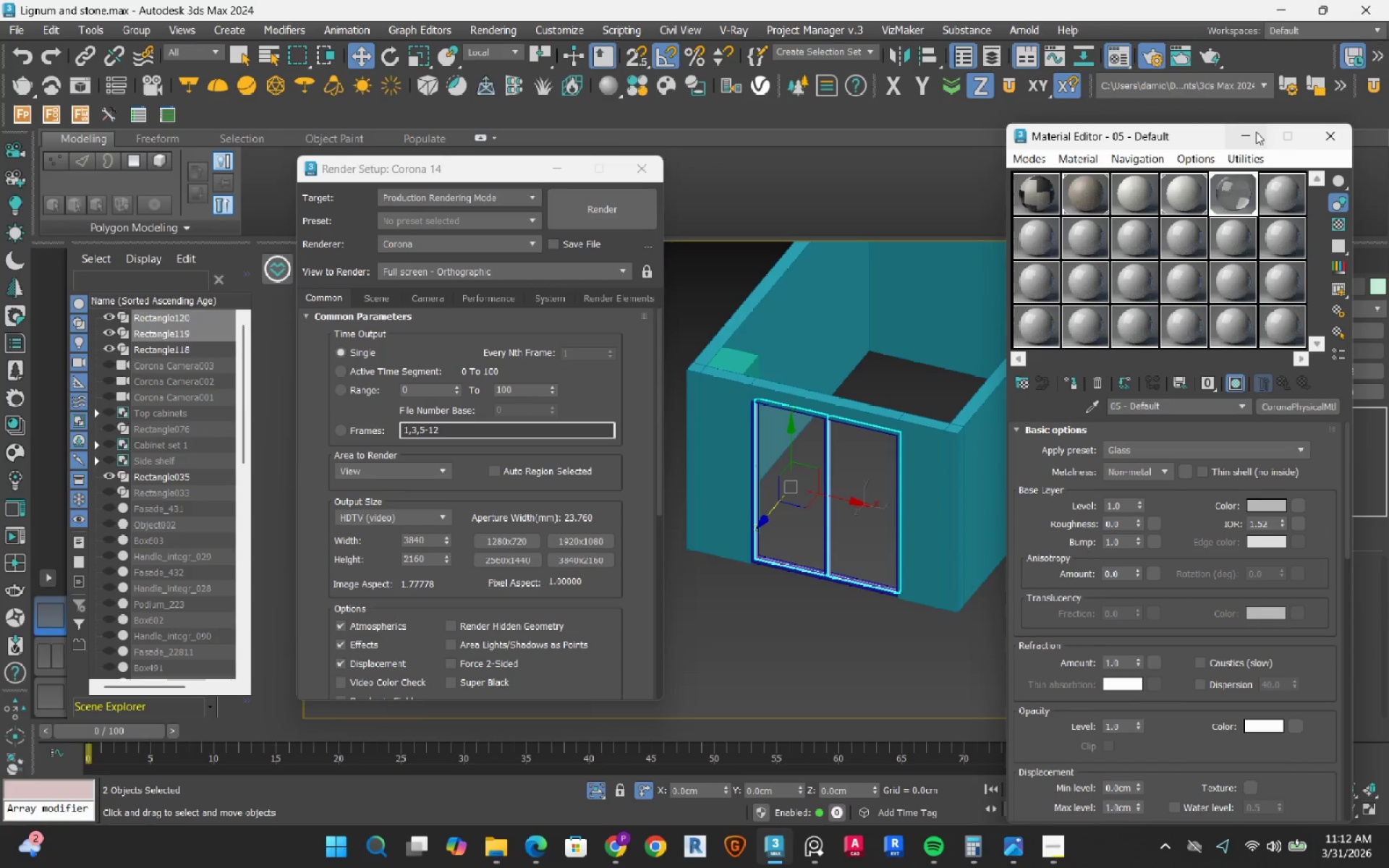 
left_click([1250, 140])
 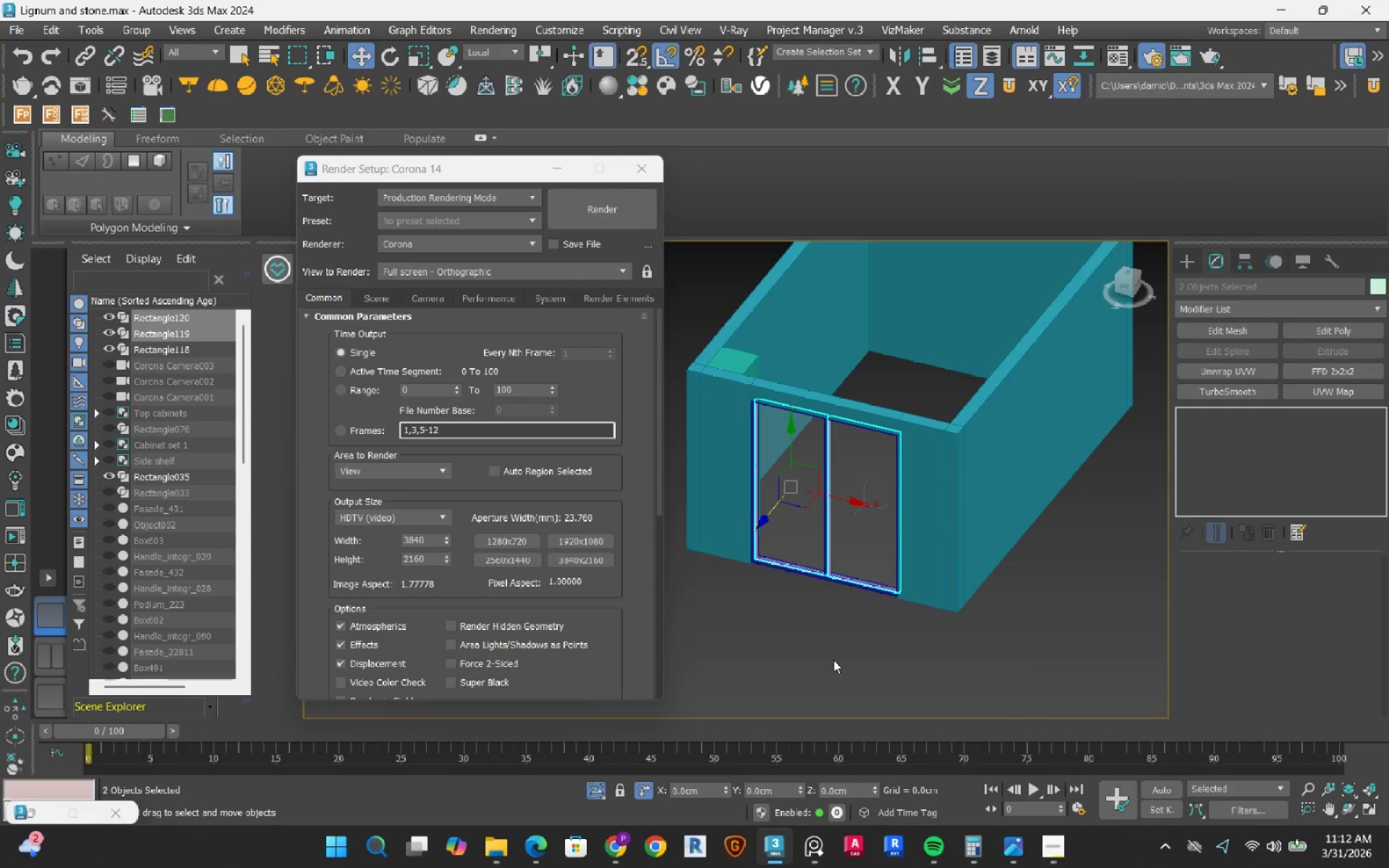 
left_click([835, 657])
 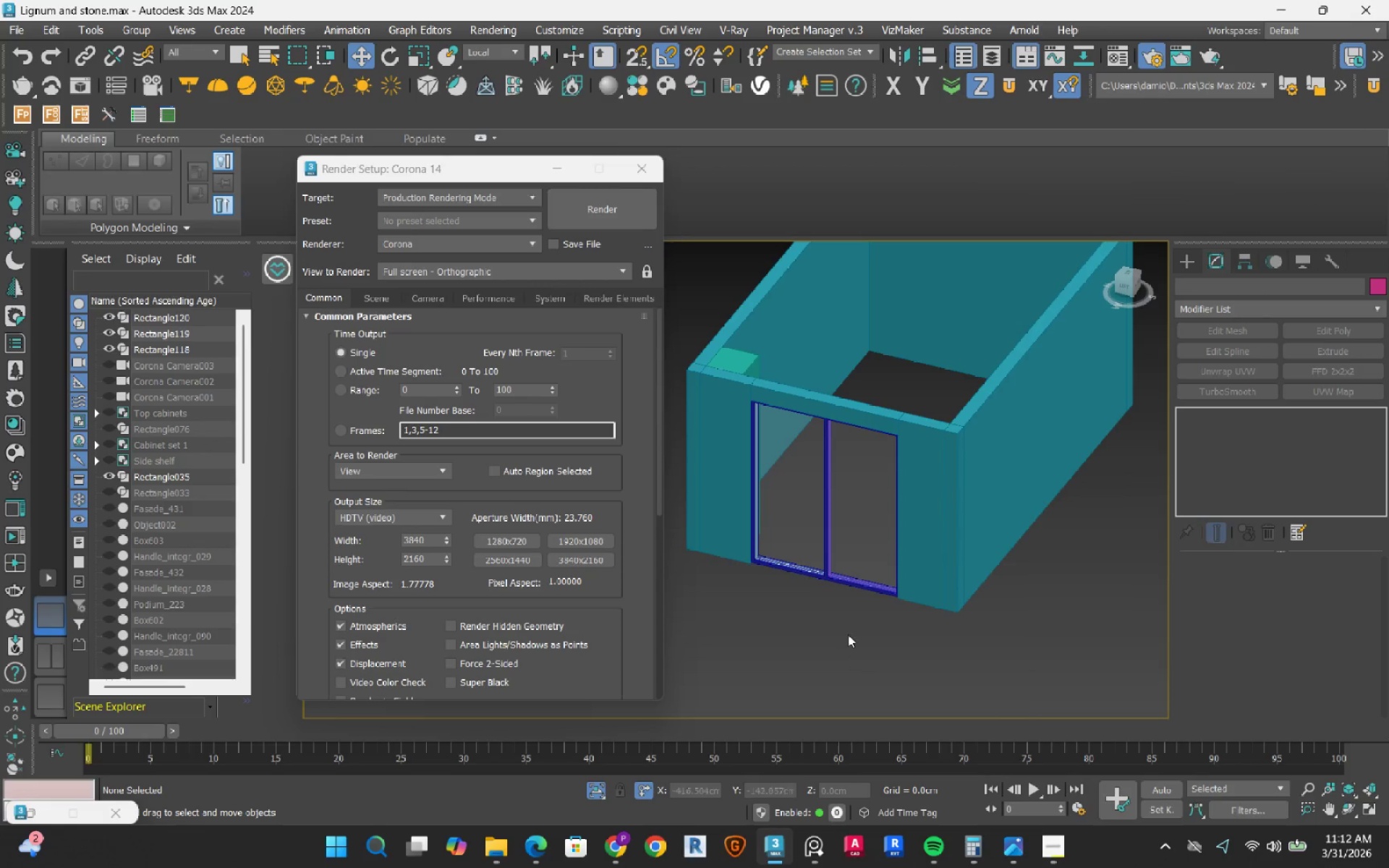 
hold_key(key=AltLeft, duration=0.42)
 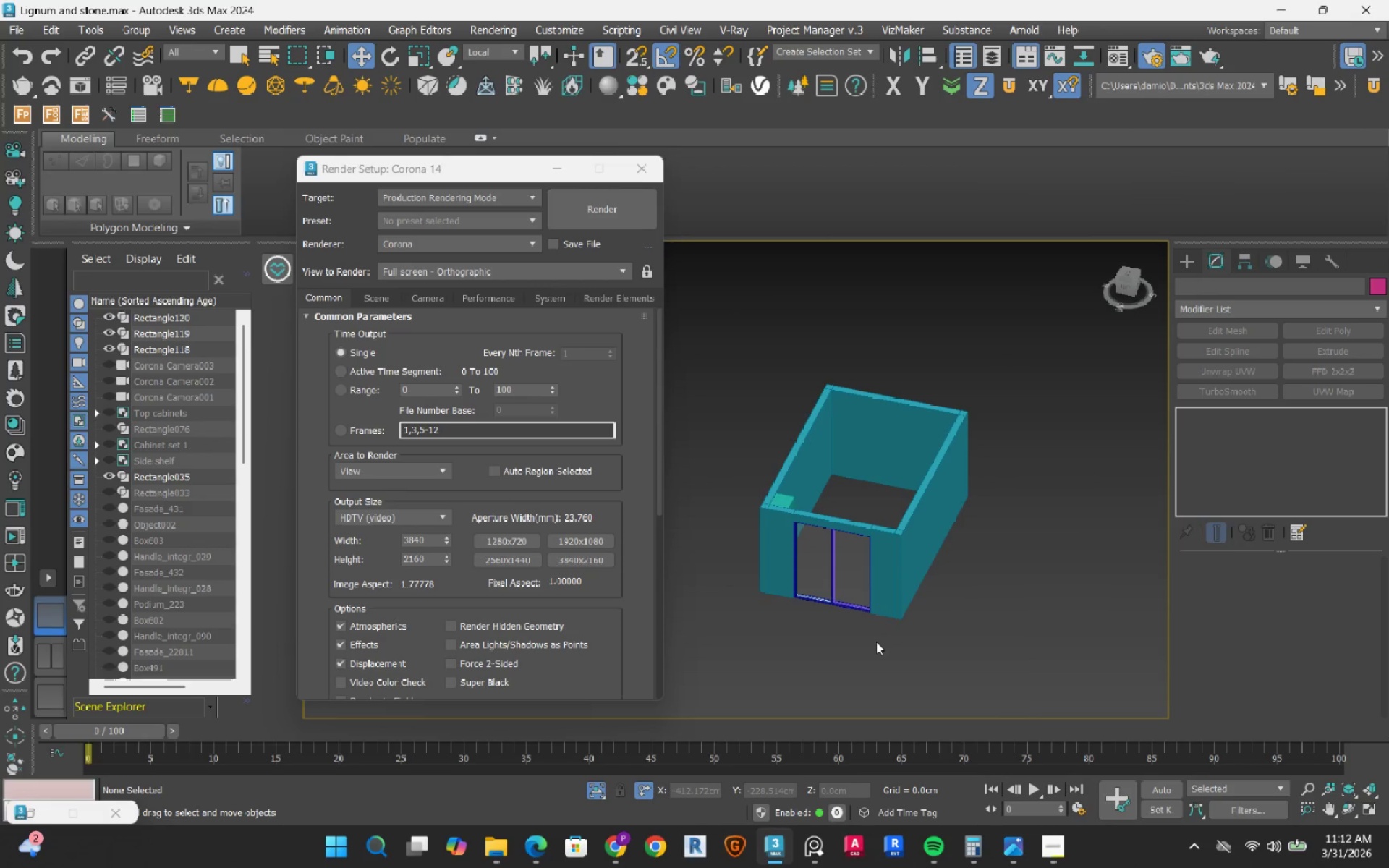 
scroll: coordinate [851, 634], scroll_direction: down, amount: 2.0
 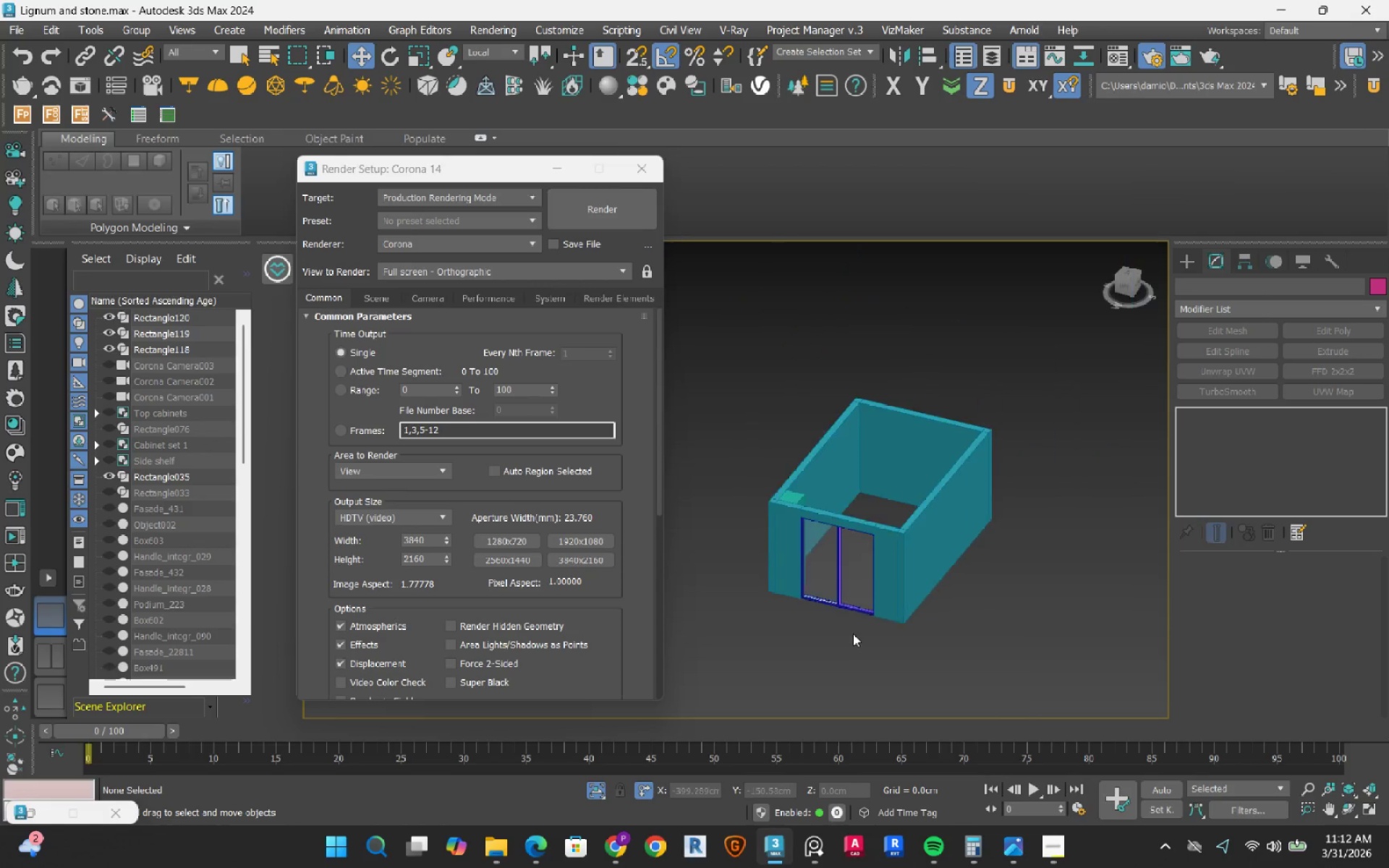 
type(tz)
 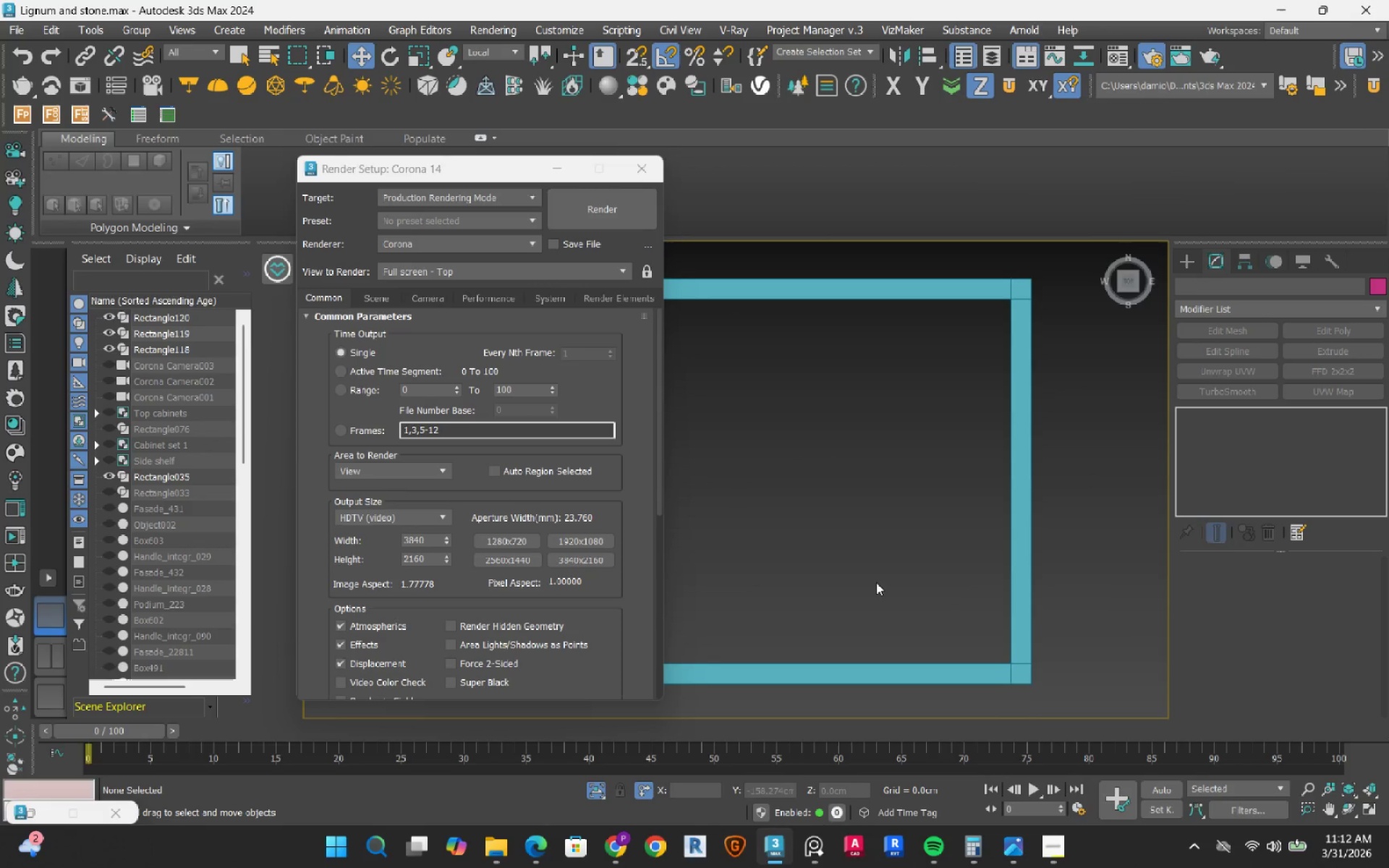 
scroll: coordinate [873, 579], scroll_direction: down, amount: 2.0
 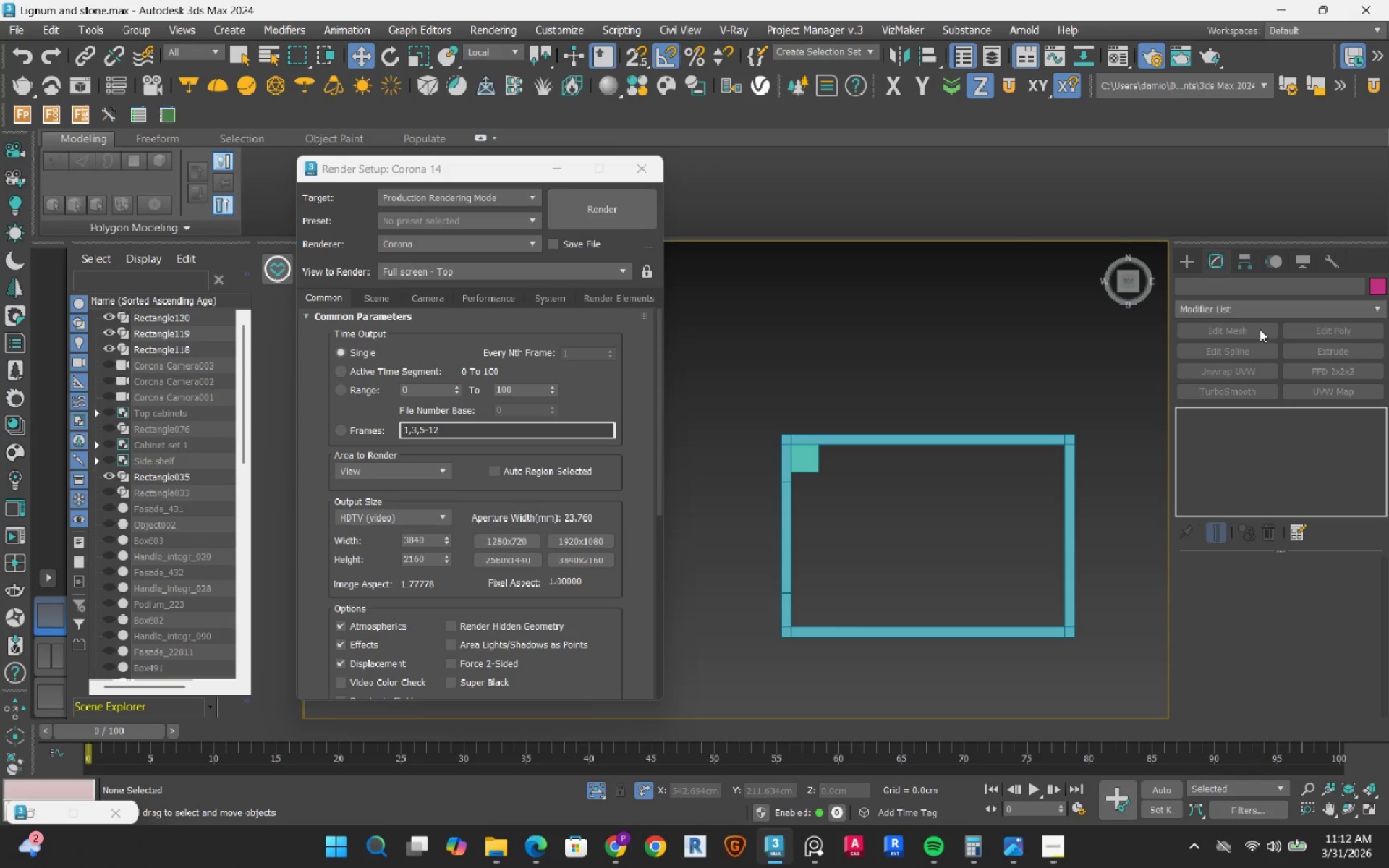 
left_click([1187, 273])
 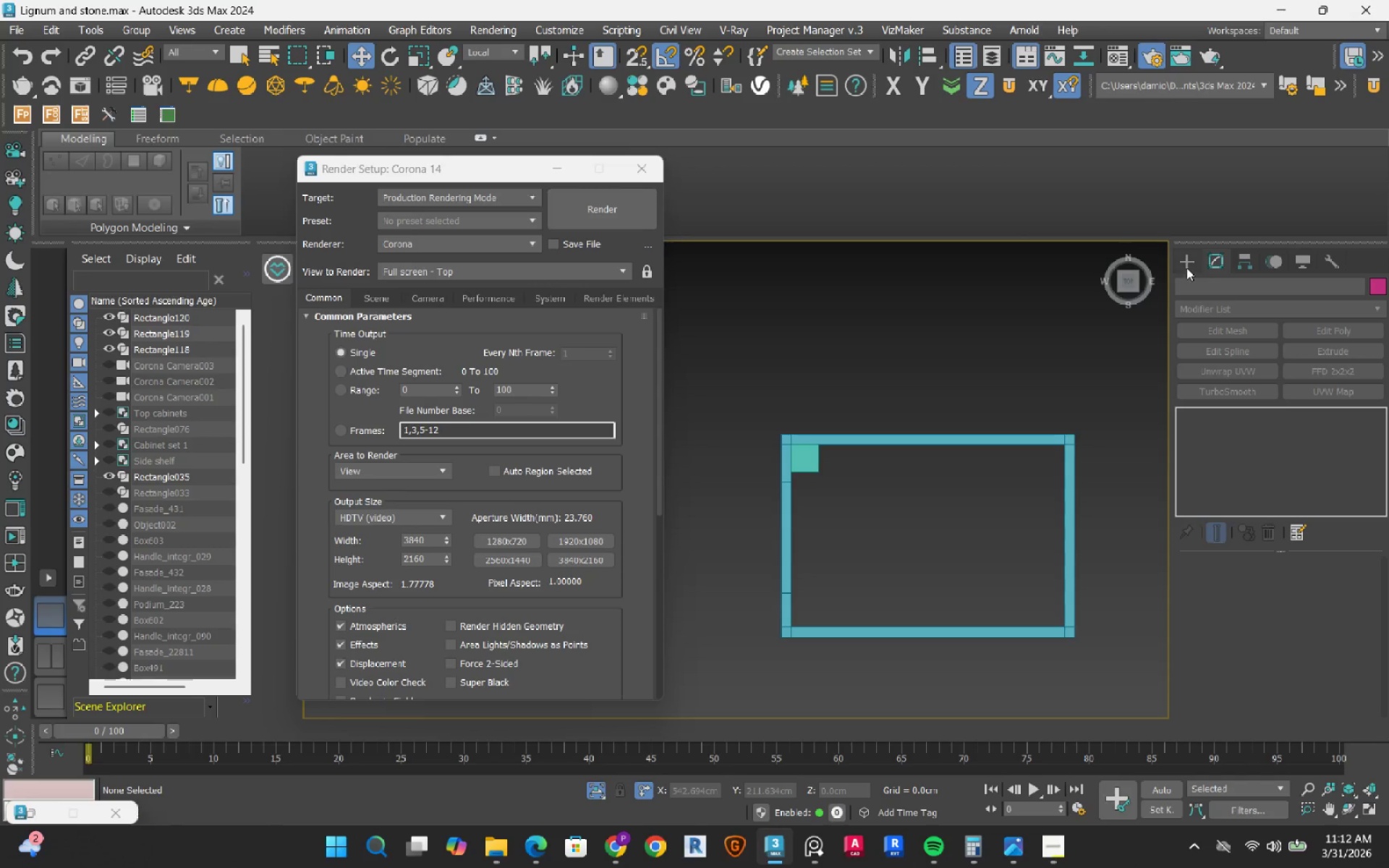 
left_click([1186, 268])
 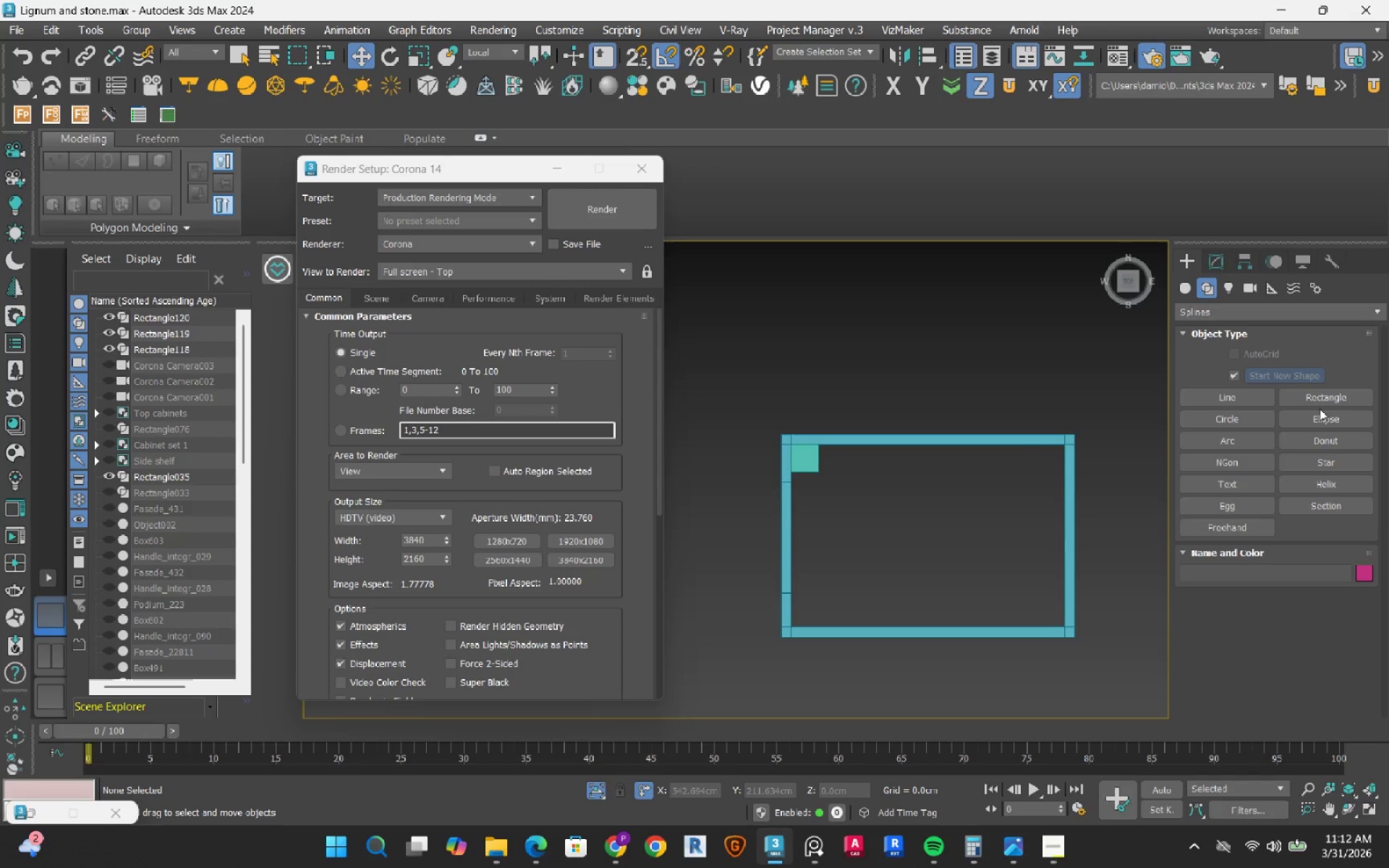 
left_click([1320, 402])
 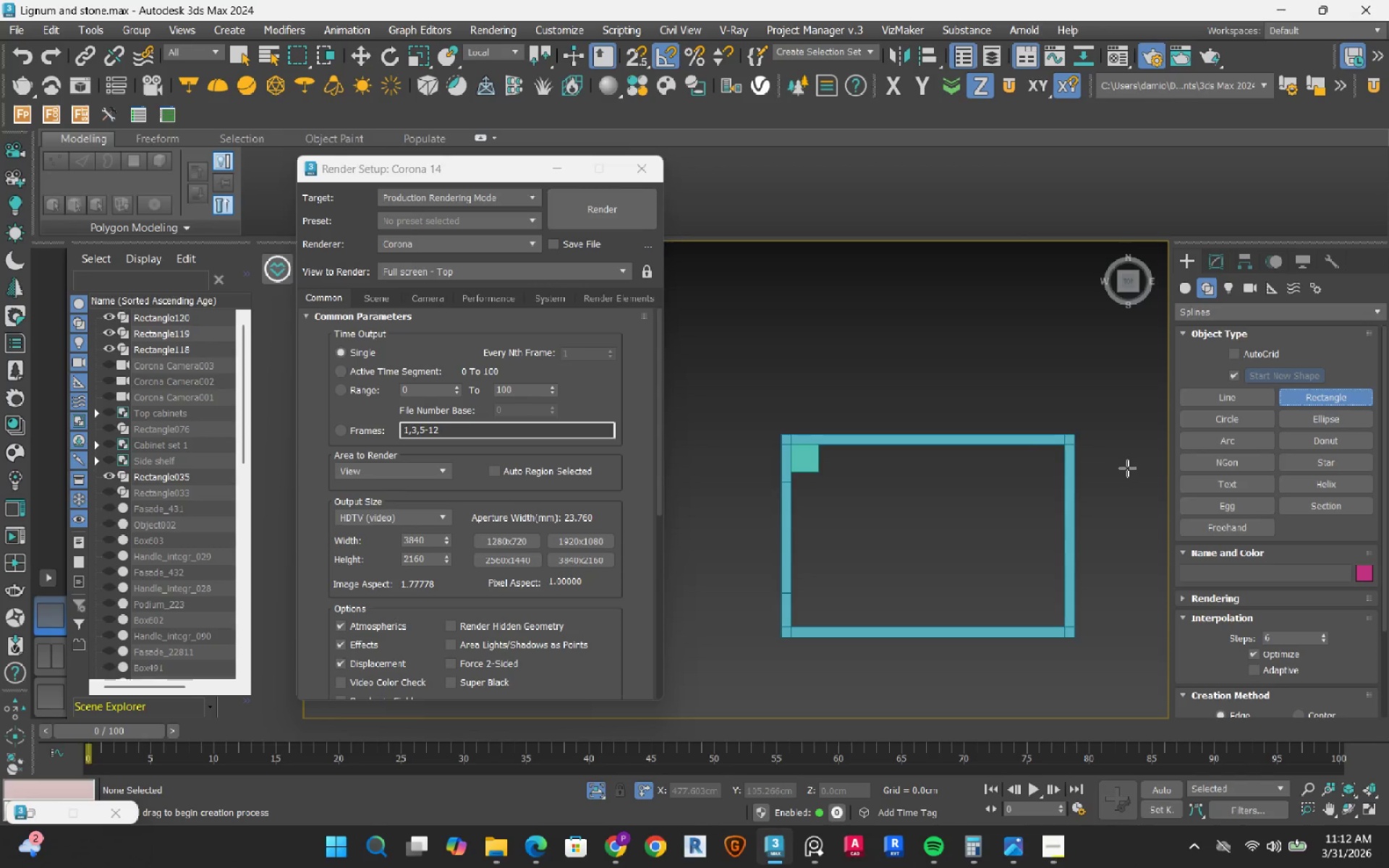 
key(S)
 